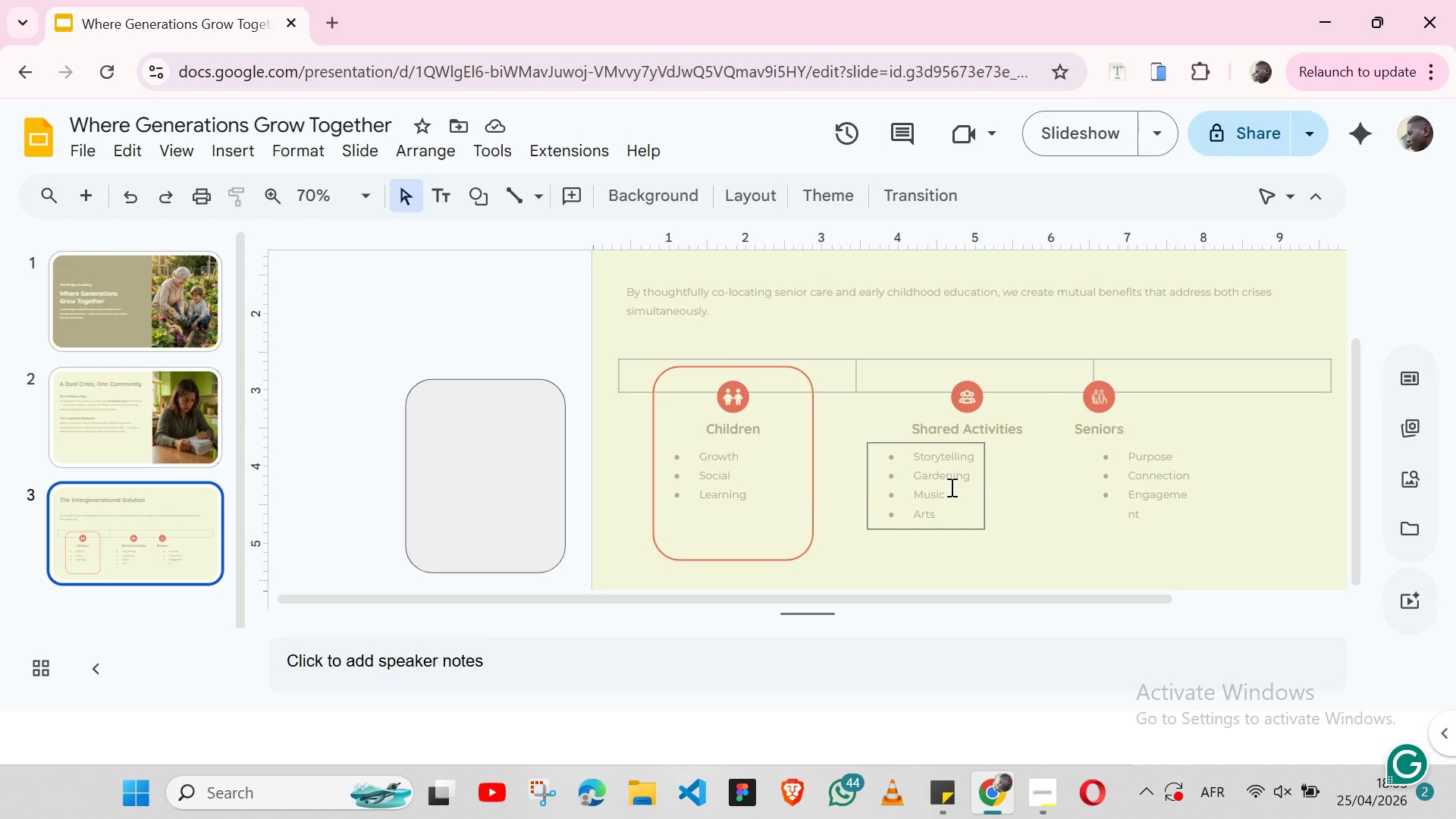 
wait(6.41)
 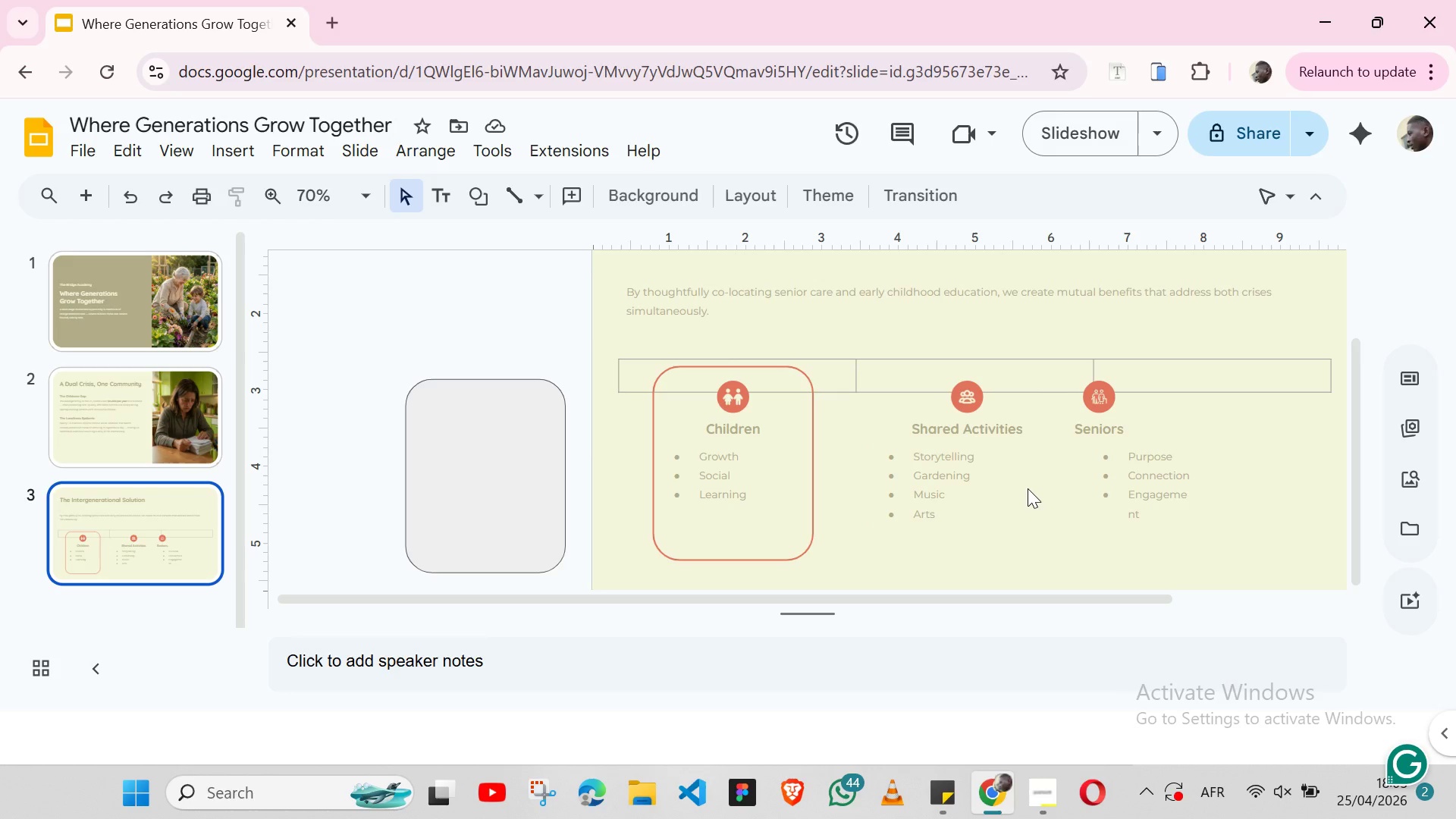 
left_click([759, 479])
 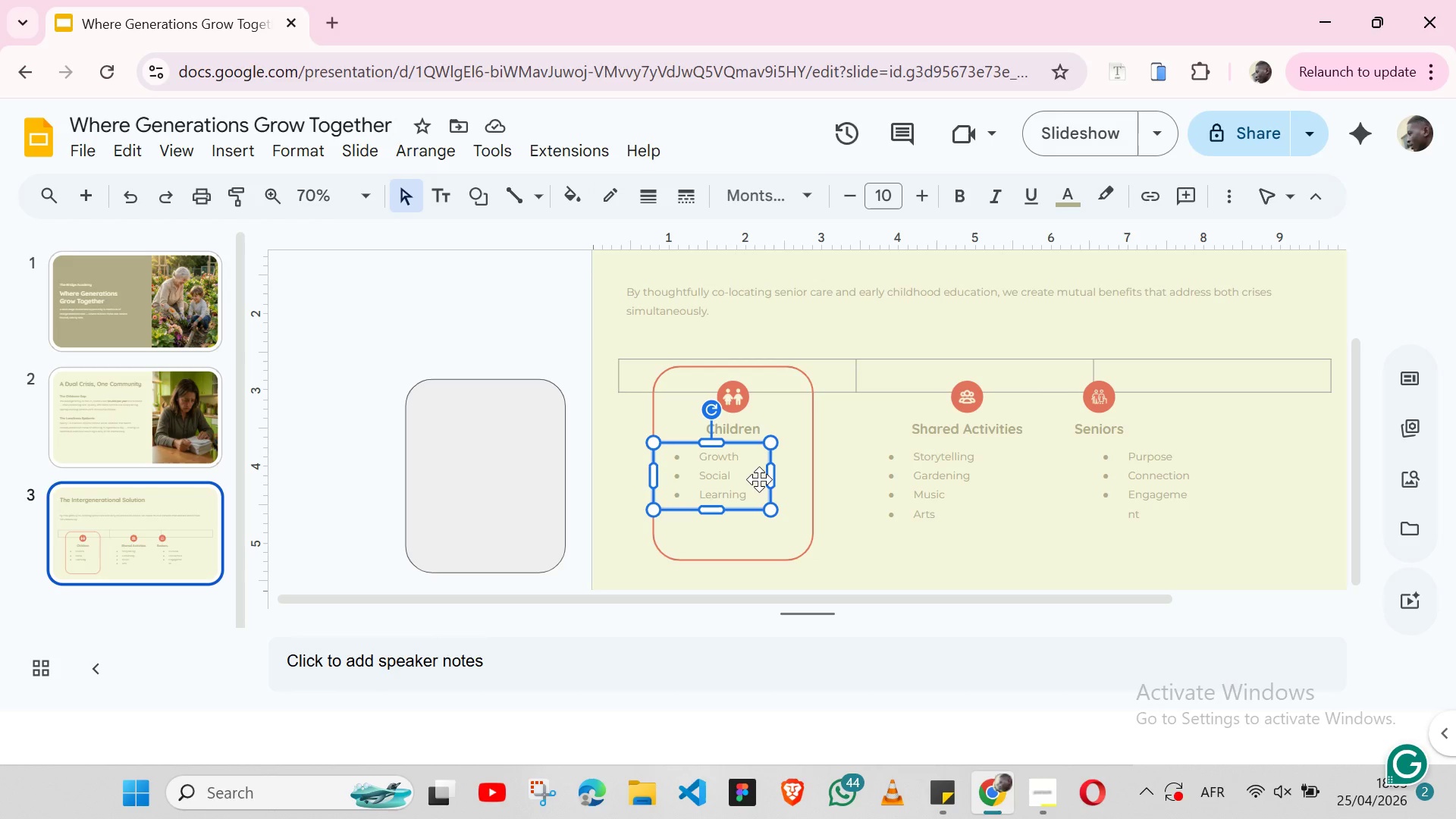 
hold_key(key=ShiftLeft, duration=1.53)
left_click([747, 431])
 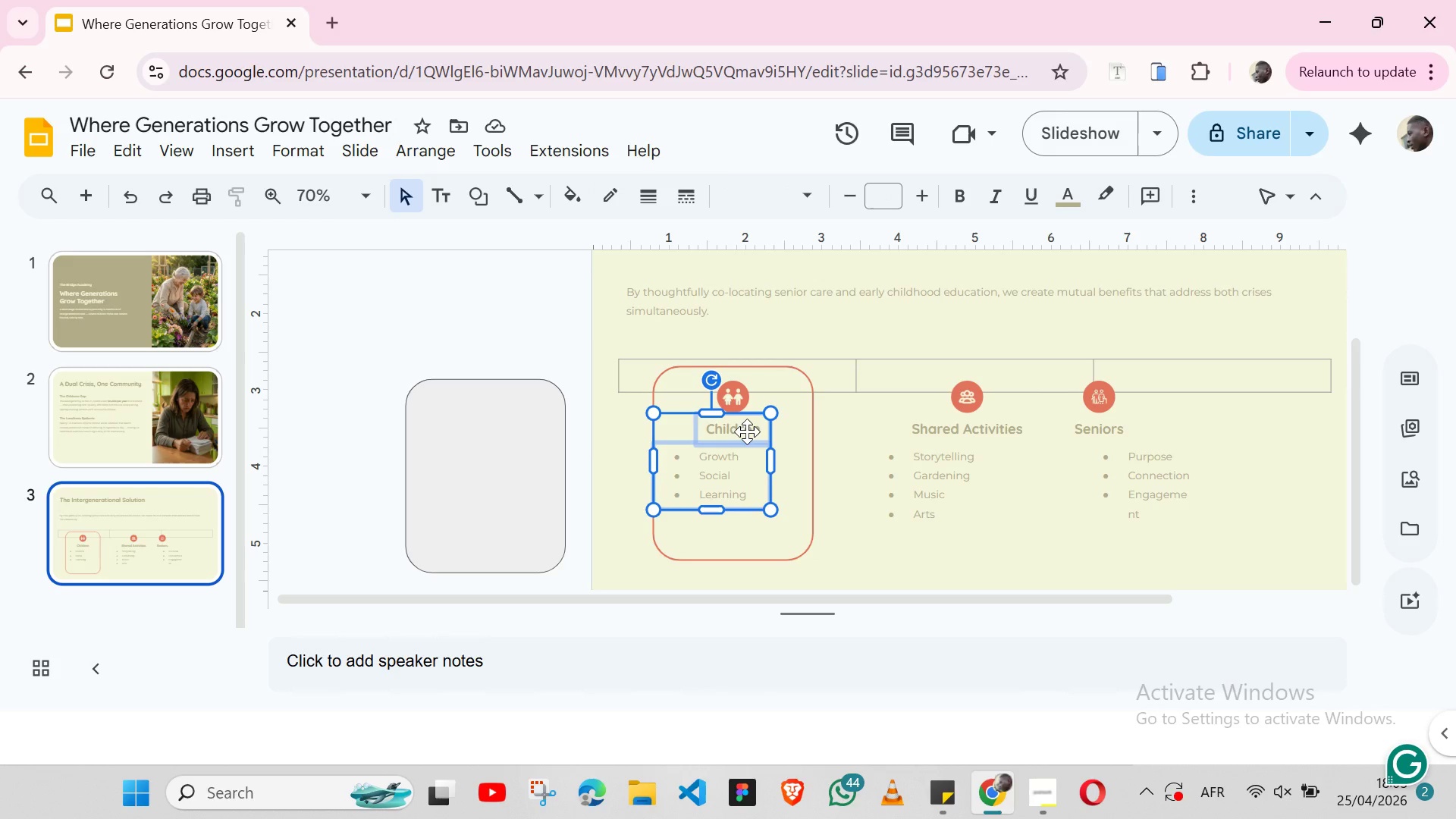 
hold_key(key=ShiftLeft, duration=1.5)
 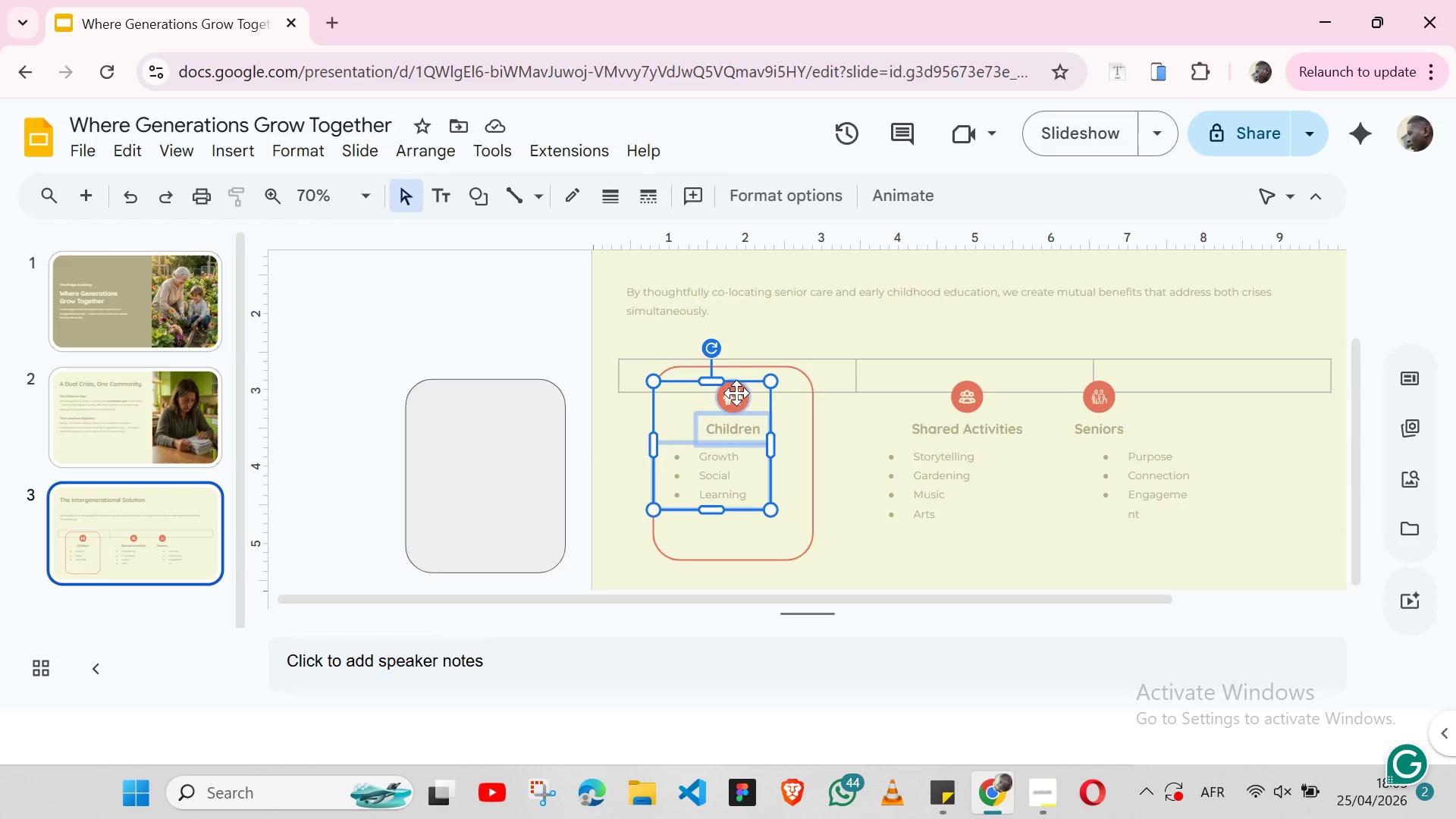 
hold_key(key=ShiftLeft, duration=0.95)
left_click([736, 393])
 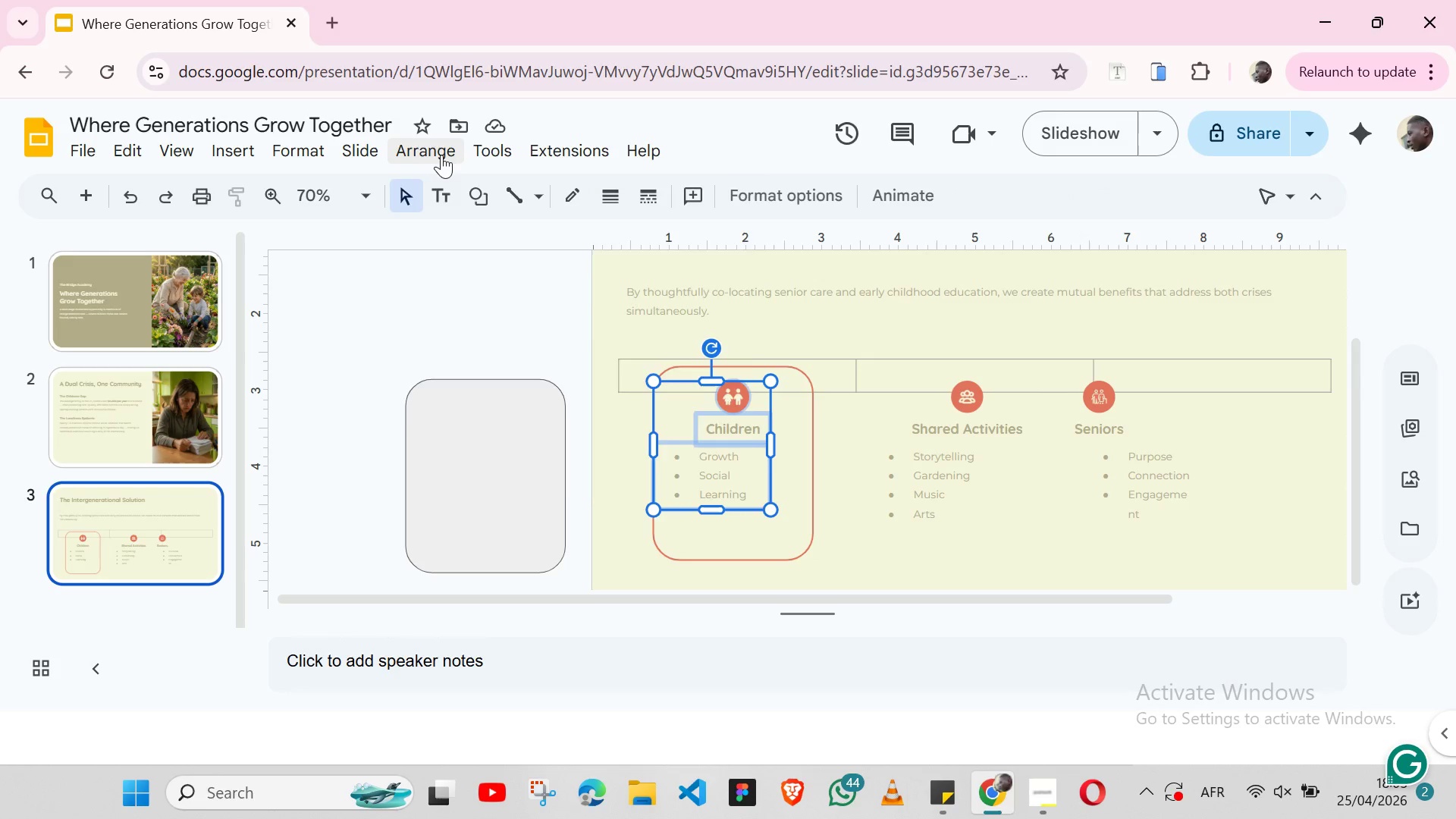 
left_click([441, 155])
 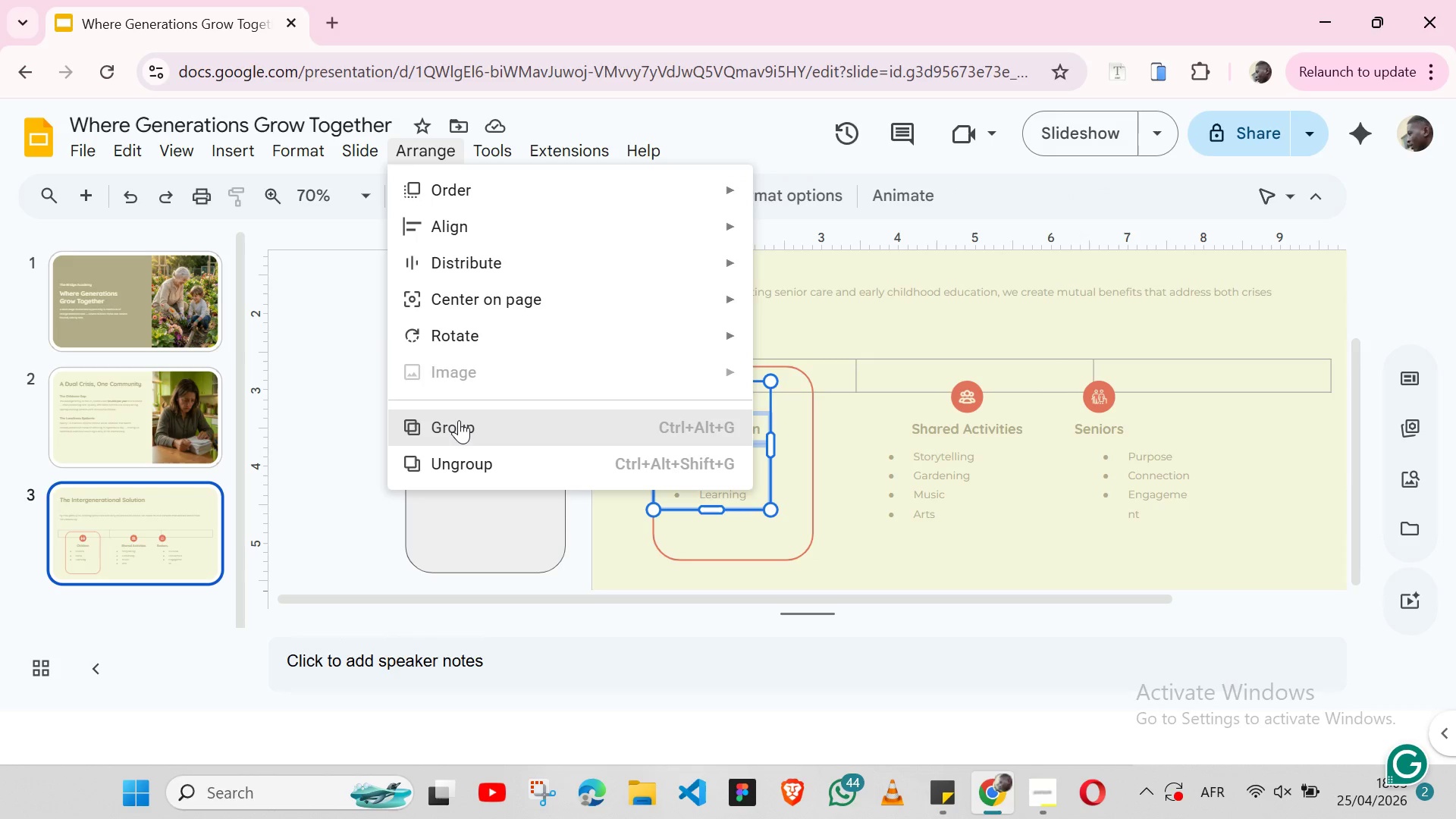 
left_click([459, 420])
 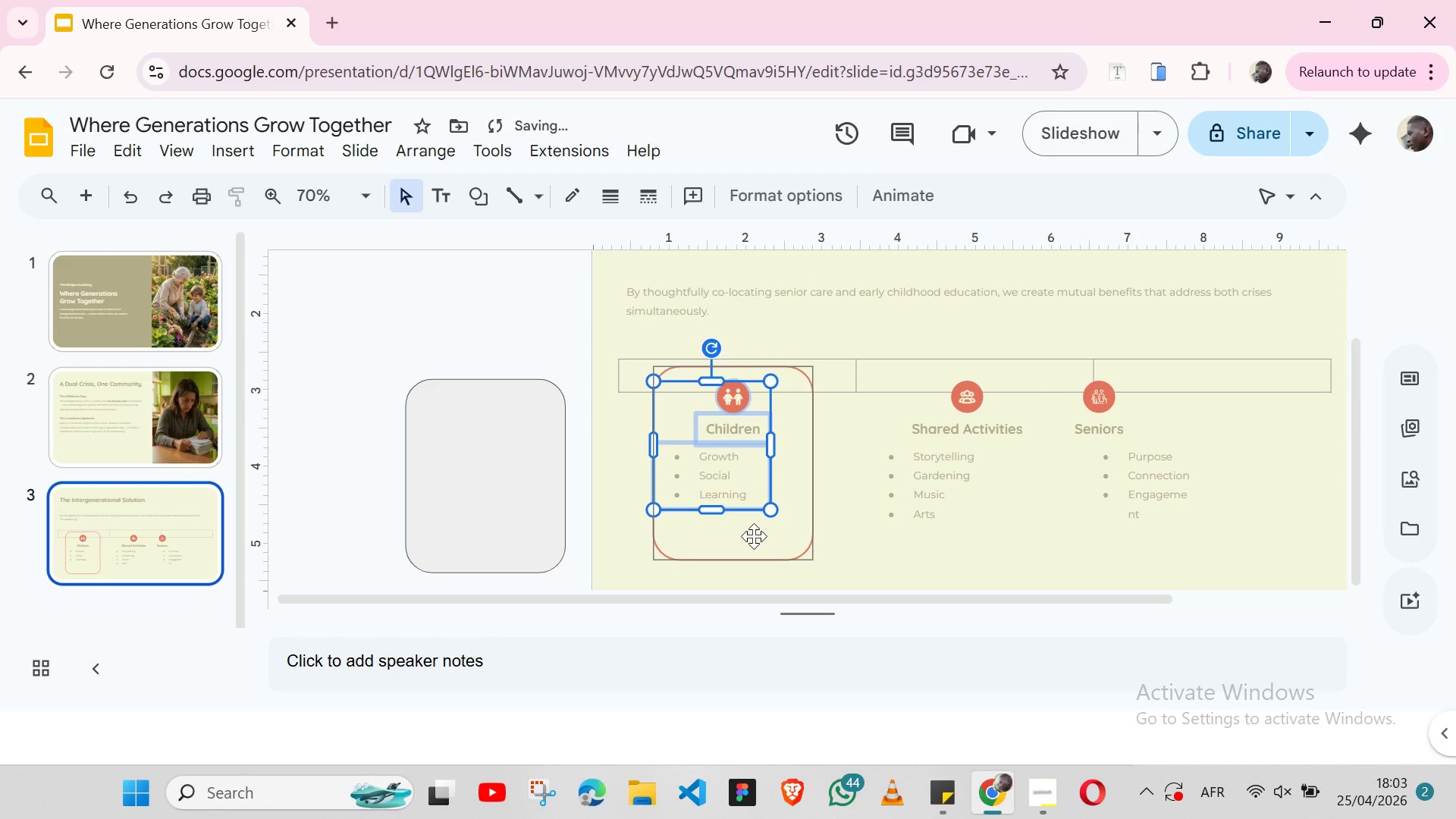 
hold_key(key=ShiftLeft, duration=0.77)
left_click([754, 536])
 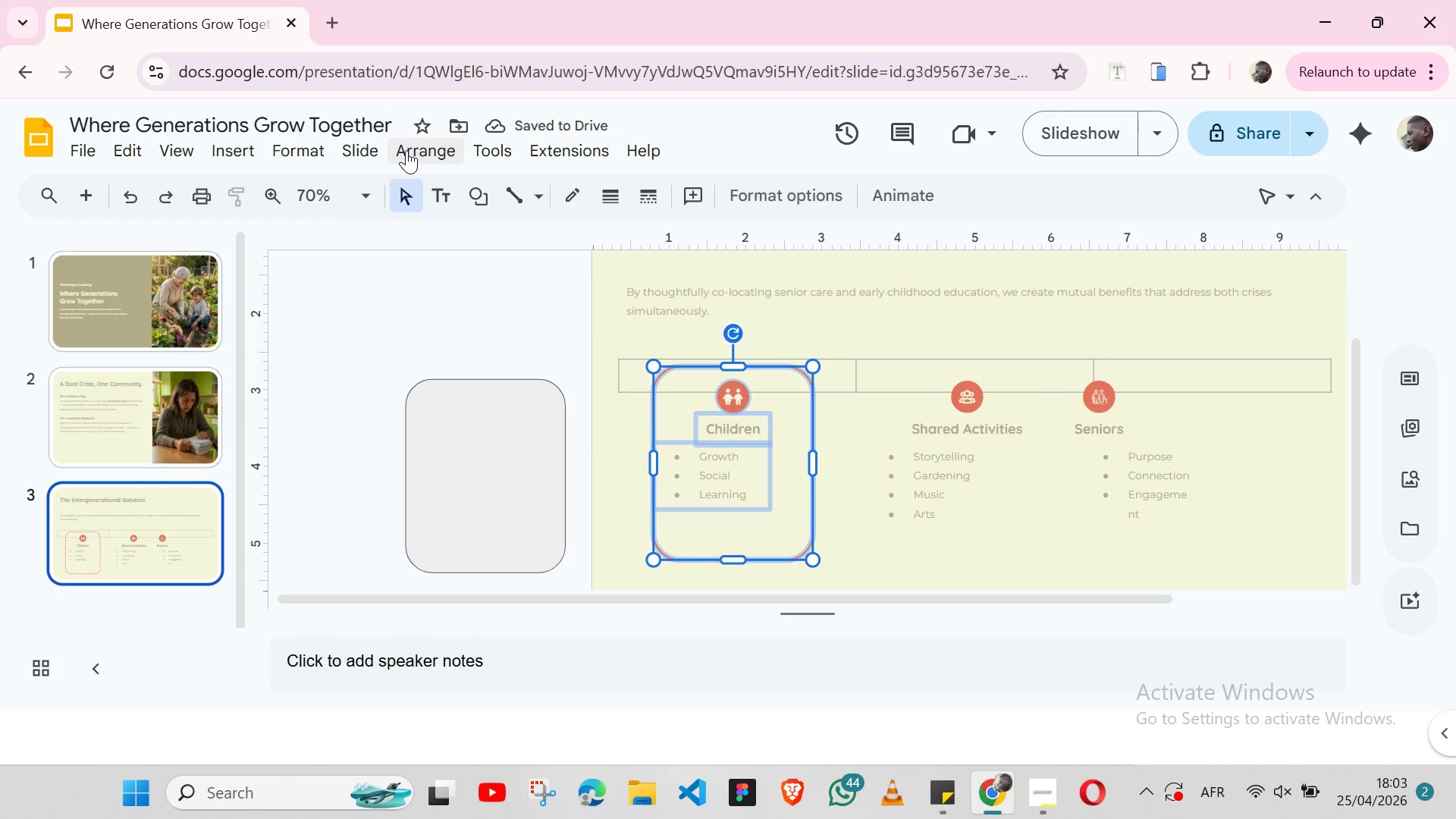 
left_click([406, 150])
 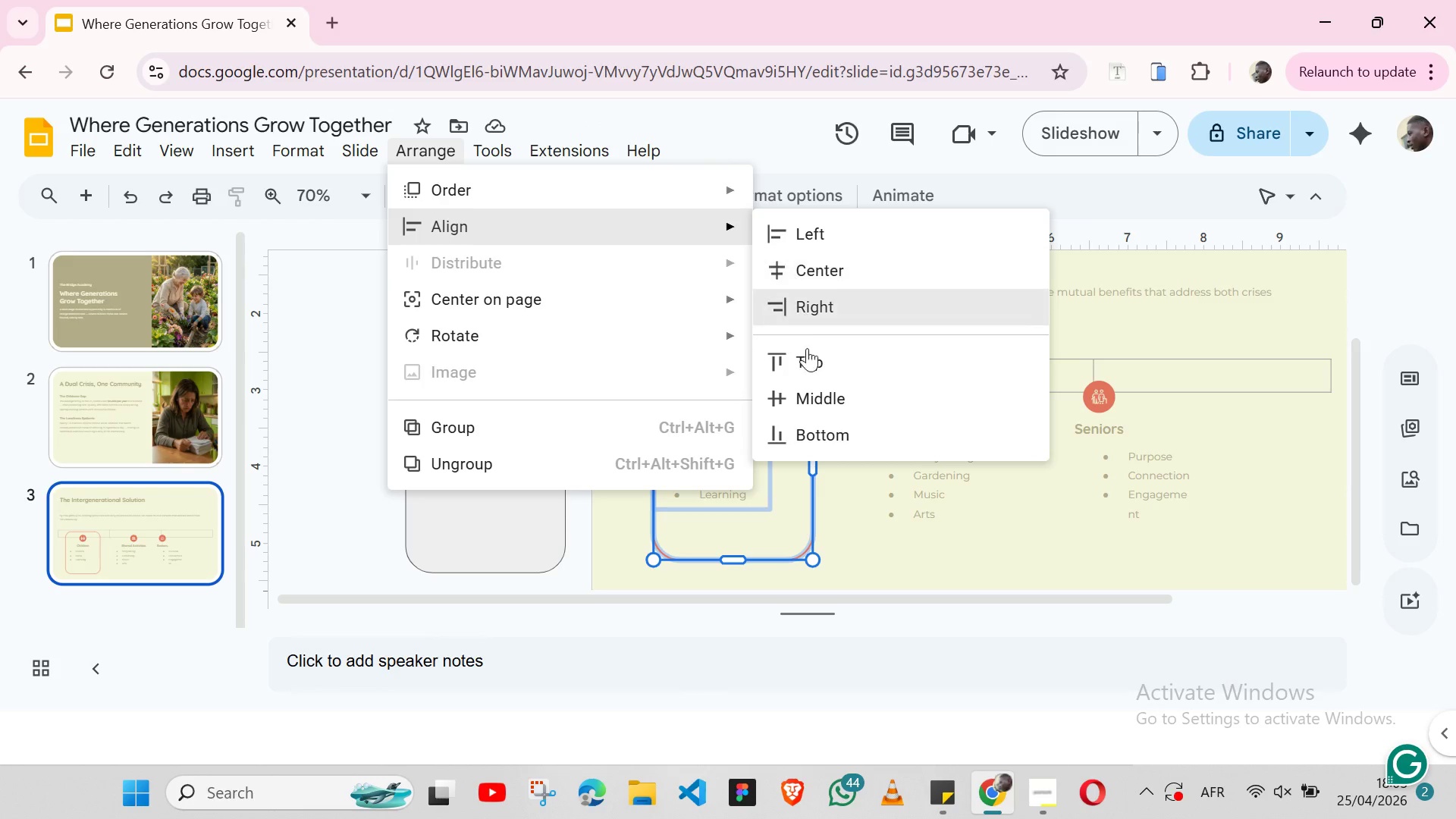 
left_click([802, 391])
 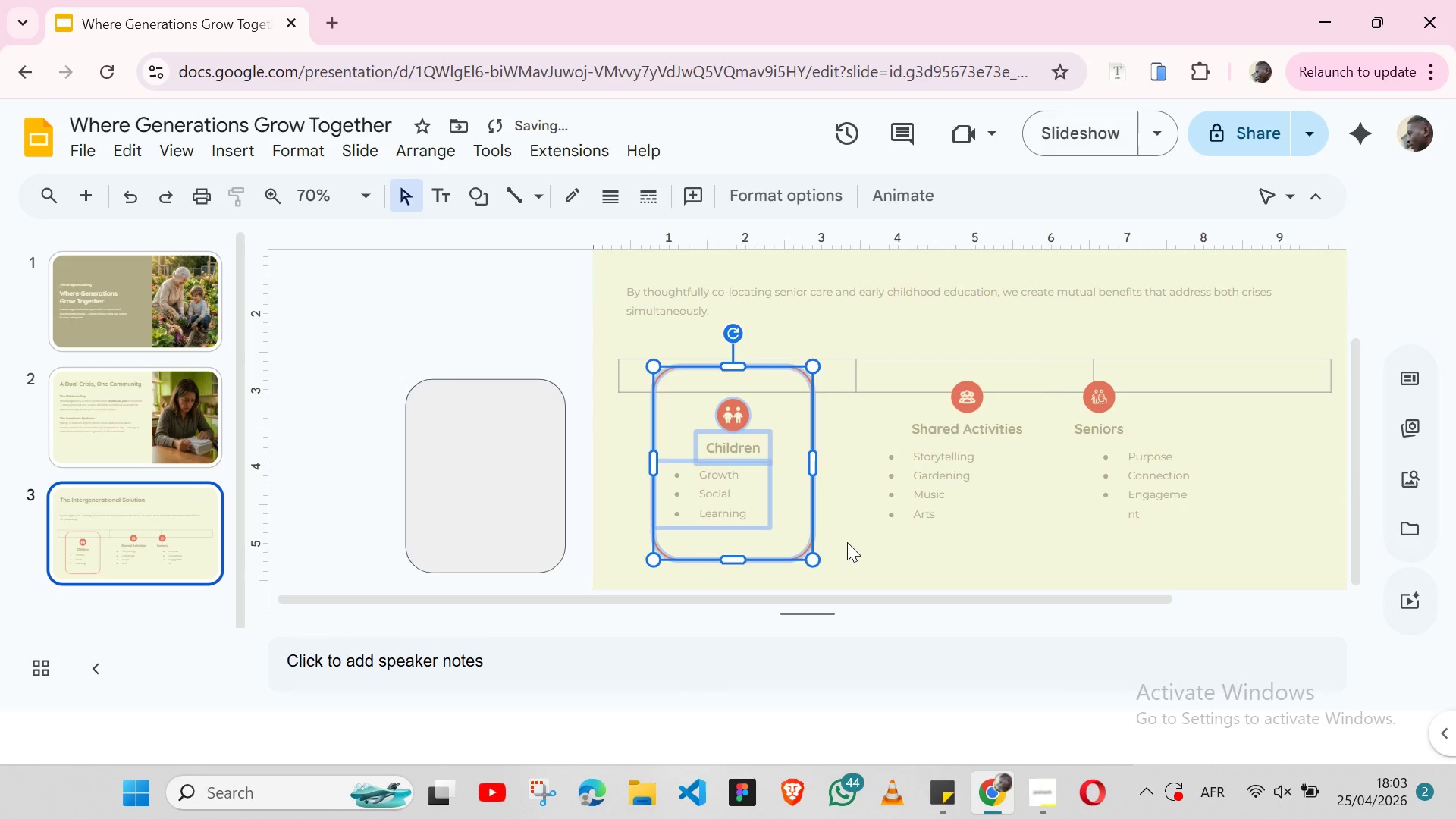 
left_click([847, 542])
 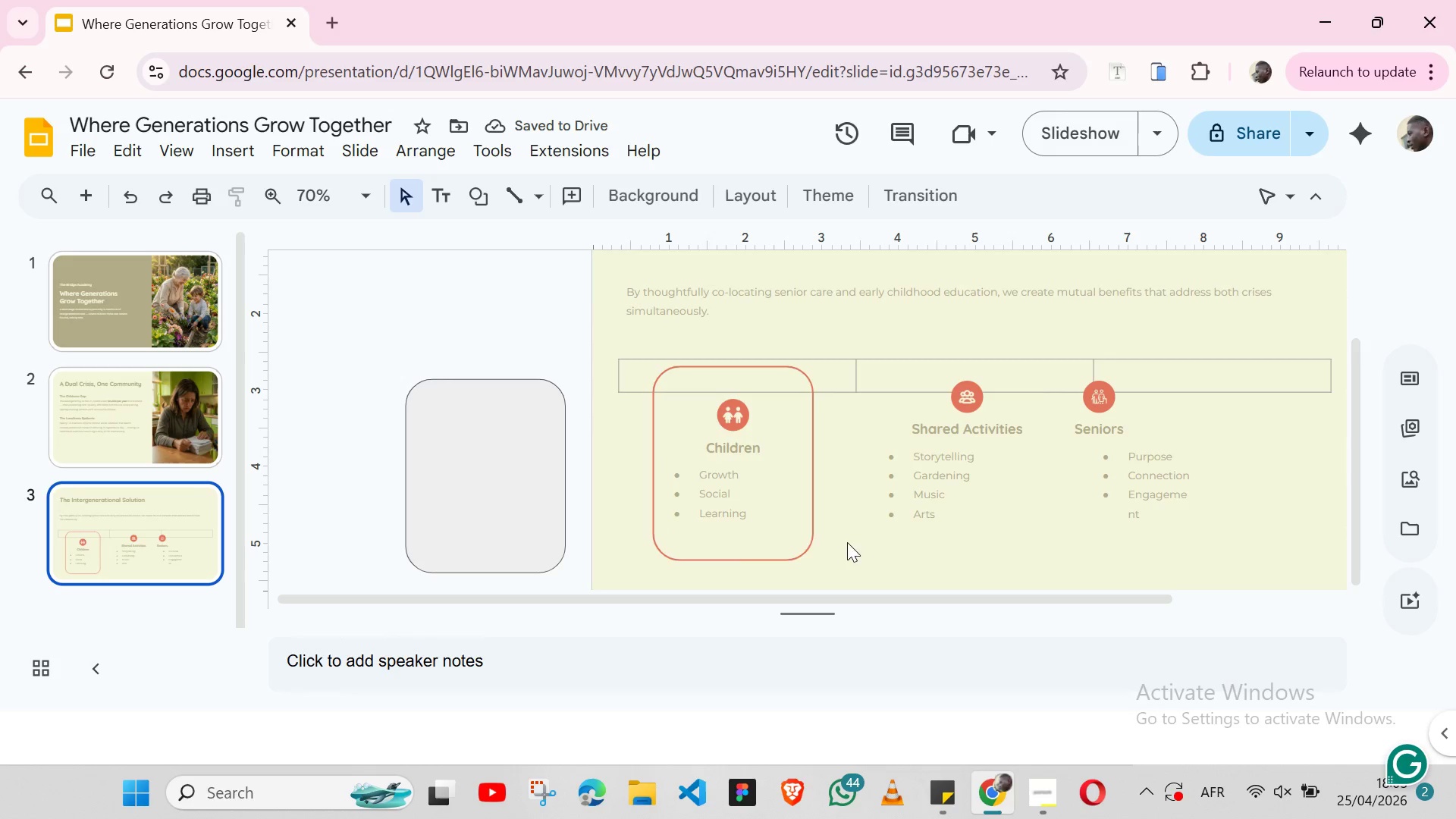 
left_click([754, 472])
 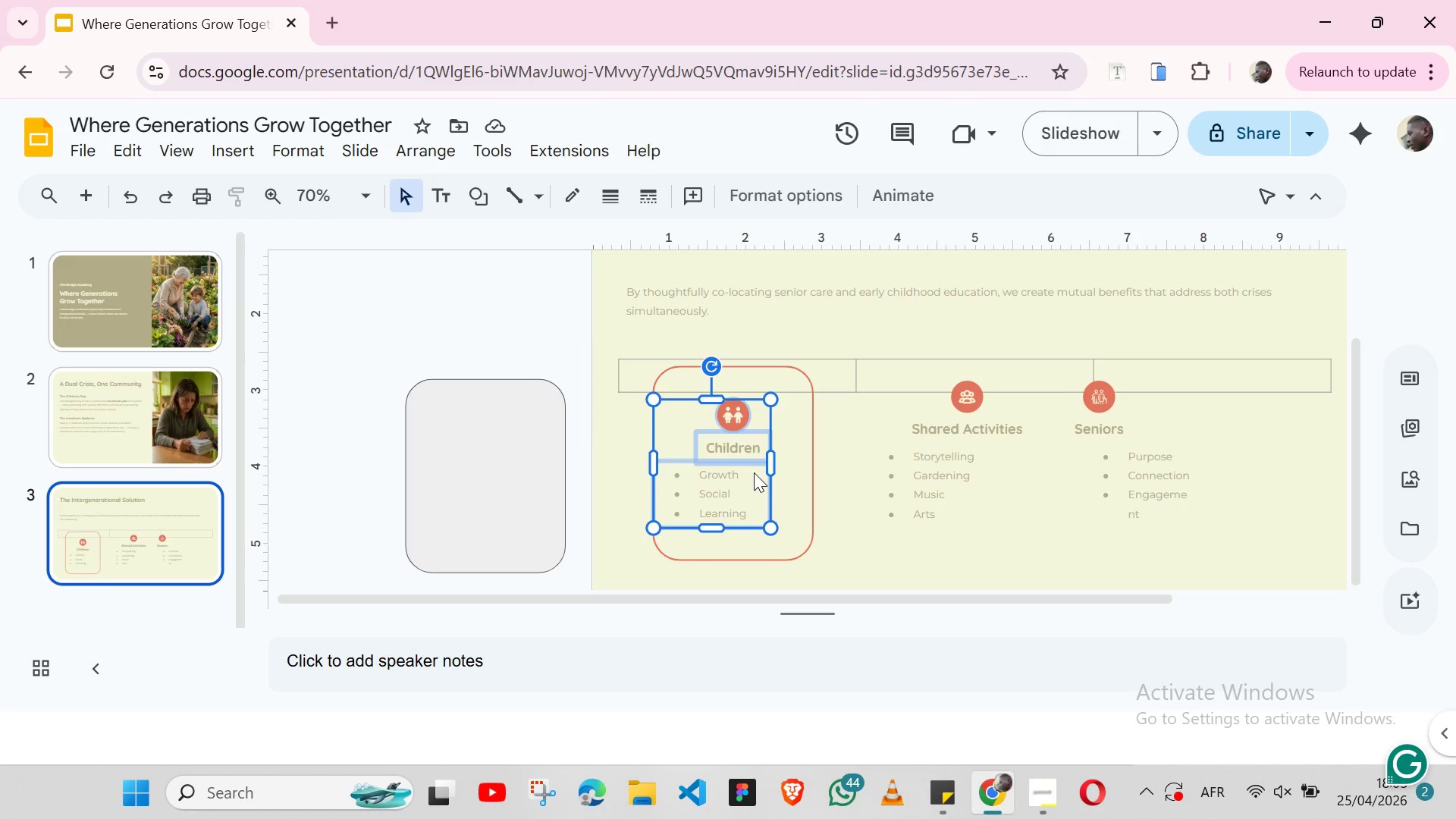 
hold_key(key=ShiftLeft, duration=3.98)
 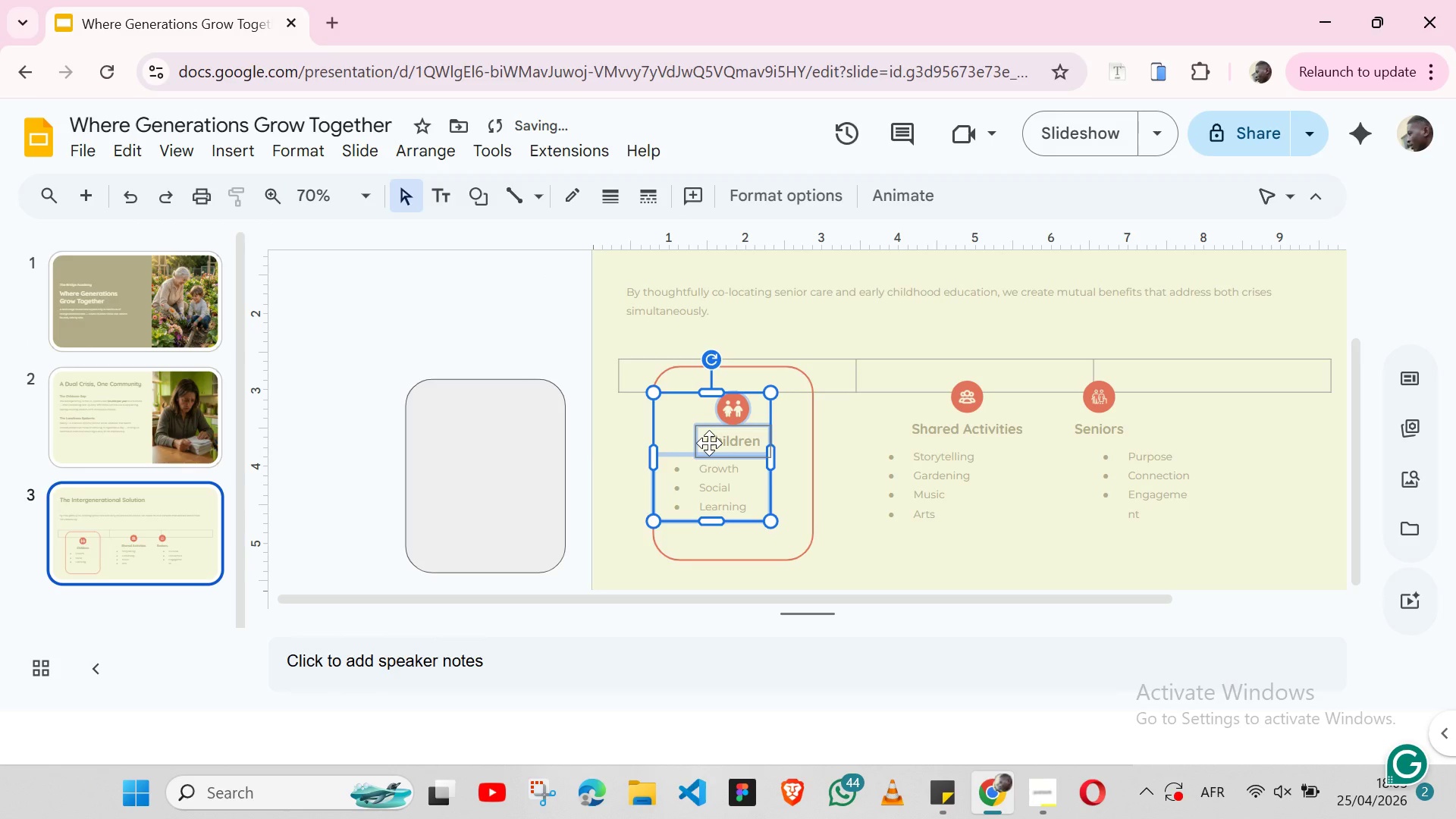 
key(Shift+ArrowUp)
 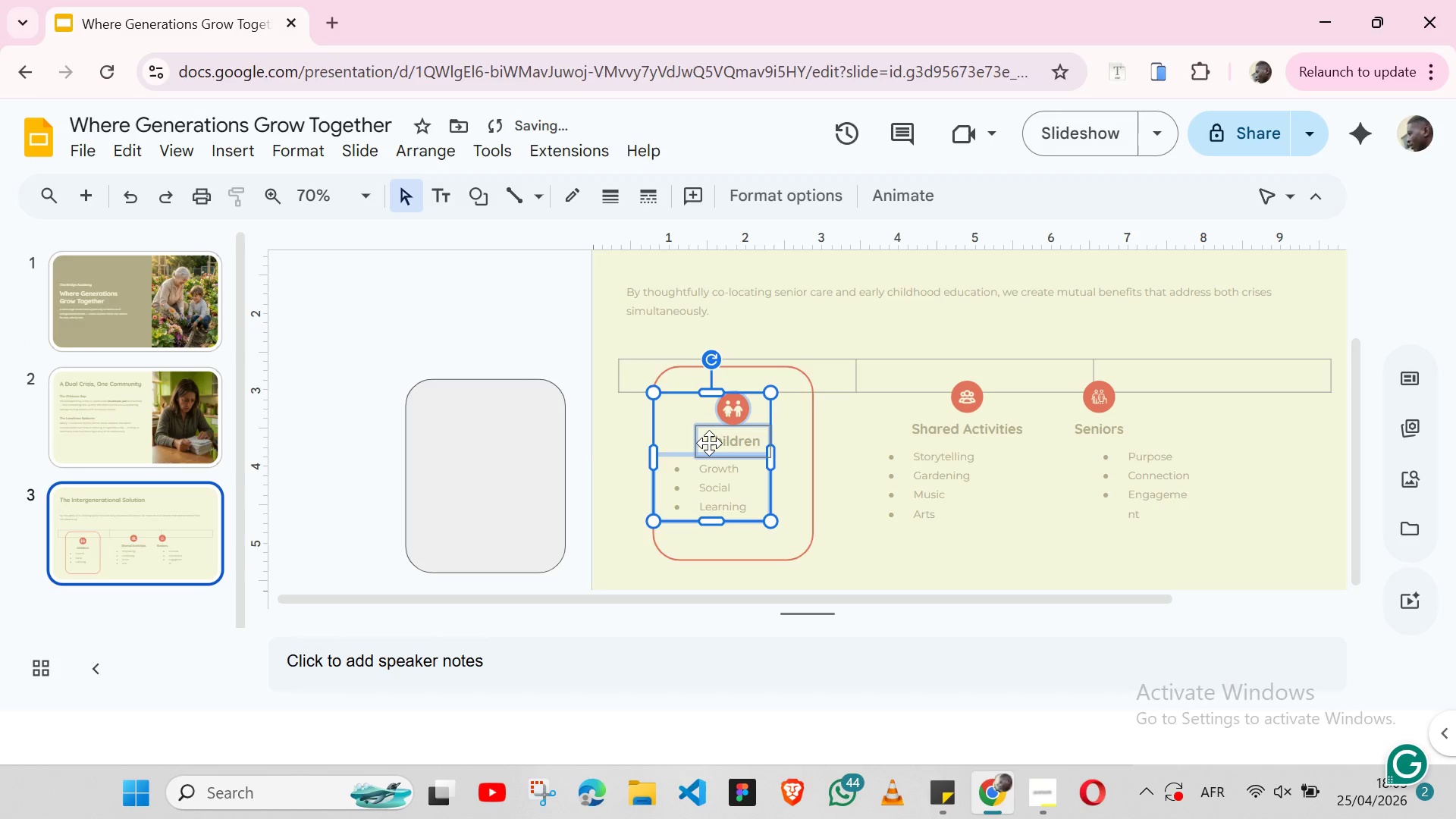 
key(Shift+ArrowUp)
 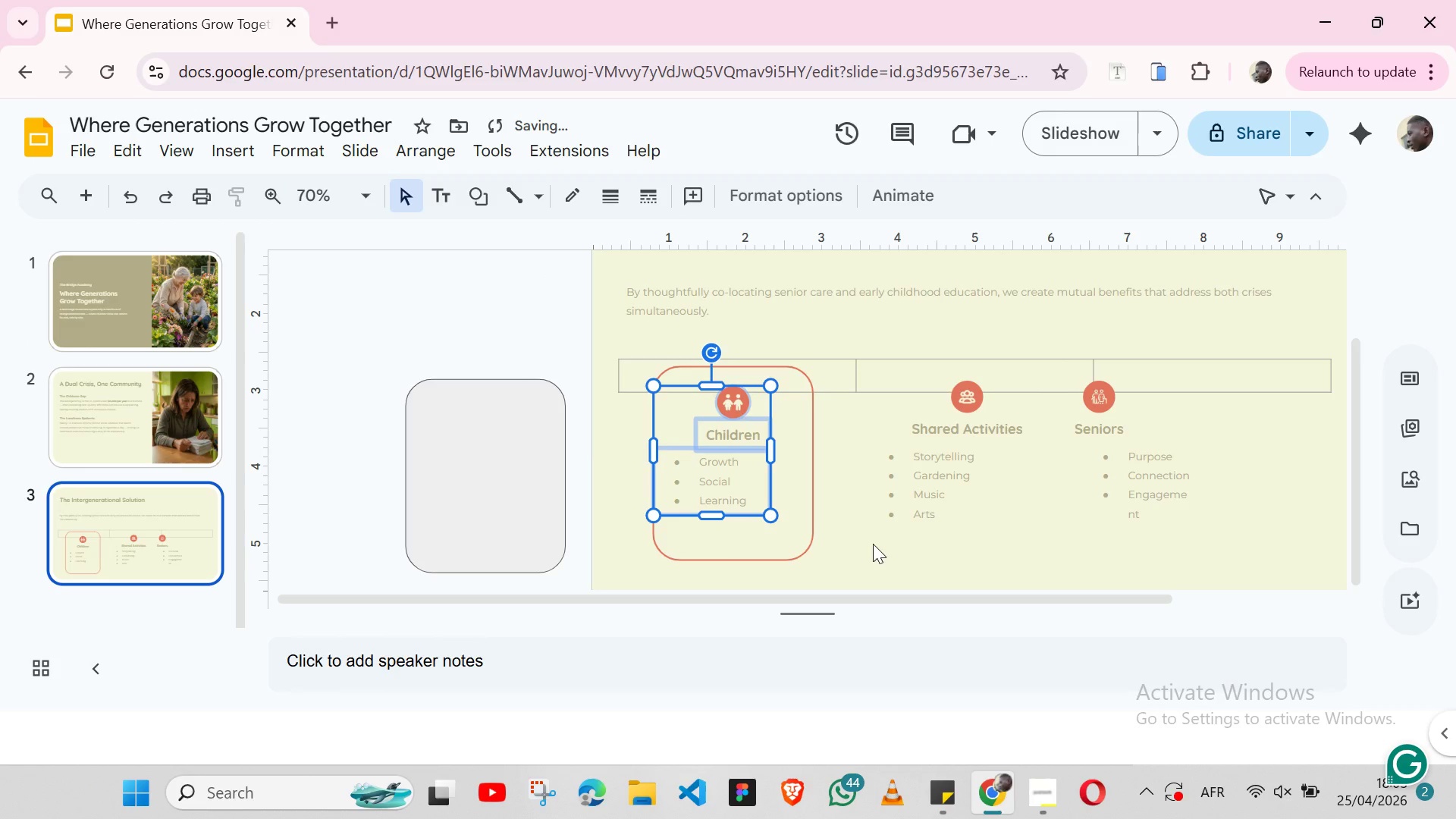 
left_click([873, 544])
 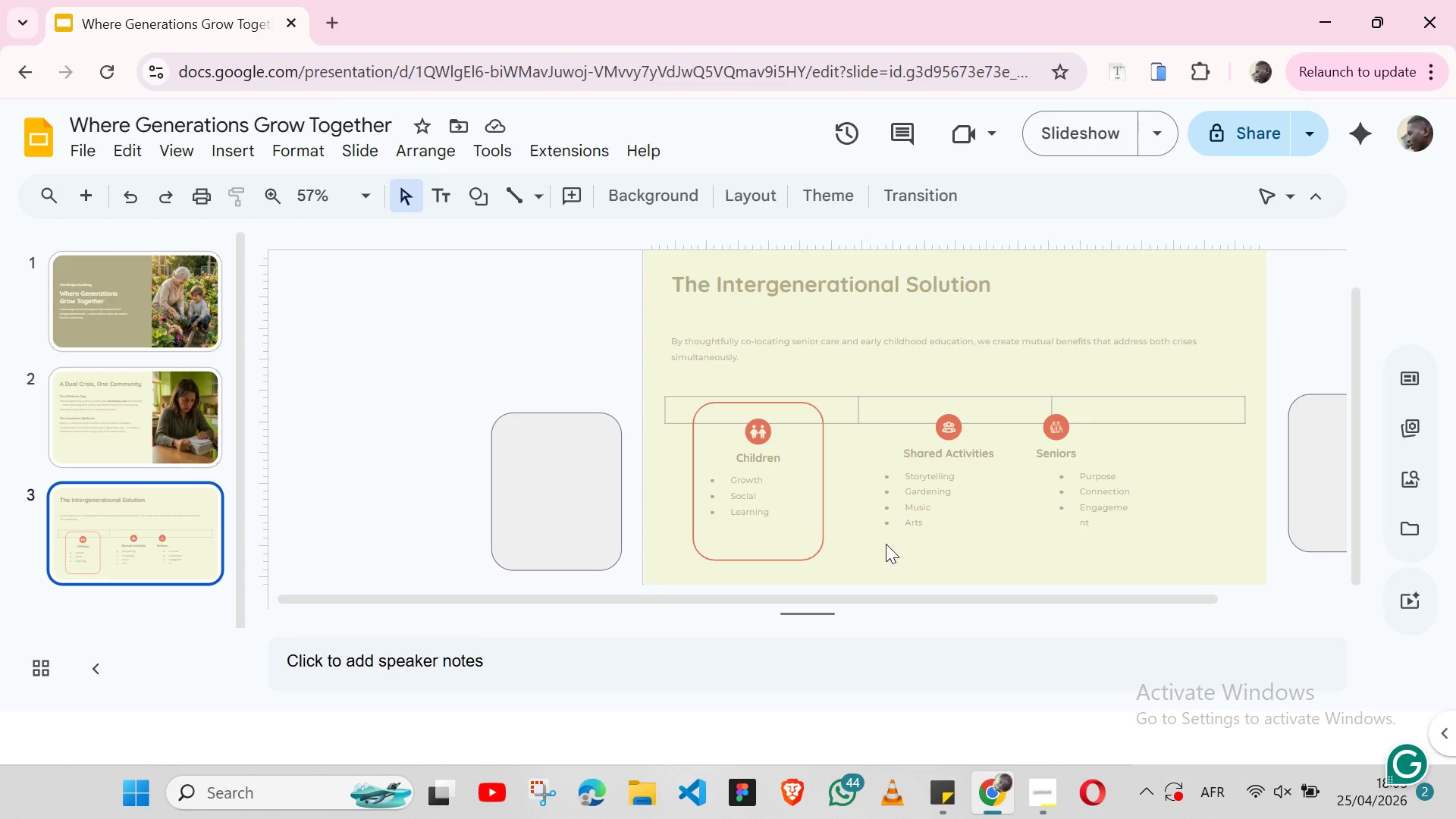 
wait(5.48)
 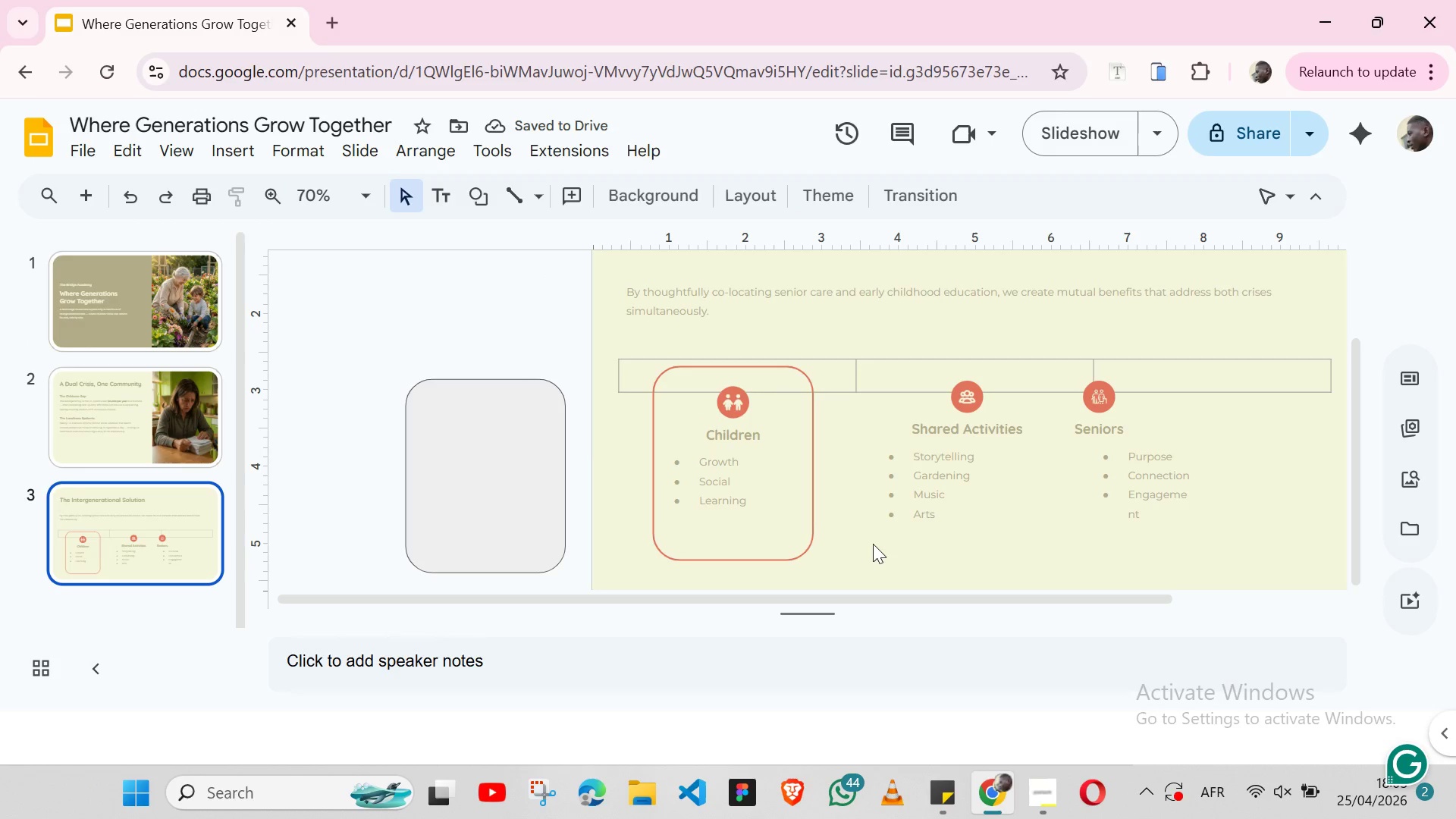 
left_click([911, 534])
 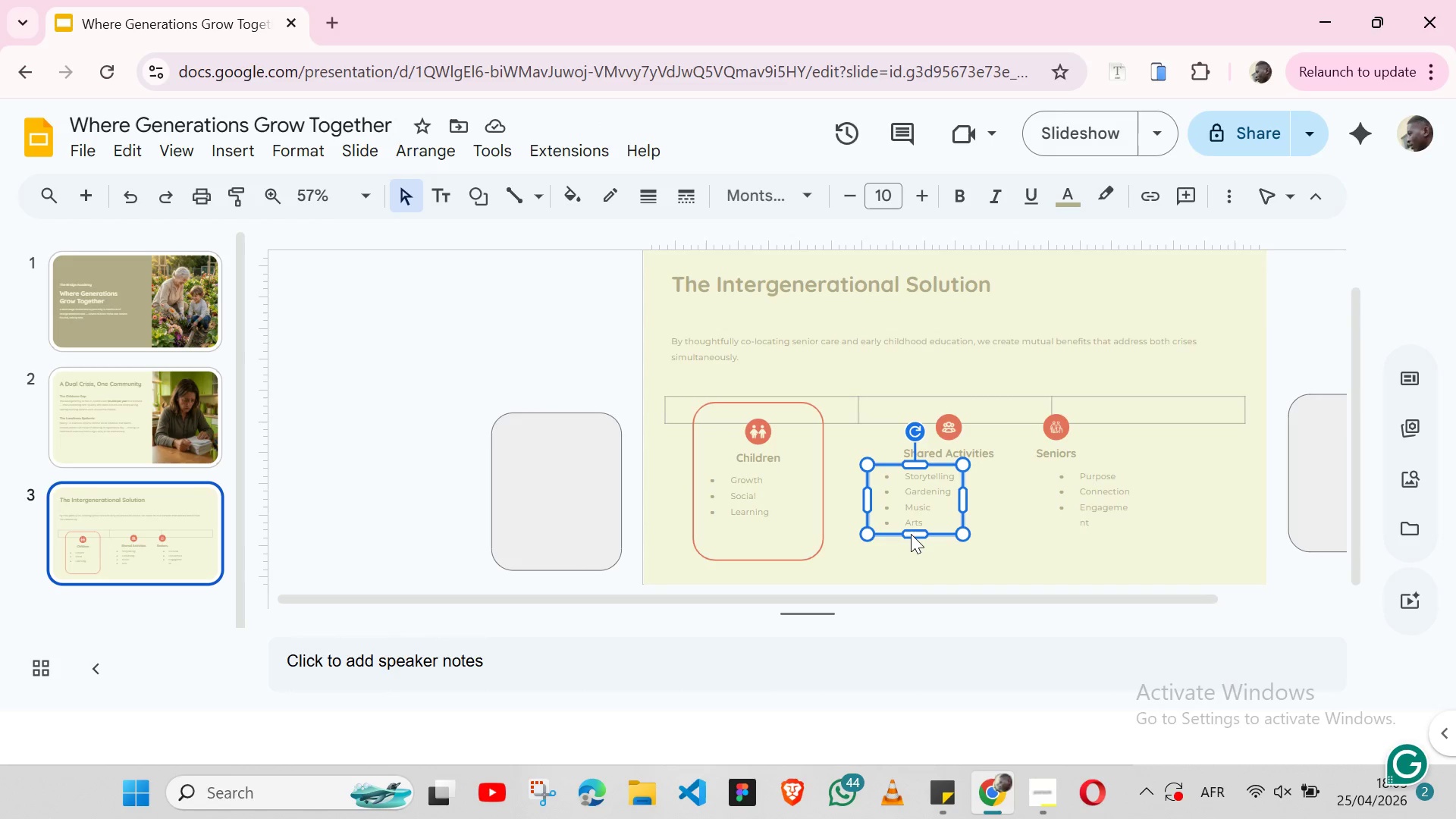 
hold_key(key=ShiftLeft, duration=1.52)
left_click([997, 458])
 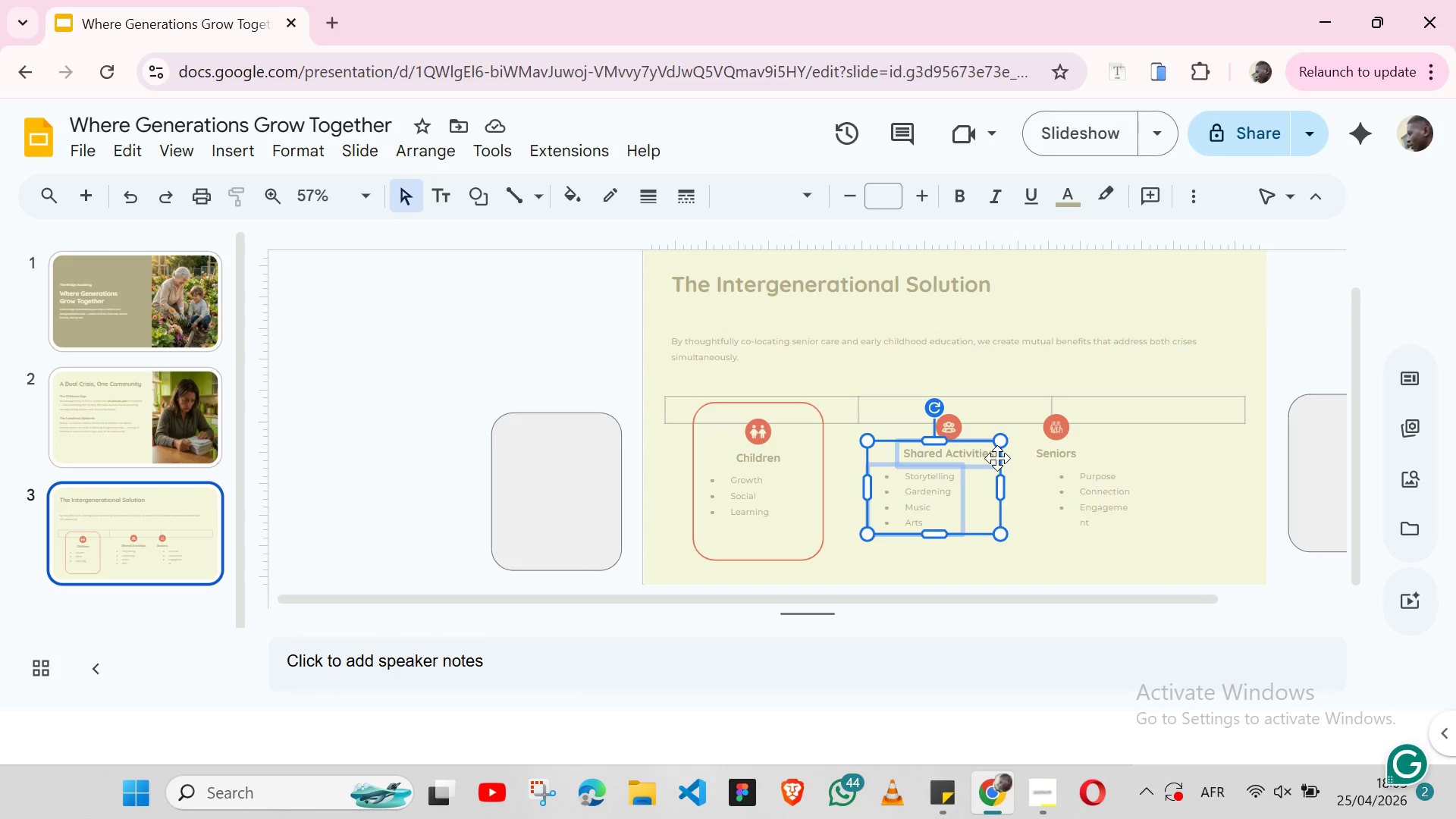 
hold_key(key=ShiftLeft, duration=1.5)
 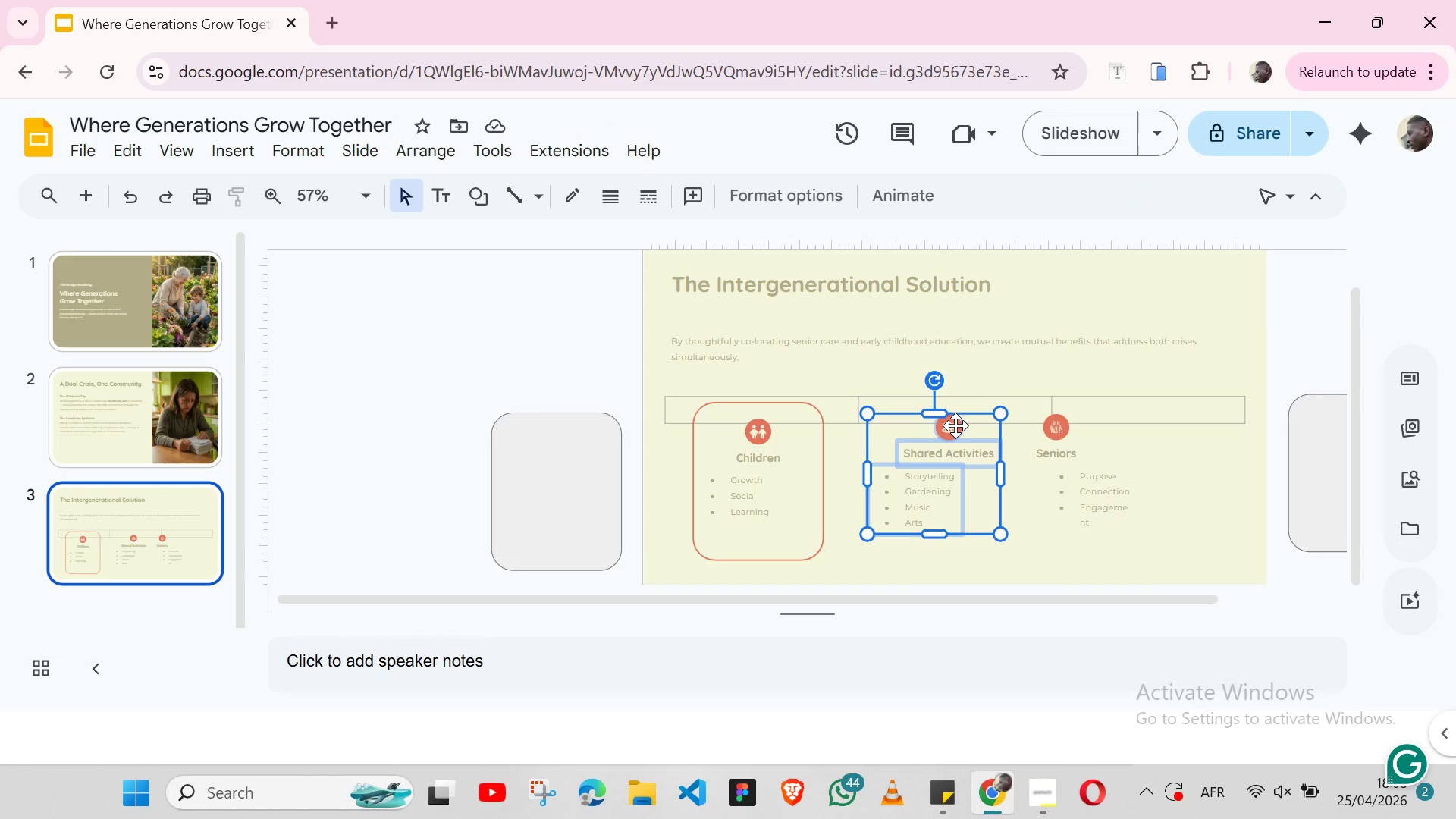 
hold_key(key=ShiftLeft, duration=1.28)
left_click([956, 425])
 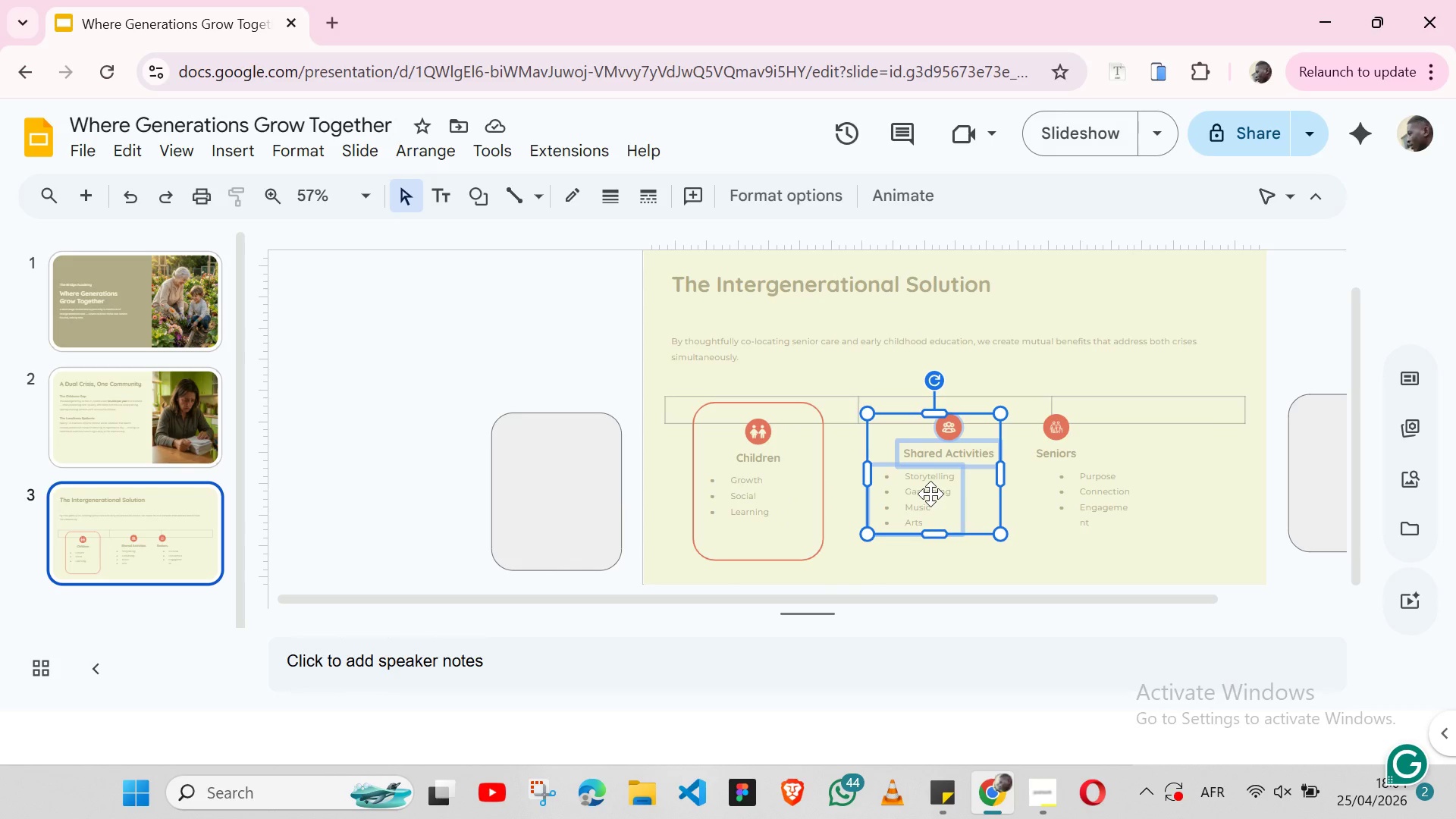 
wait(12.72)
 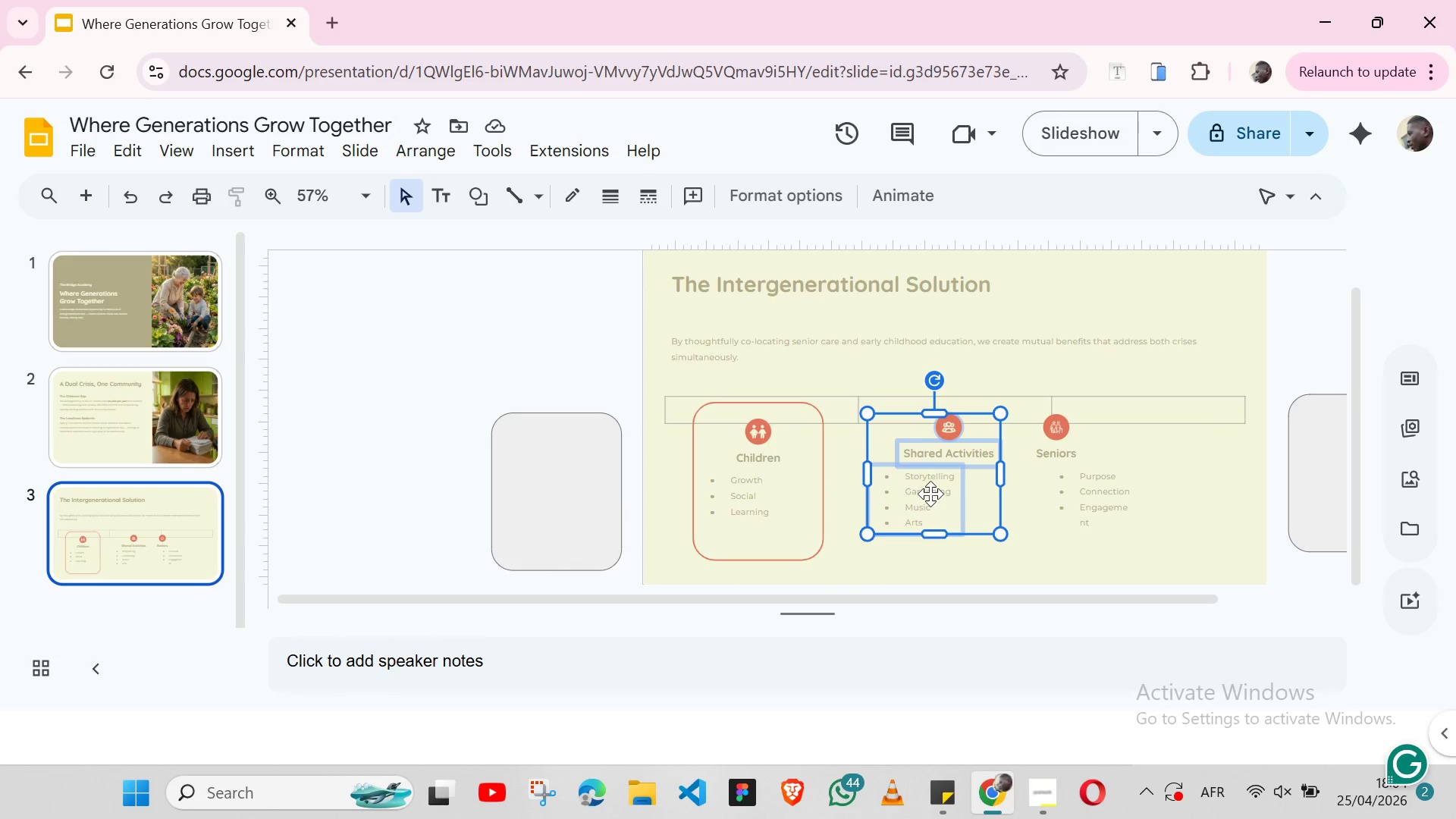 
left_click_drag(start_coordinate=[925, 498], to_coordinate=[554, 504])
 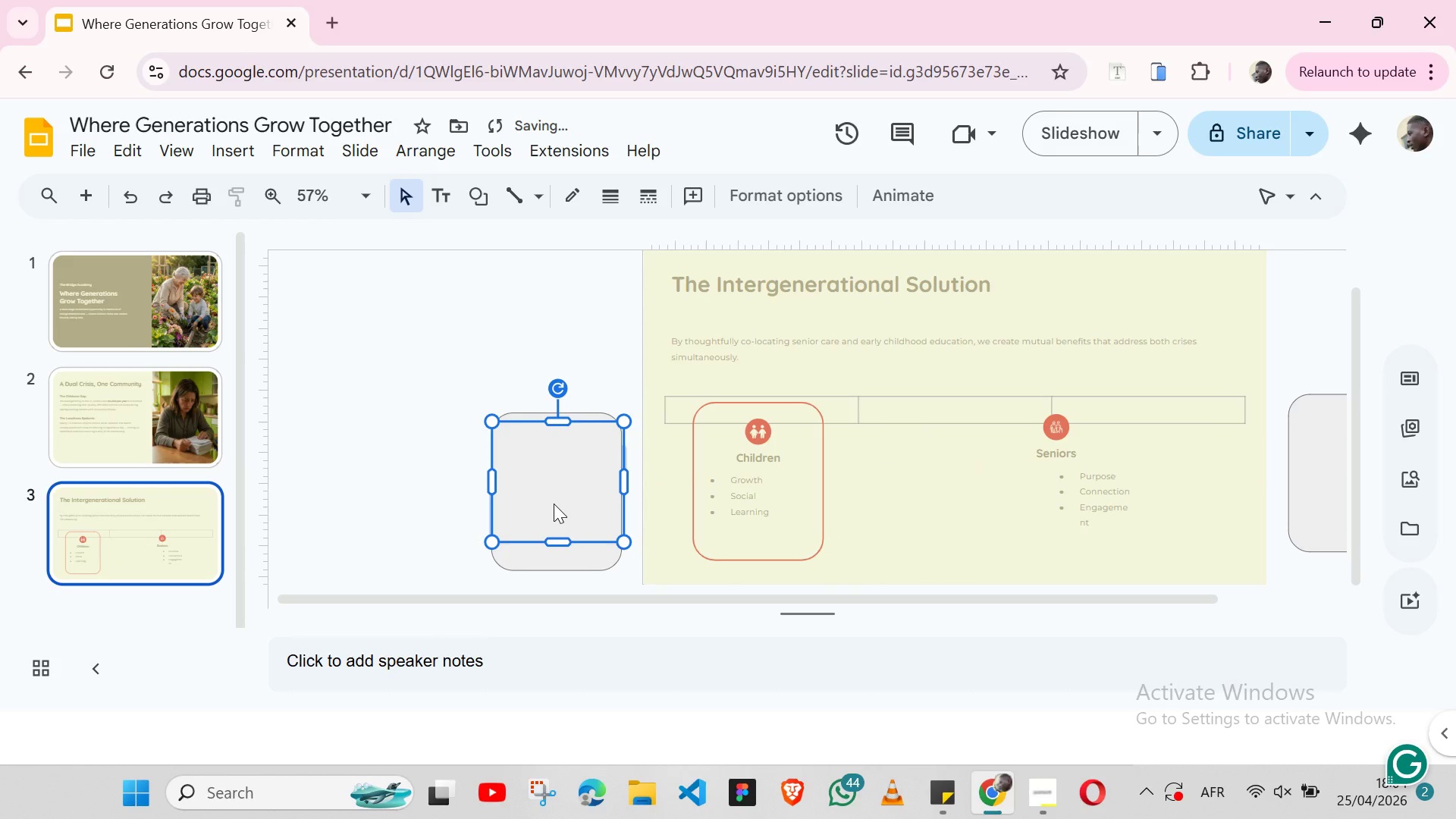 
key(Control+ArrowUp)
 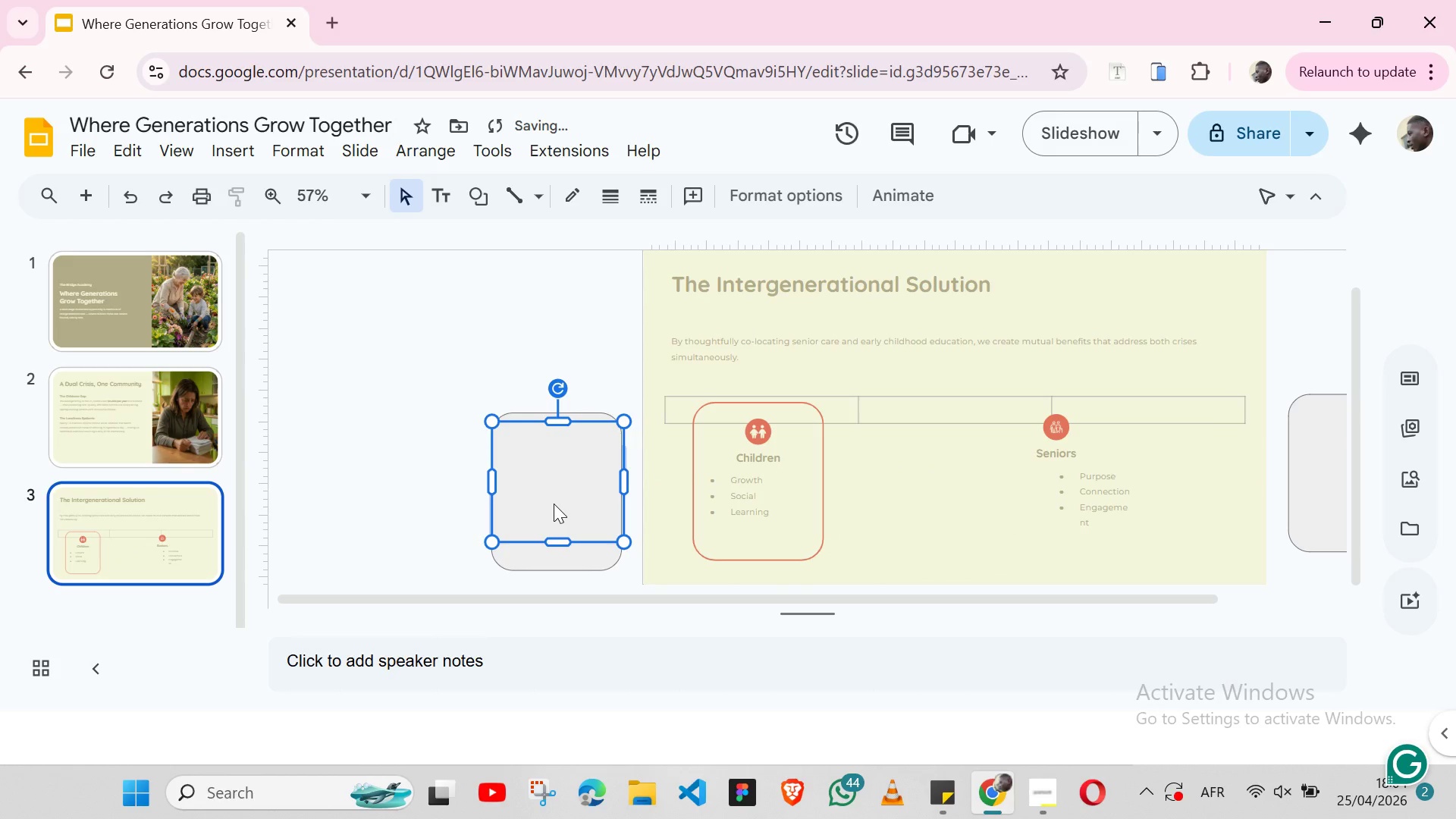 
key(Control+ArrowUp)
 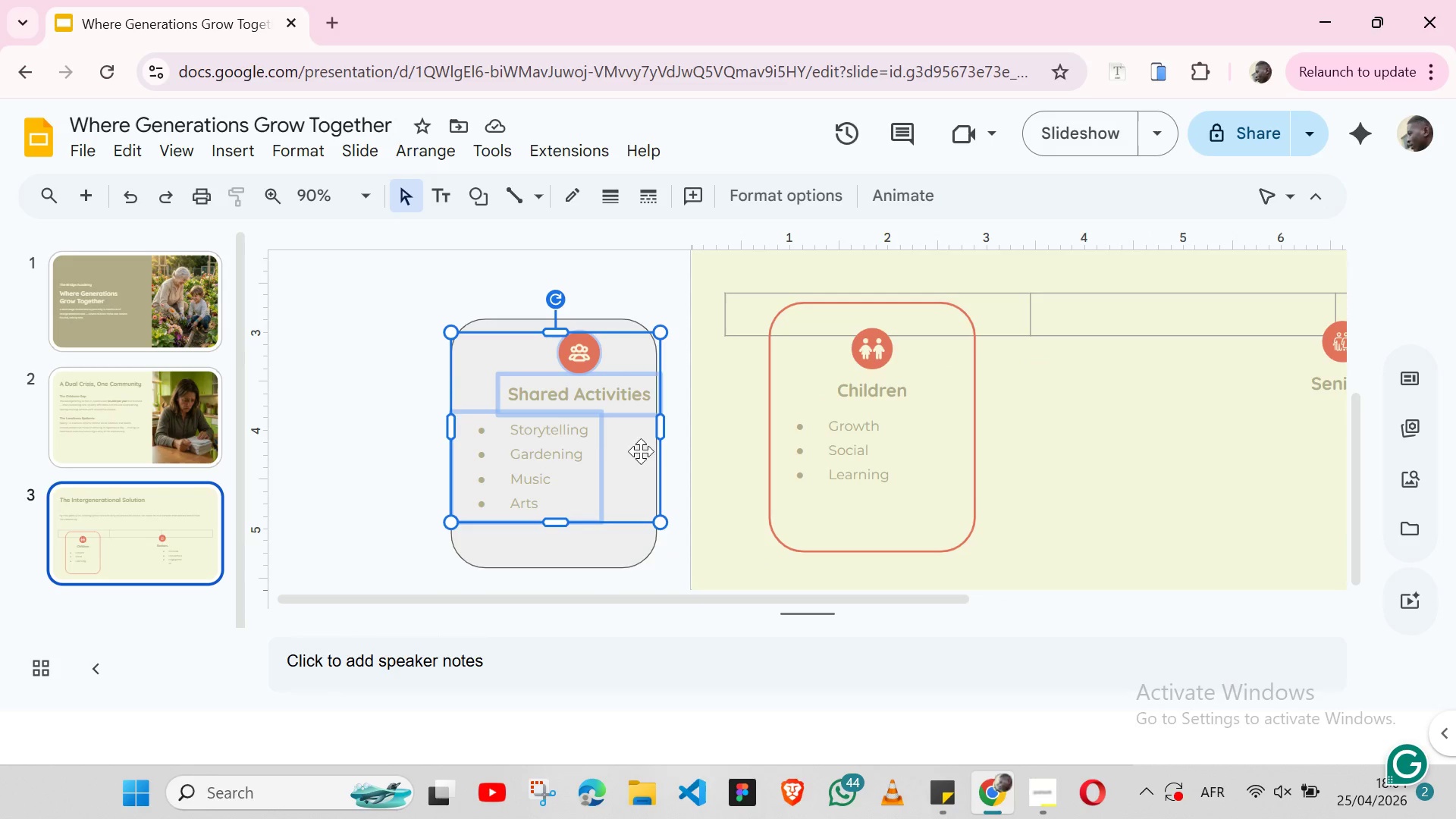 
wait(12.31)
 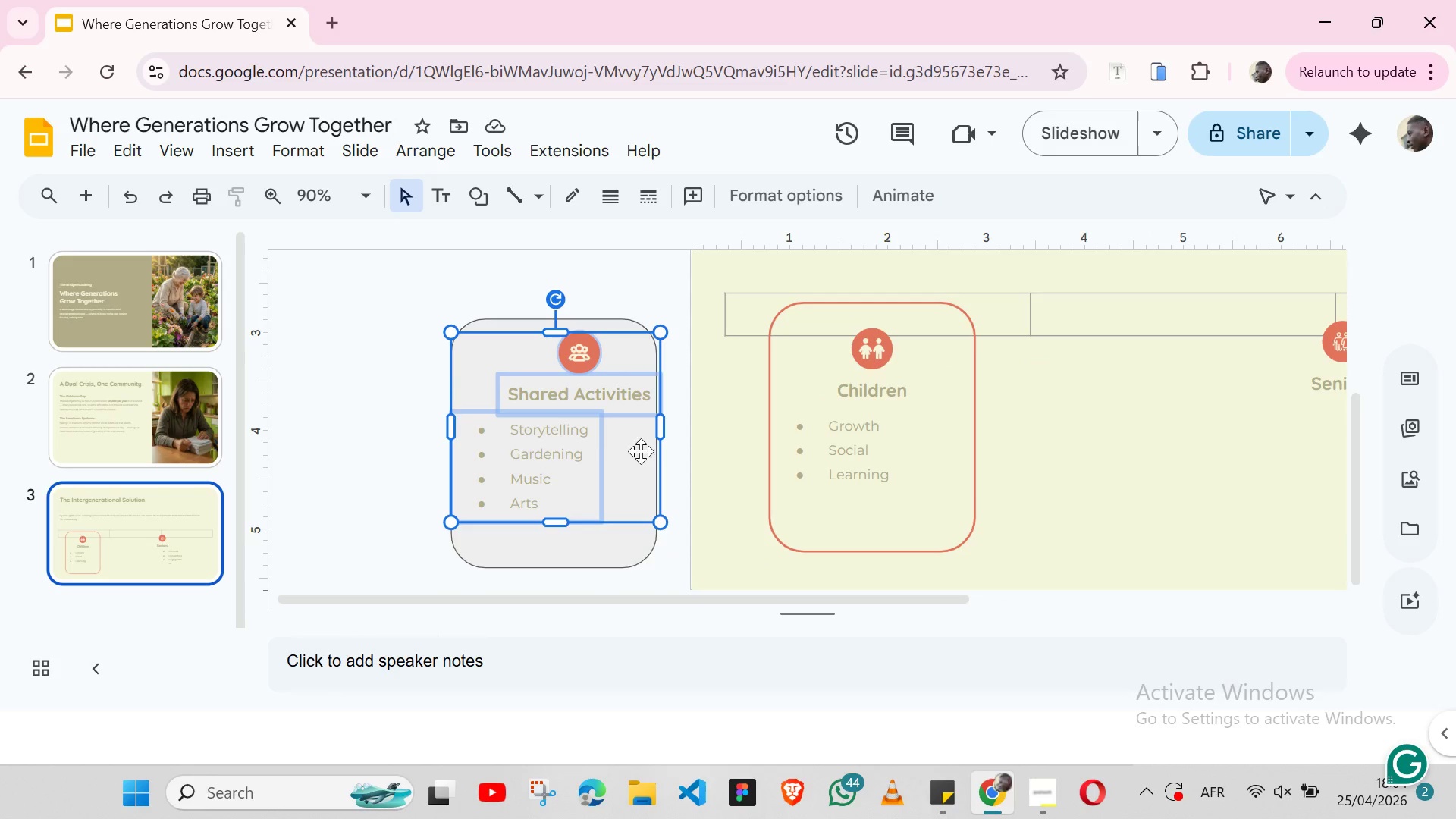 
left_click([344, 463])
 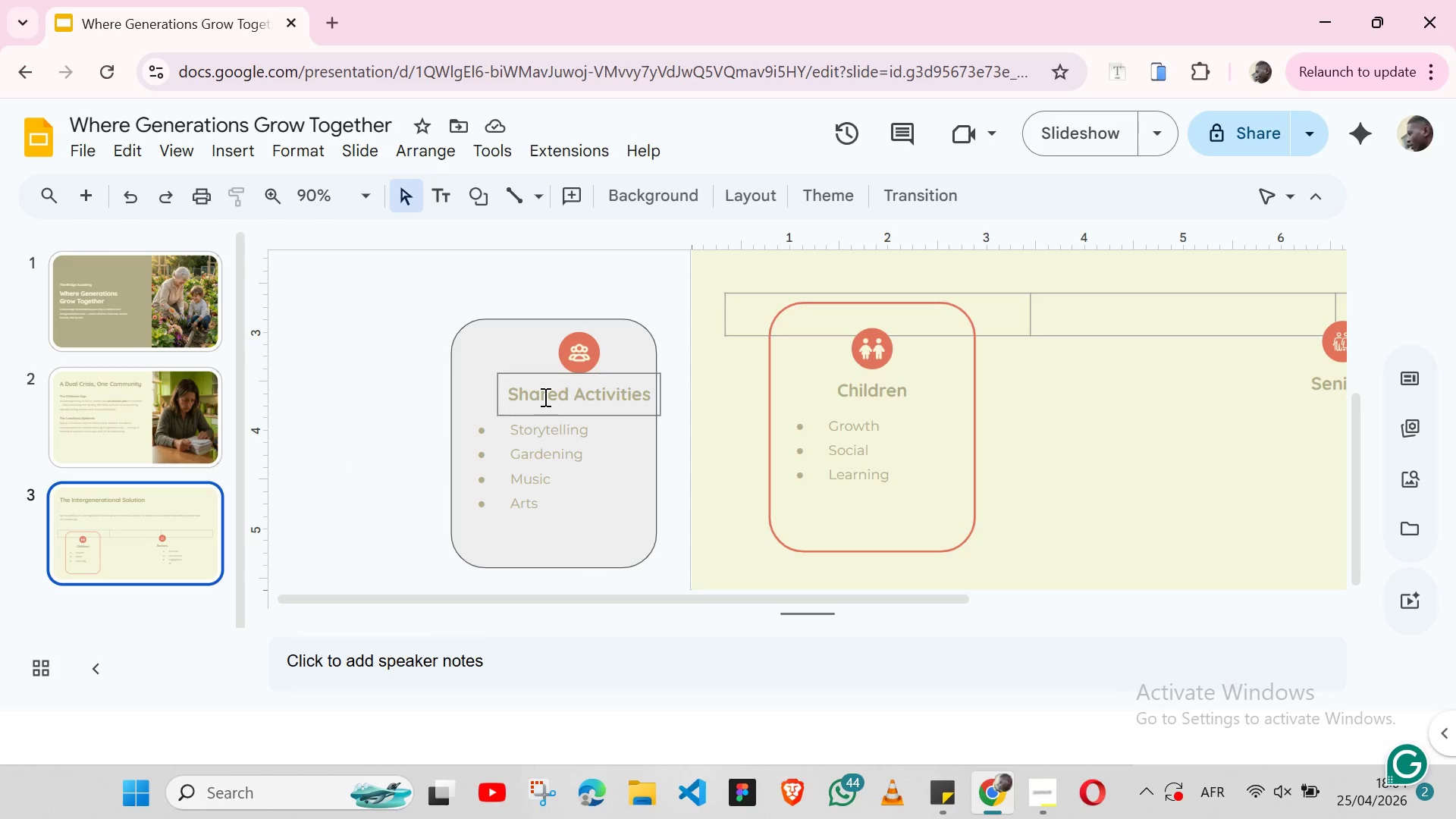 
left_click([544, 397])
 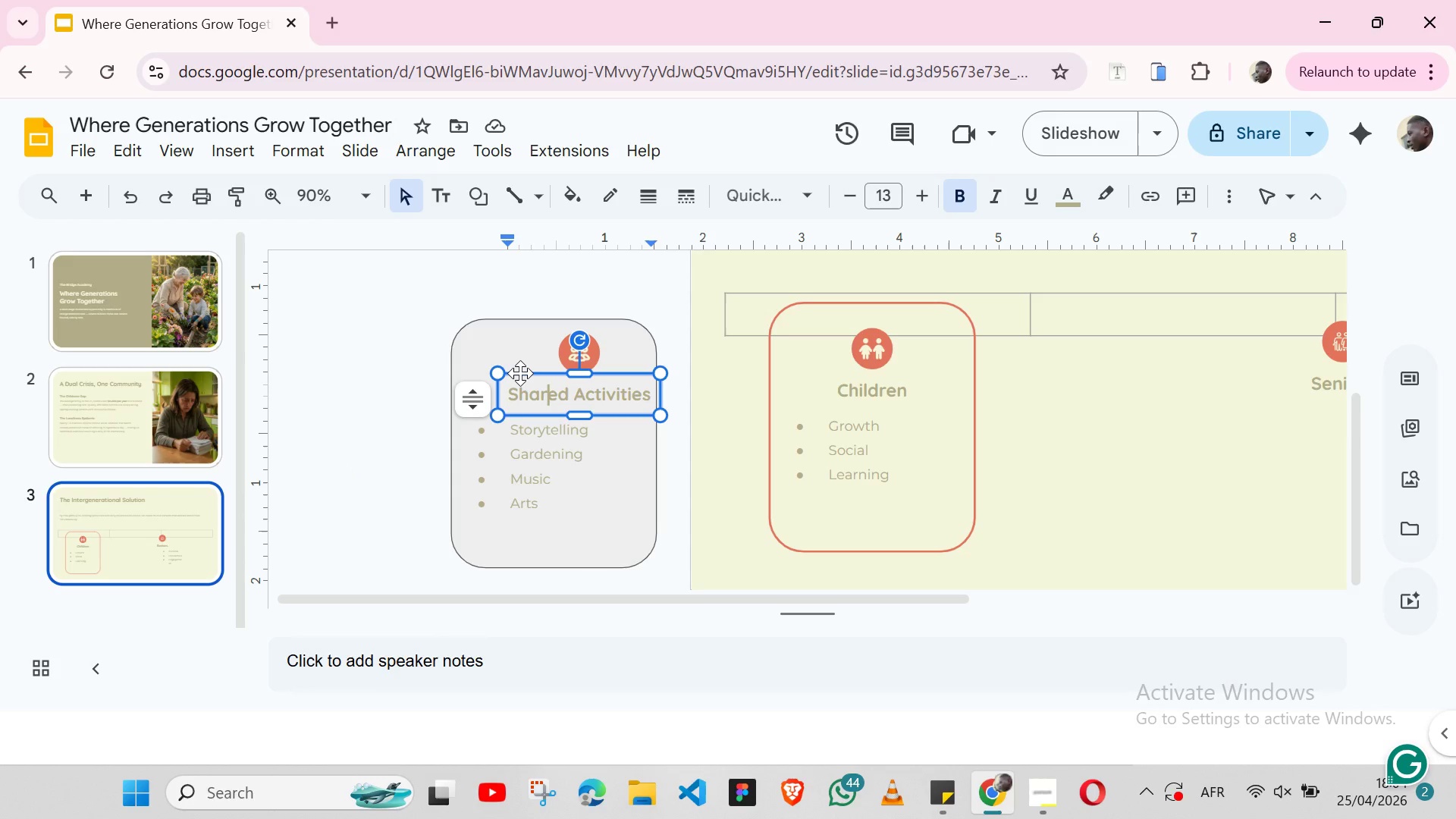 
left_click([520, 373])
 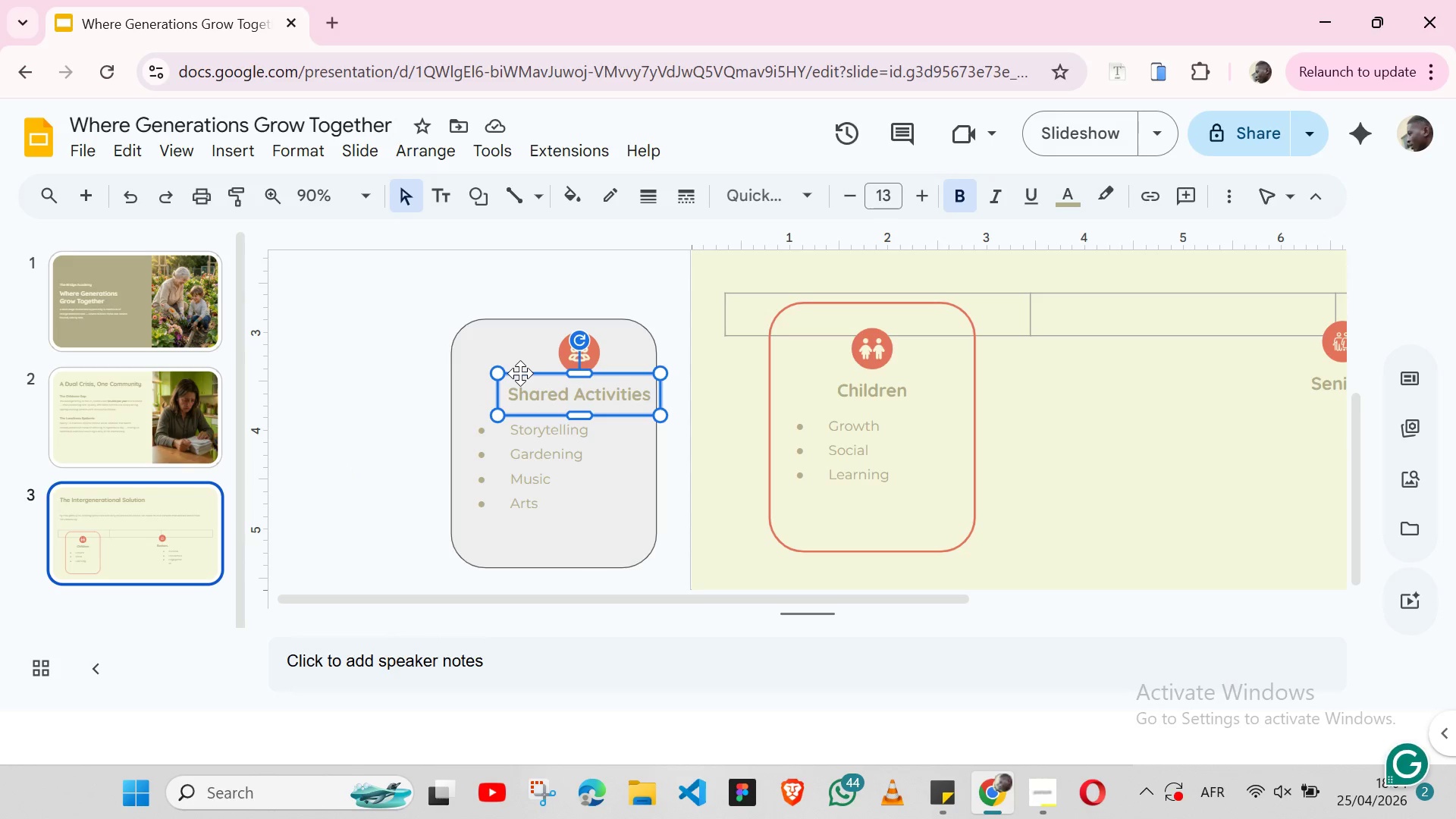 
hold_key(key=ShiftLeft, duration=1.53)
 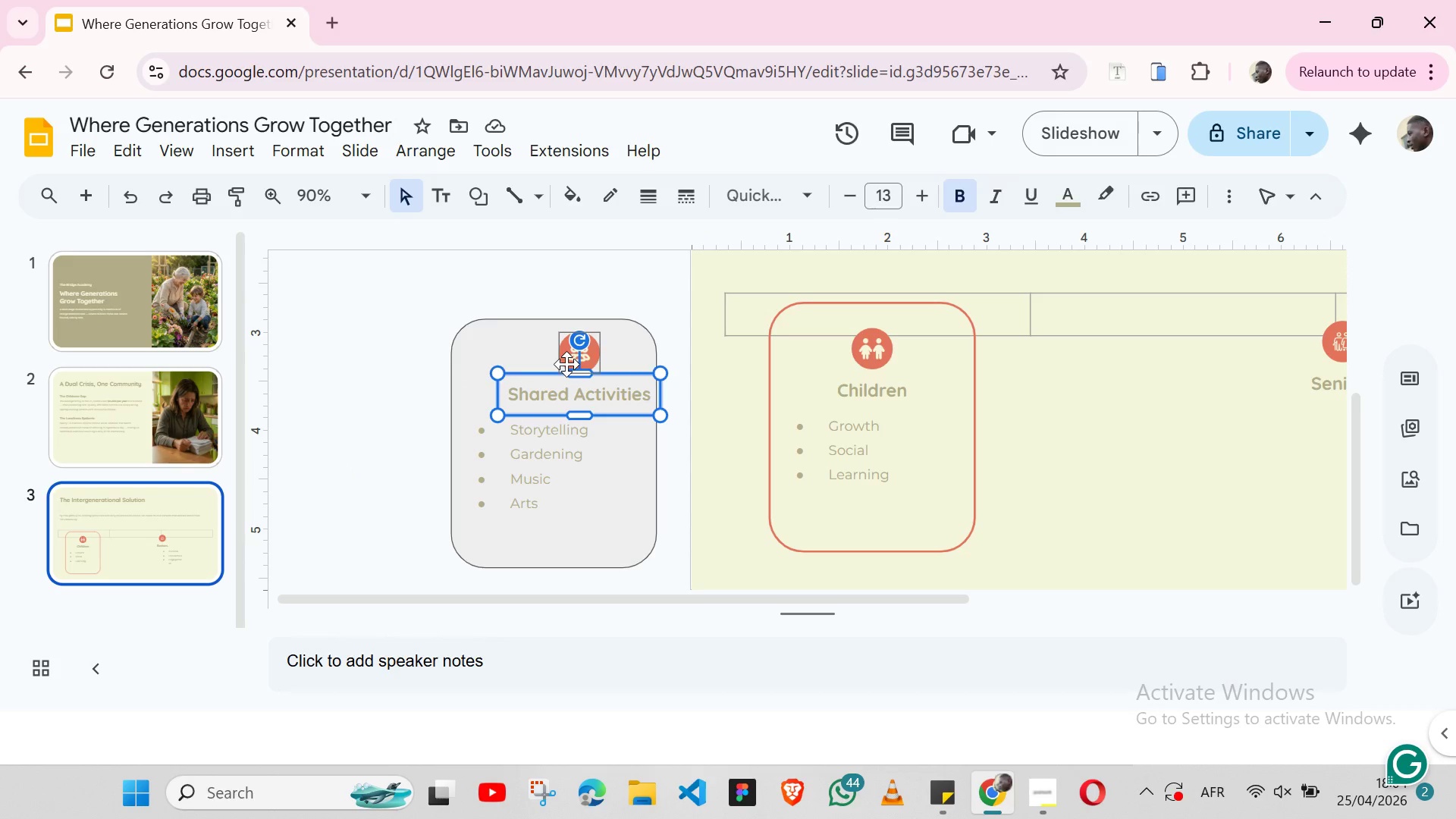 
hold_key(key=ShiftLeft, duration=1.22)
left_click([566, 364])
 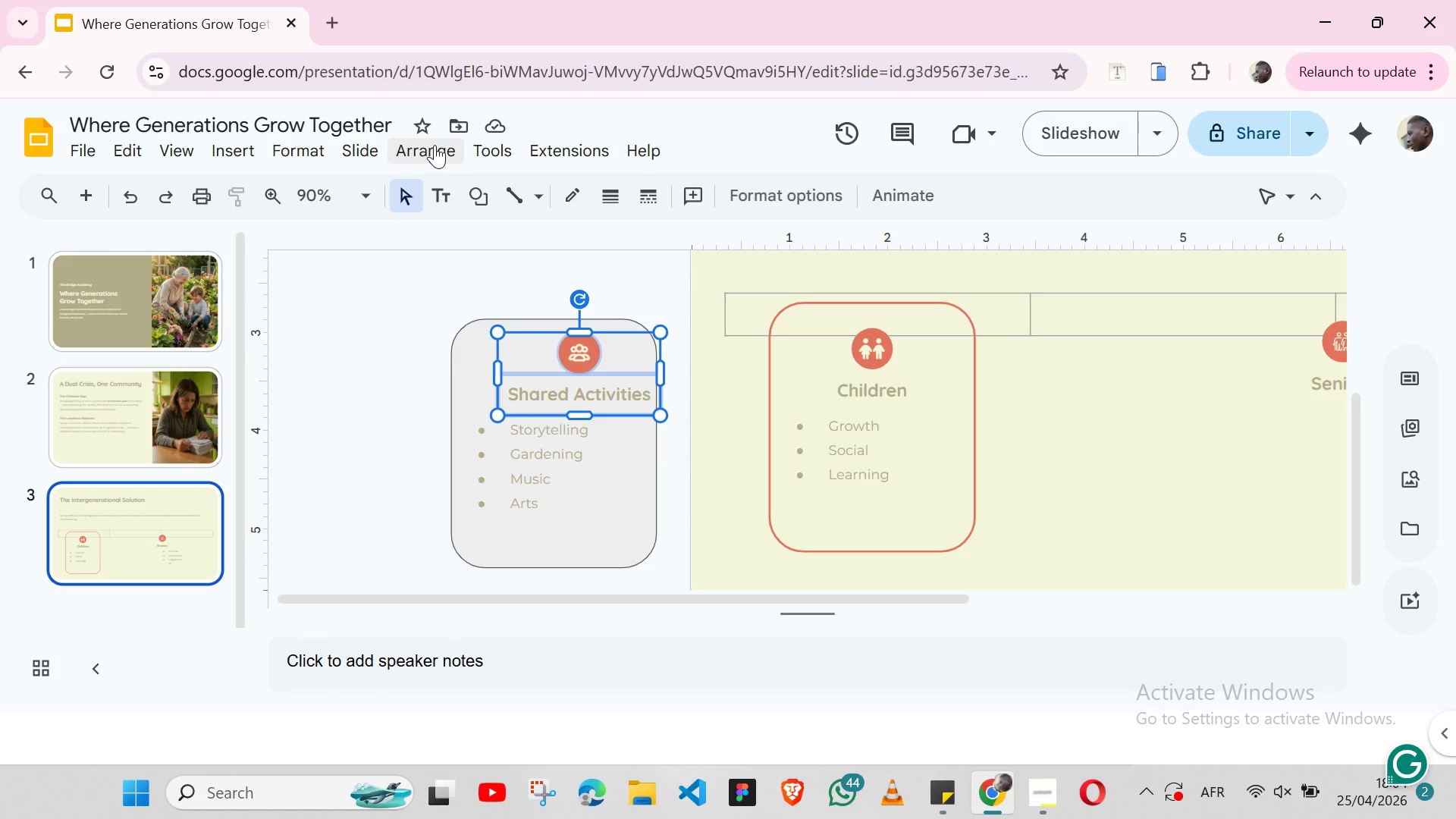 
left_click([435, 145])
 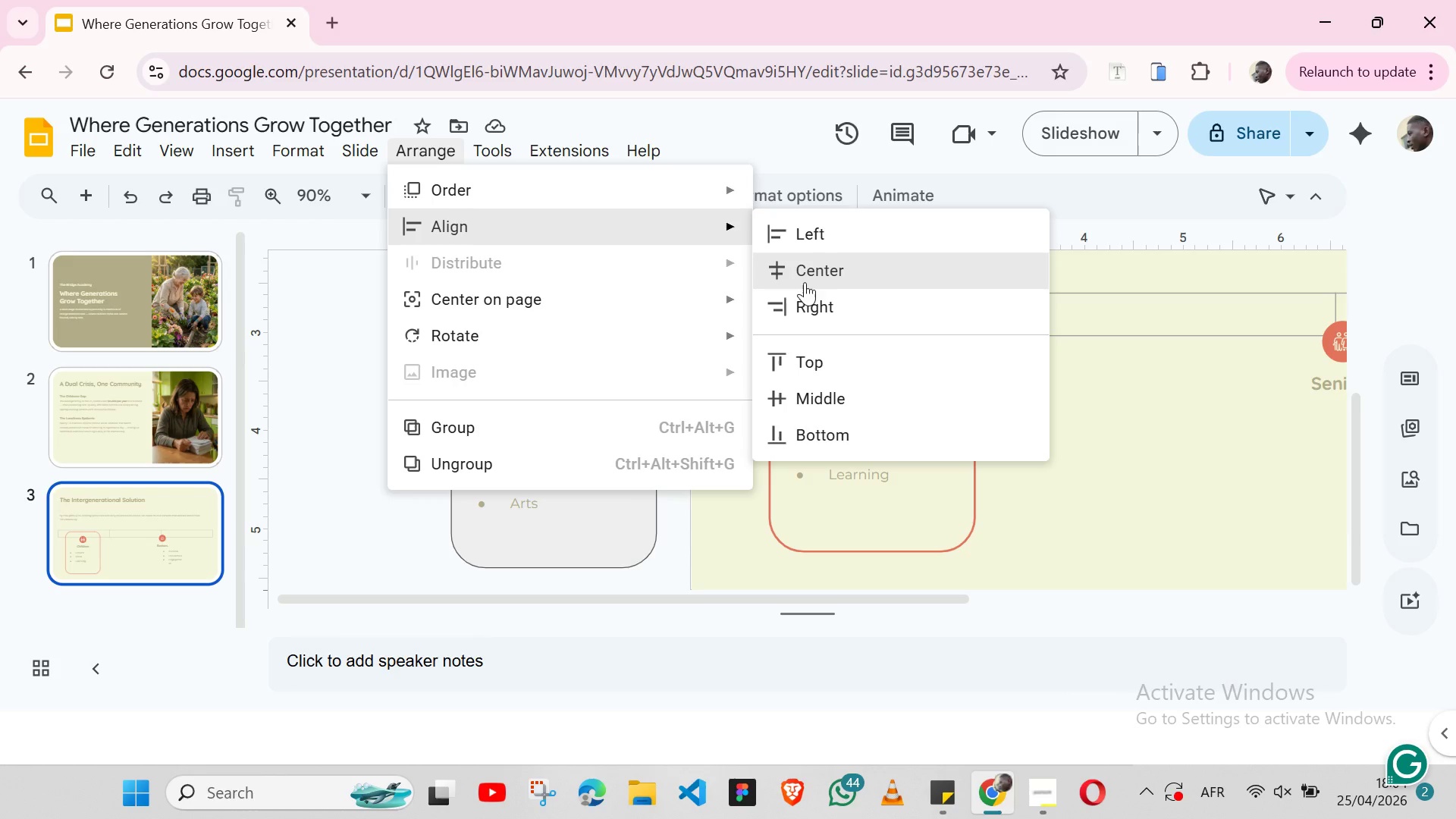 
left_click([814, 281])
 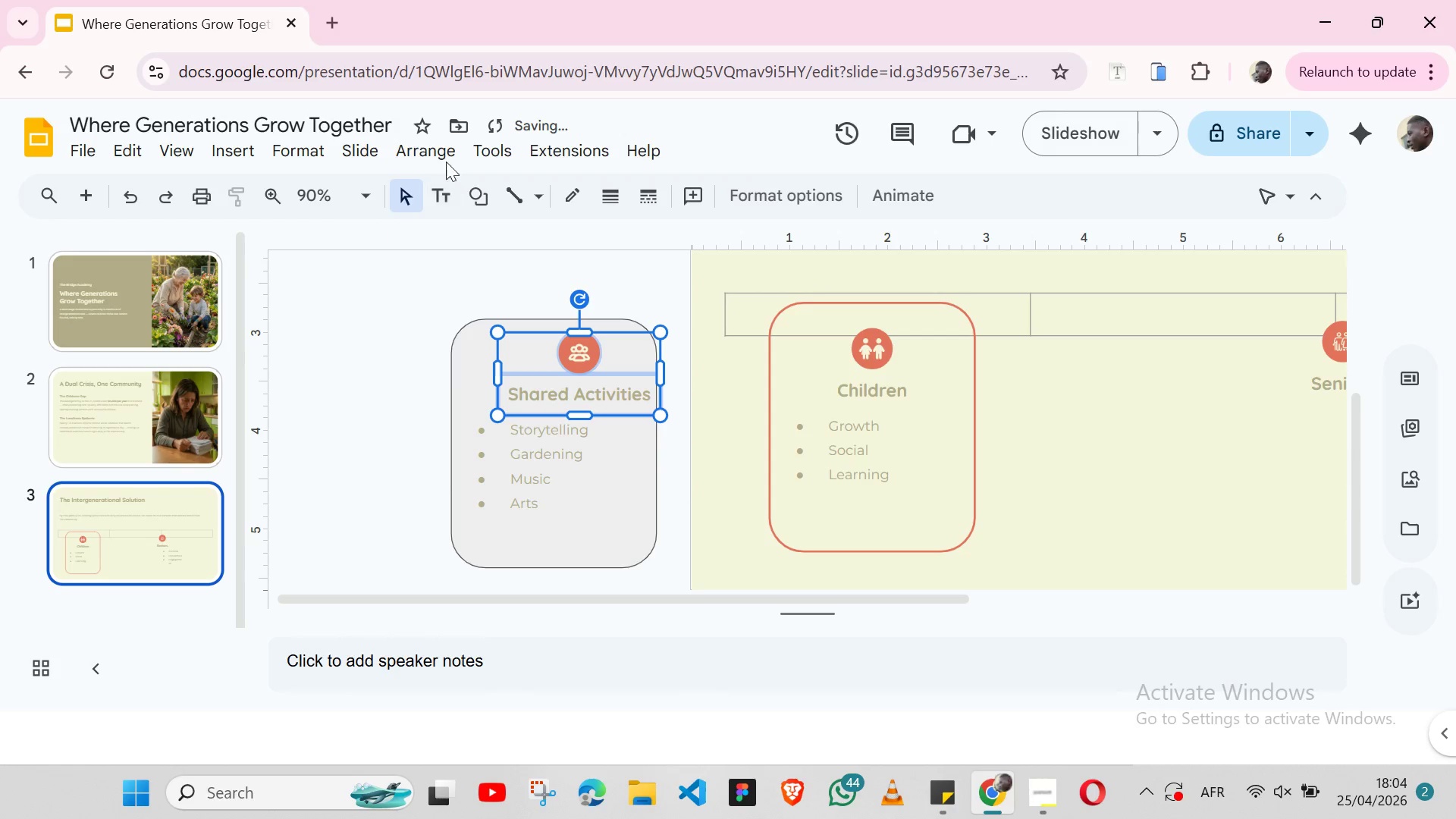 
left_click([444, 153])
 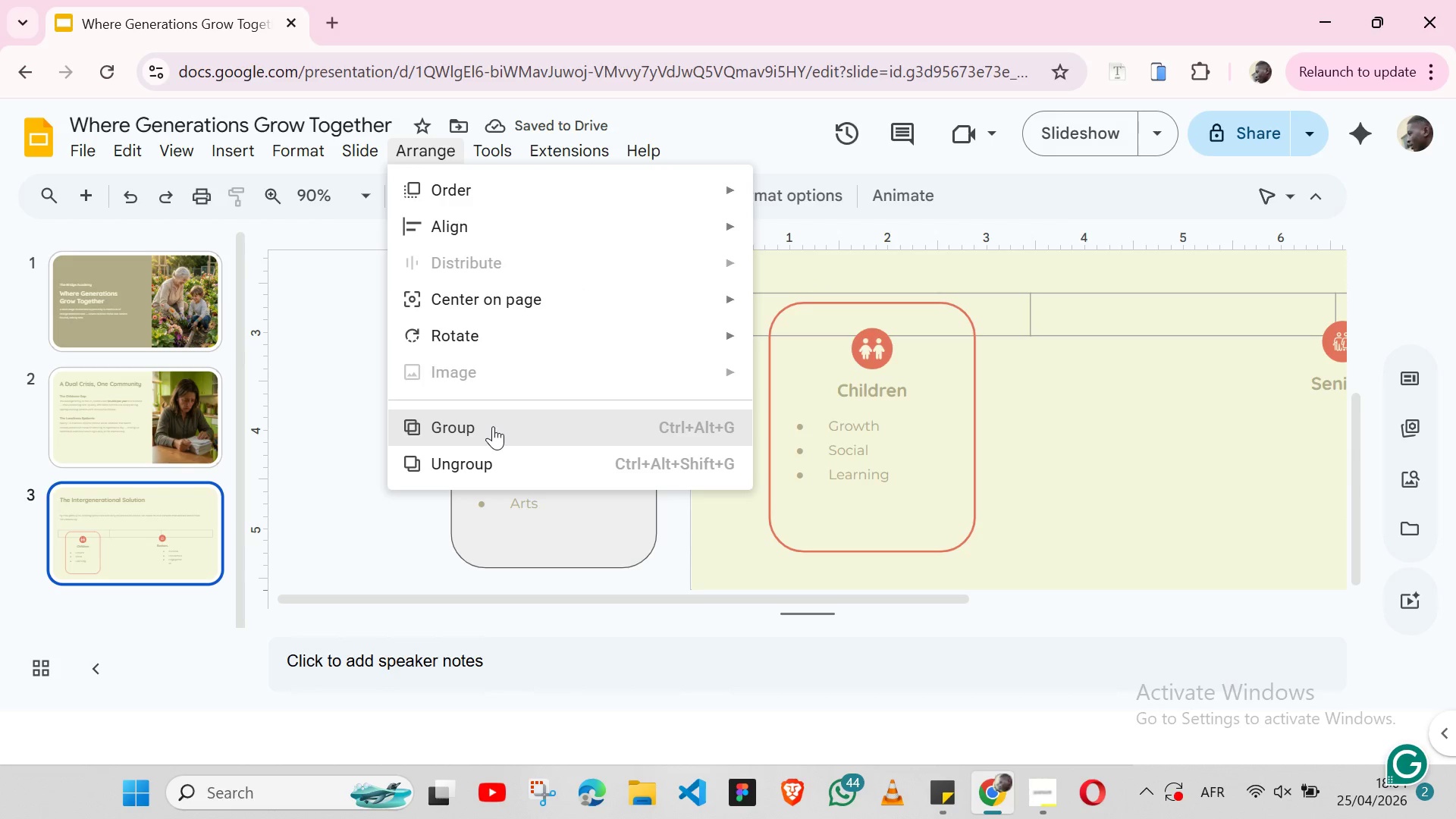 
left_click([493, 426])
 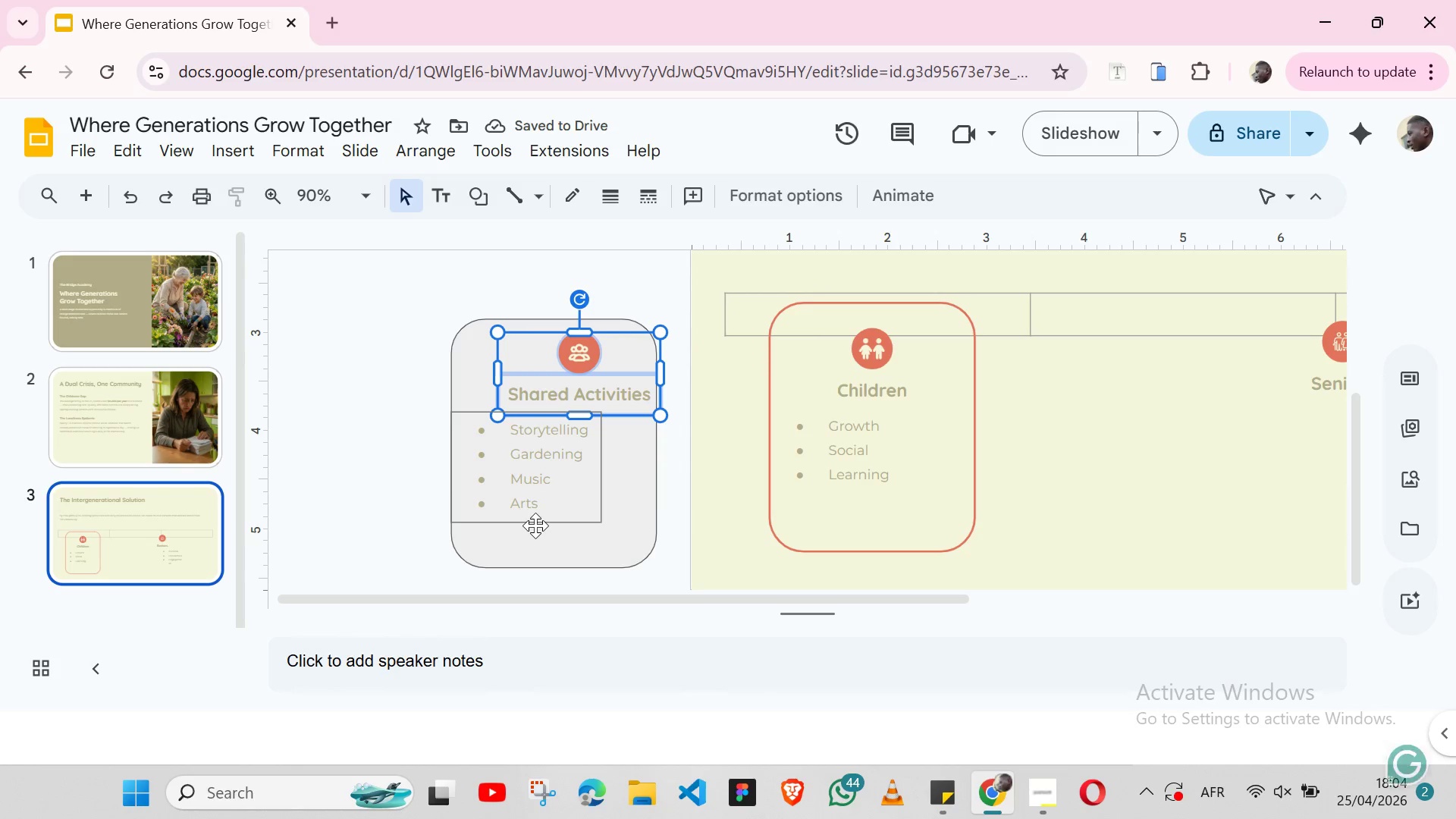 
left_click([535, 526])
 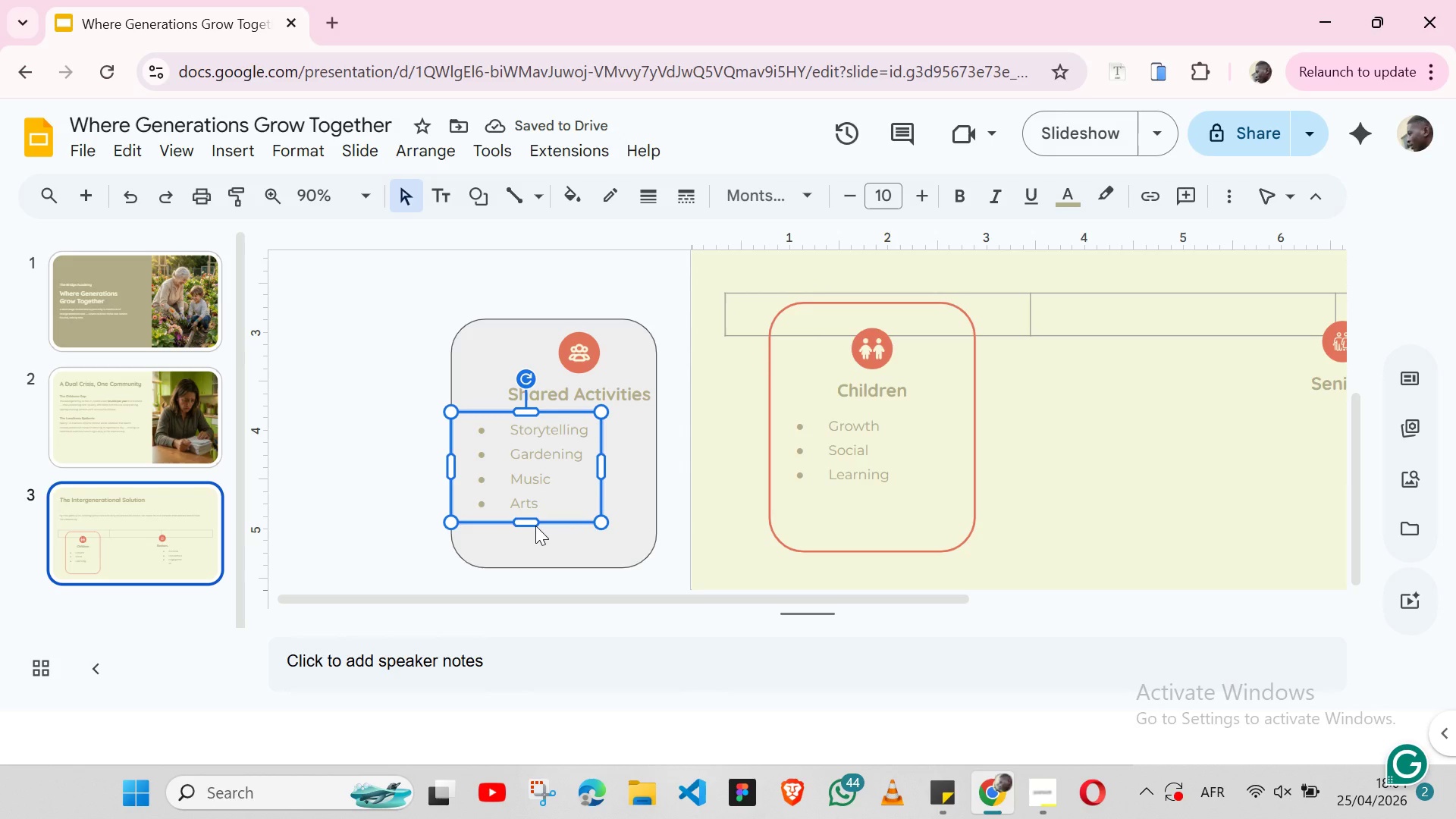 
hold_key(key=ShiftLeft, duration=1.53)
 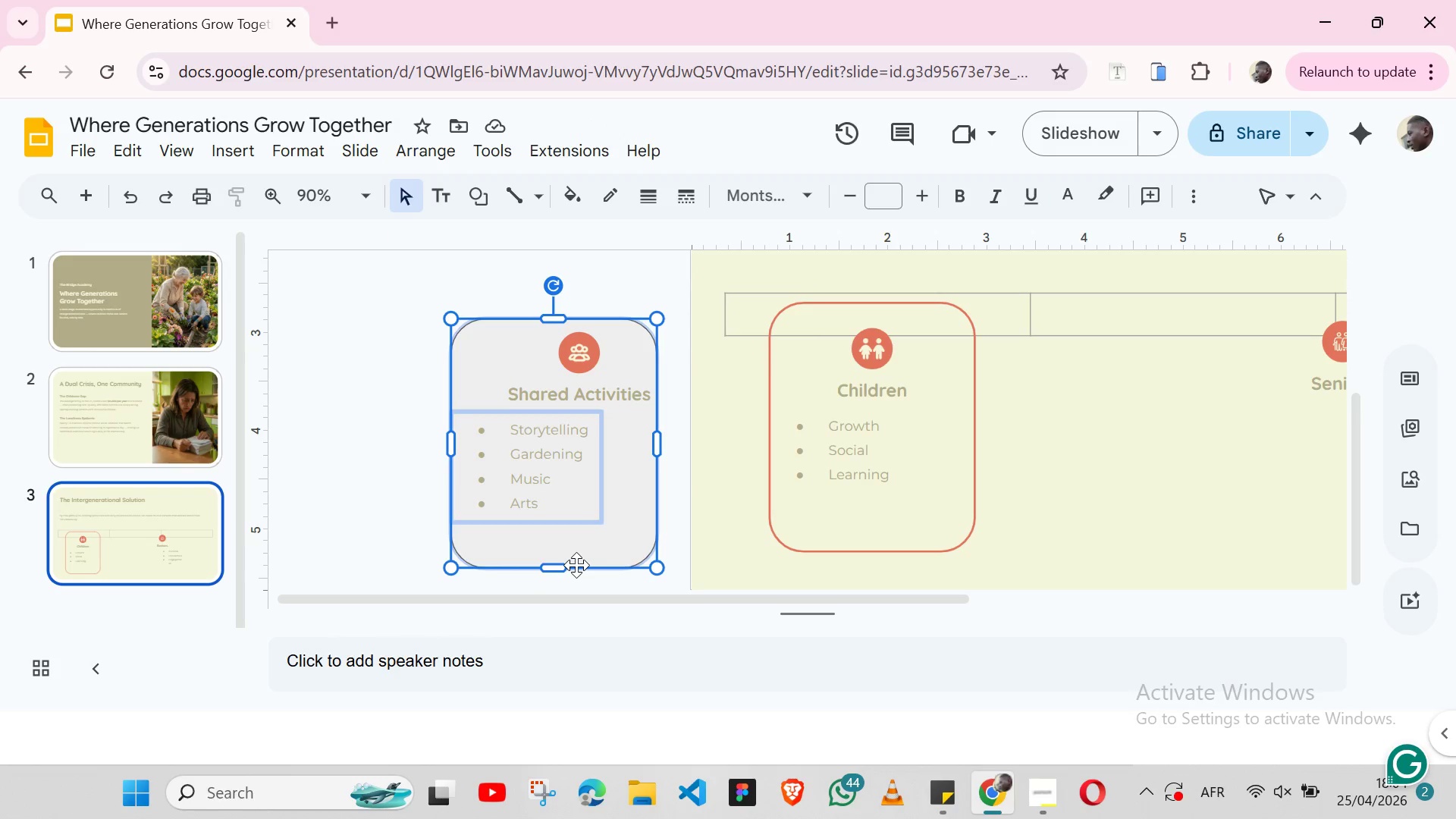 
hold_key(key=ShiftLeft, duration=0.89)
left_click([576, 565])
 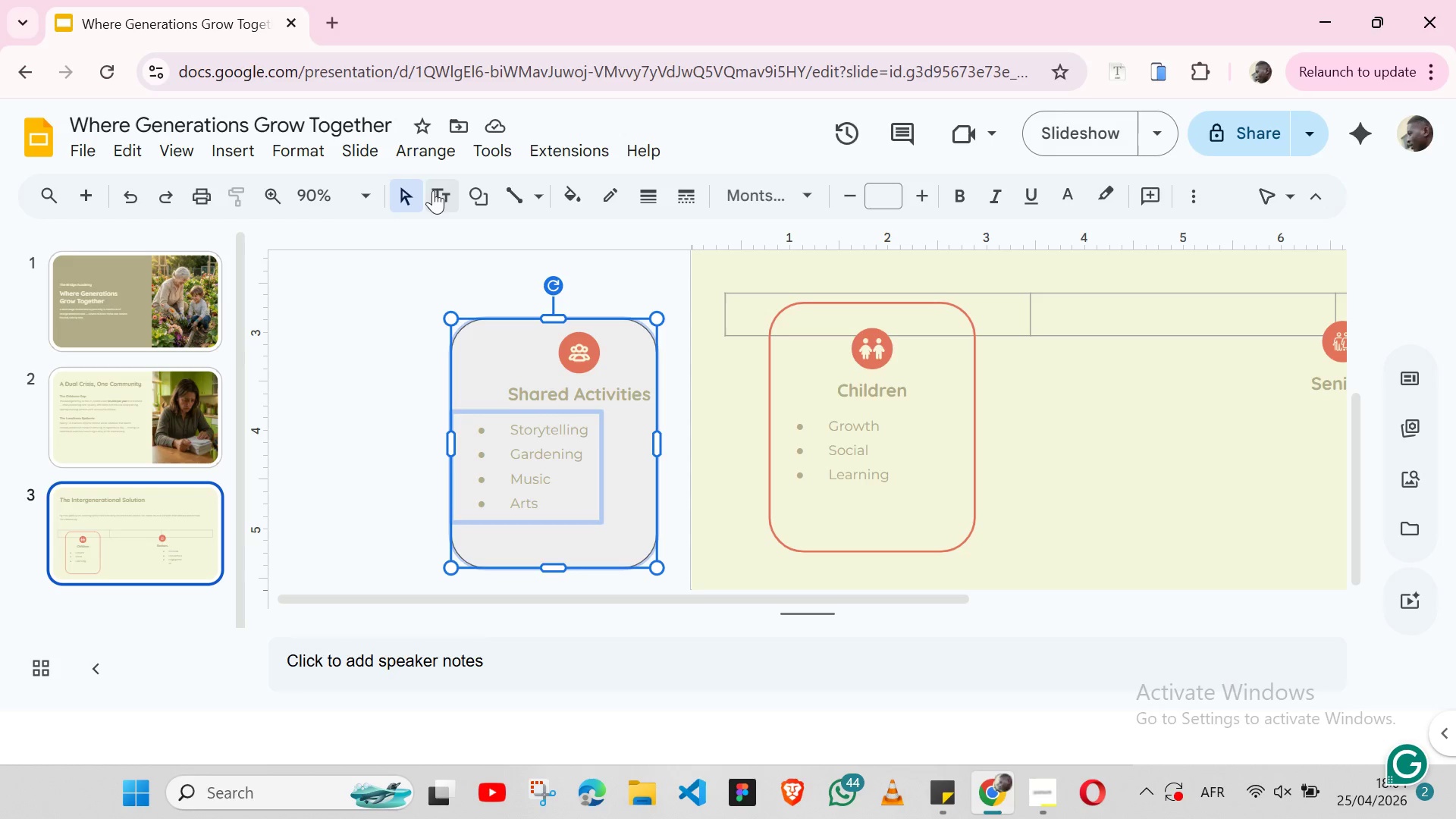 
left_click([430, 156])
 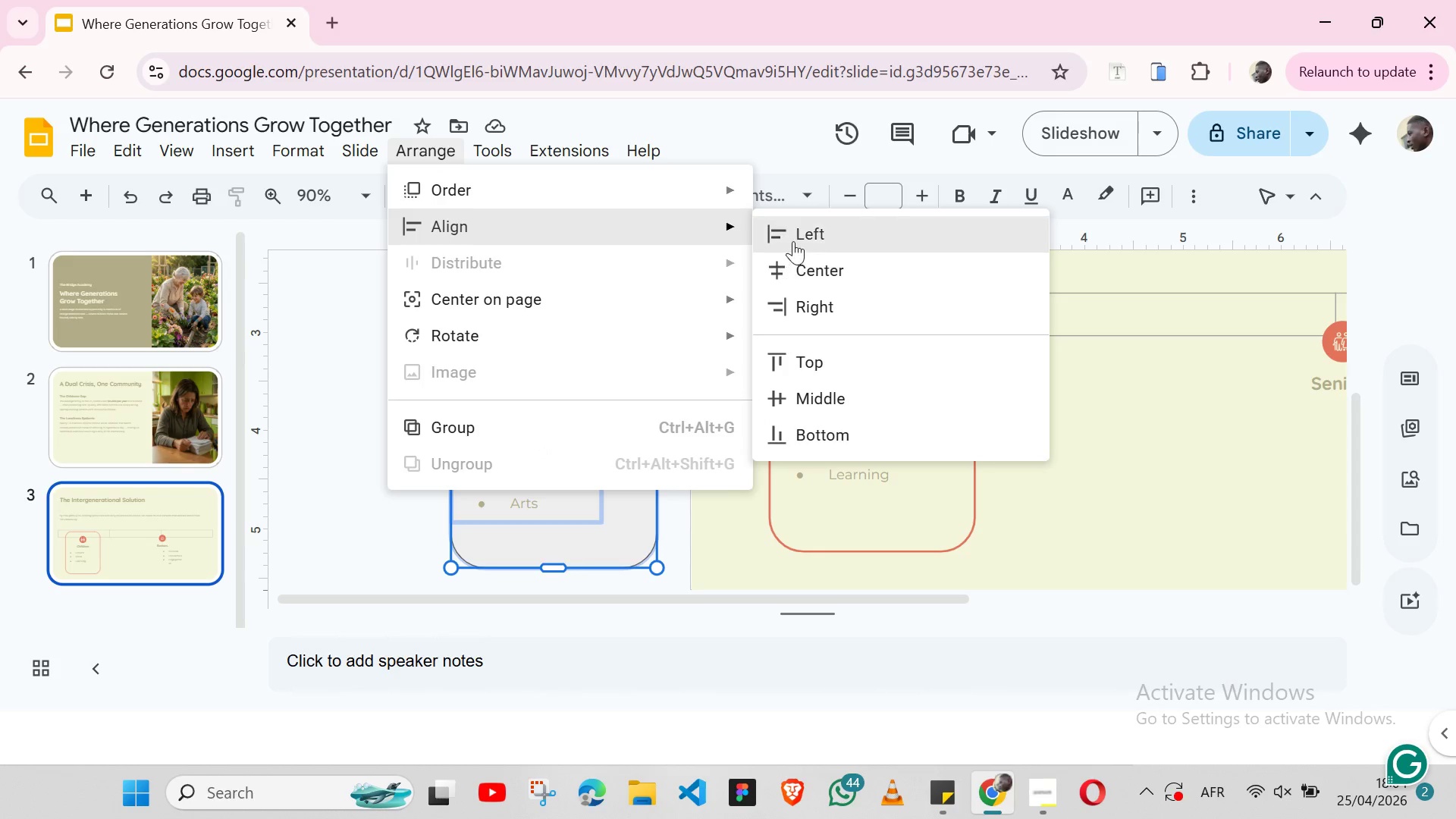 
left_click([794, 240])
 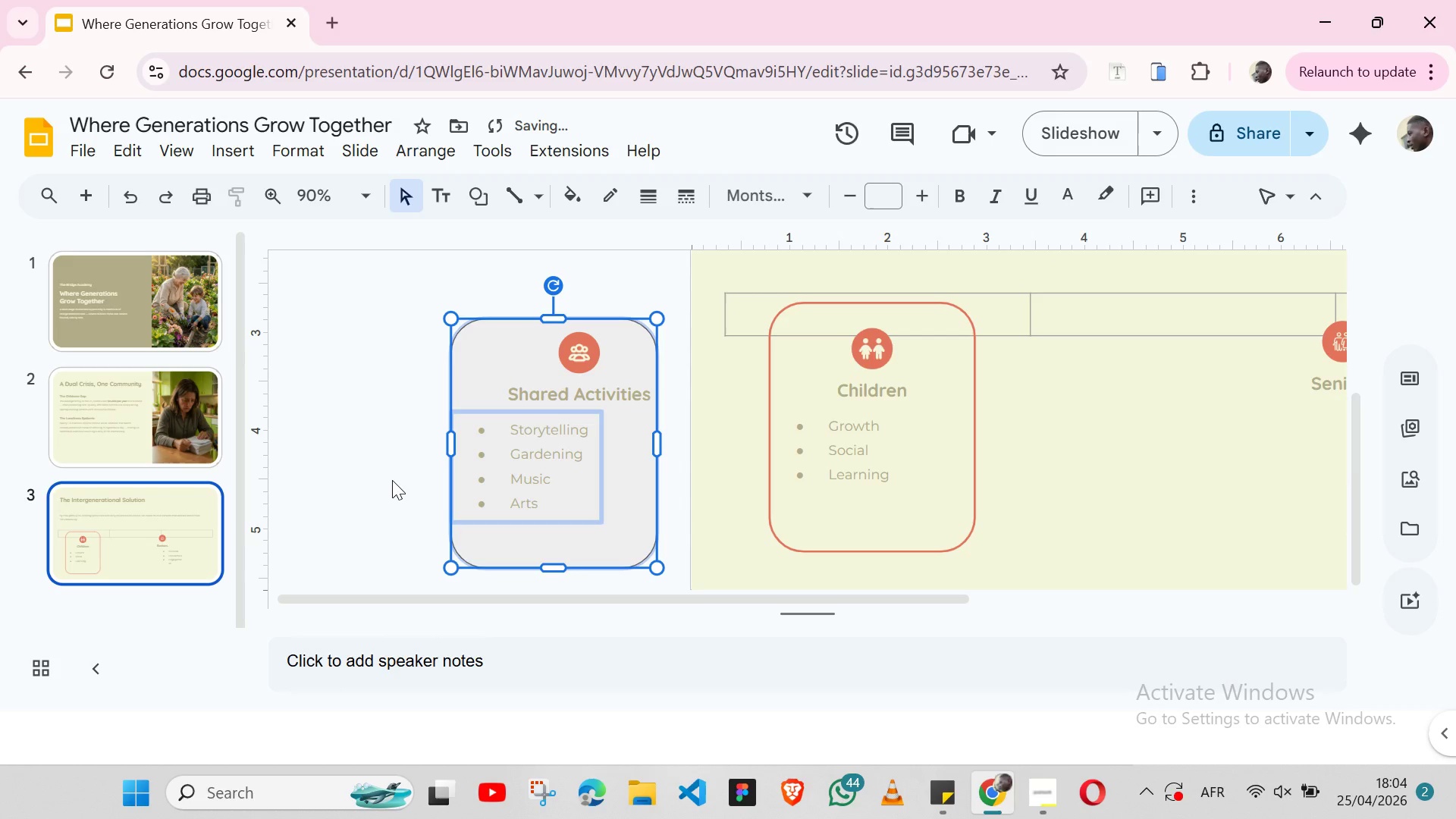 
left_click([392, 480])
 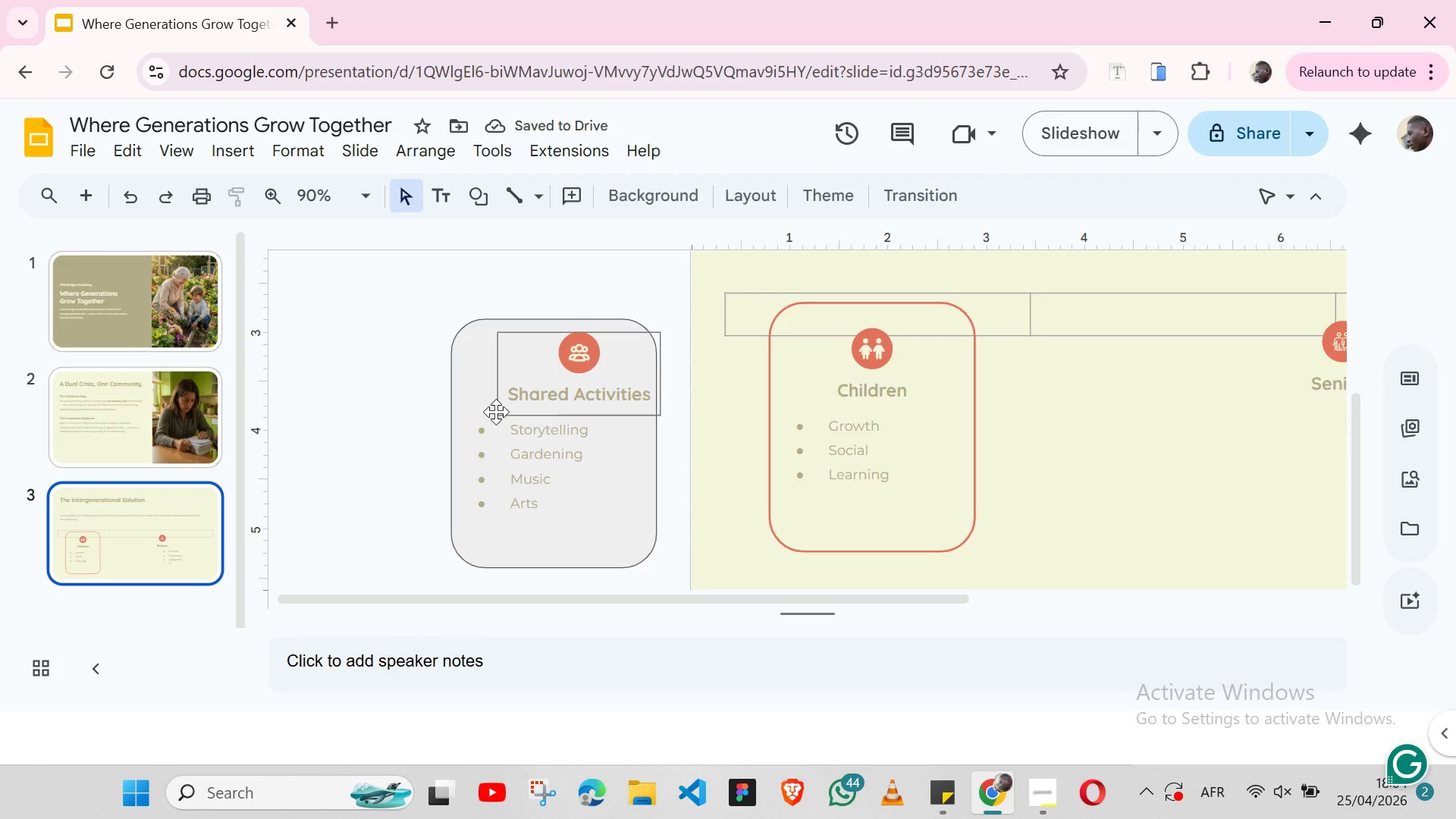 
left_click([496, 412])
 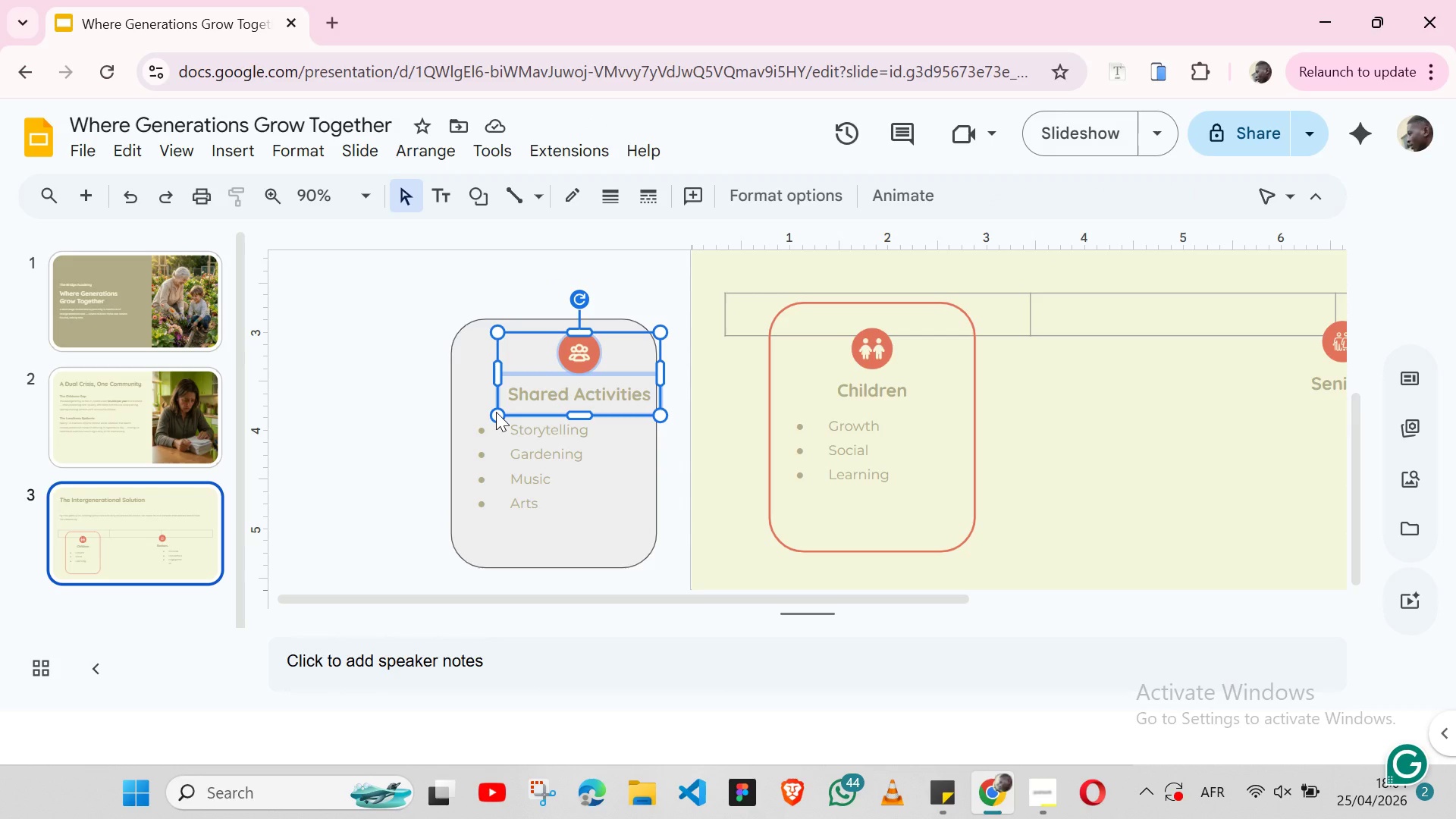 
hold_key(key=ShiftLeft, duration=1.33)
left_click([468, 389])
 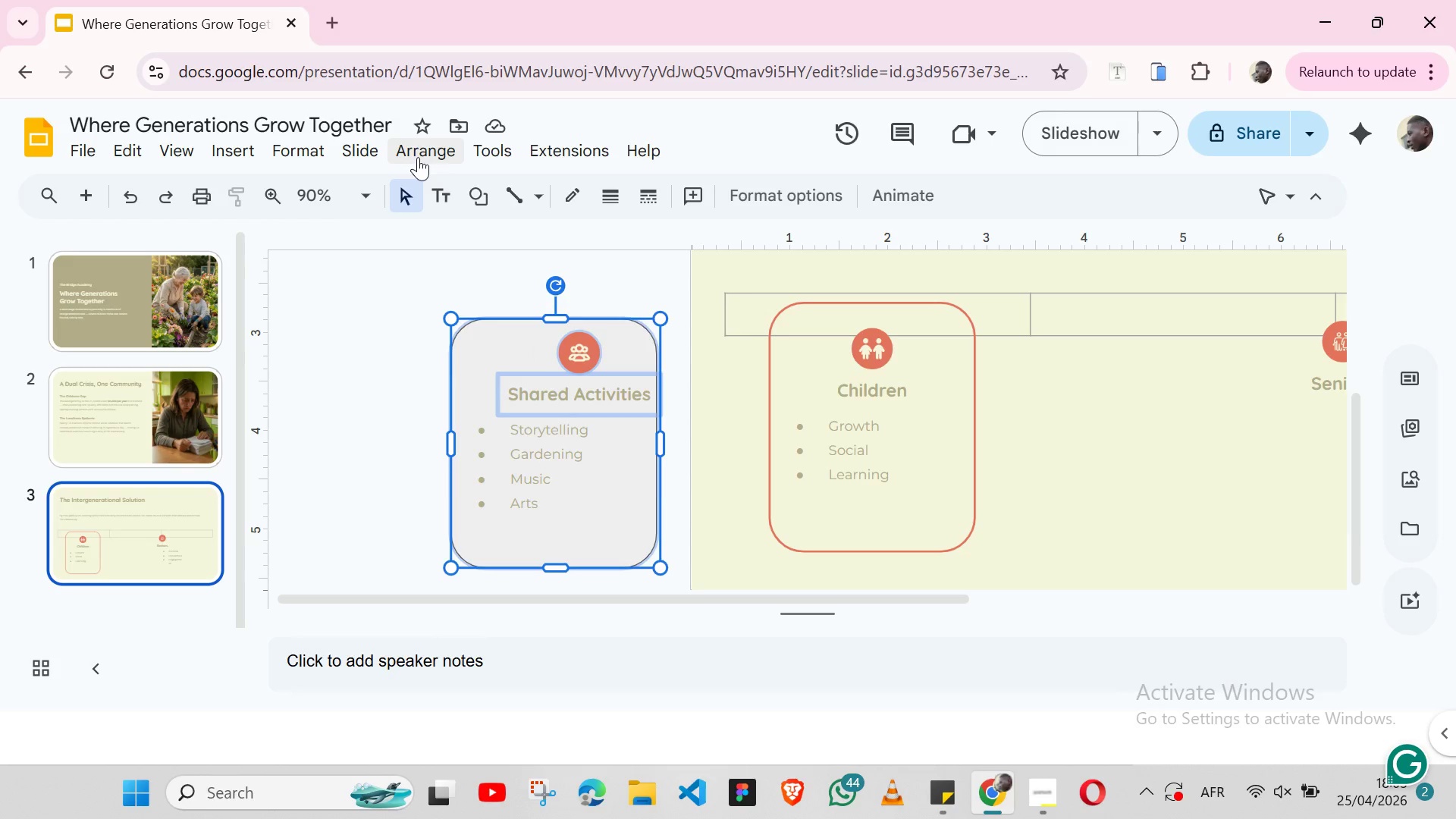 
left_click([418, 157])
 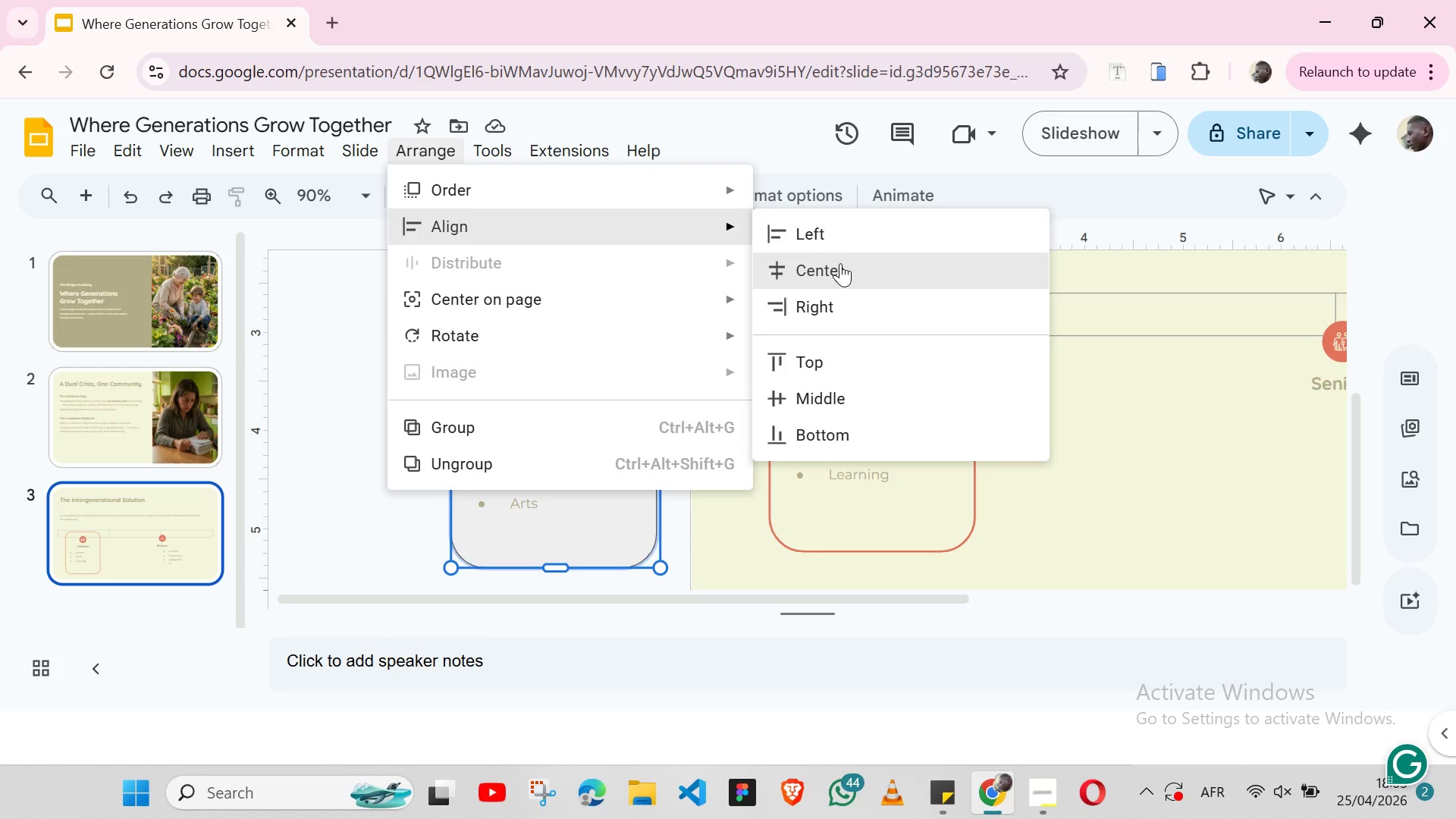 
left_click([840, 263])
 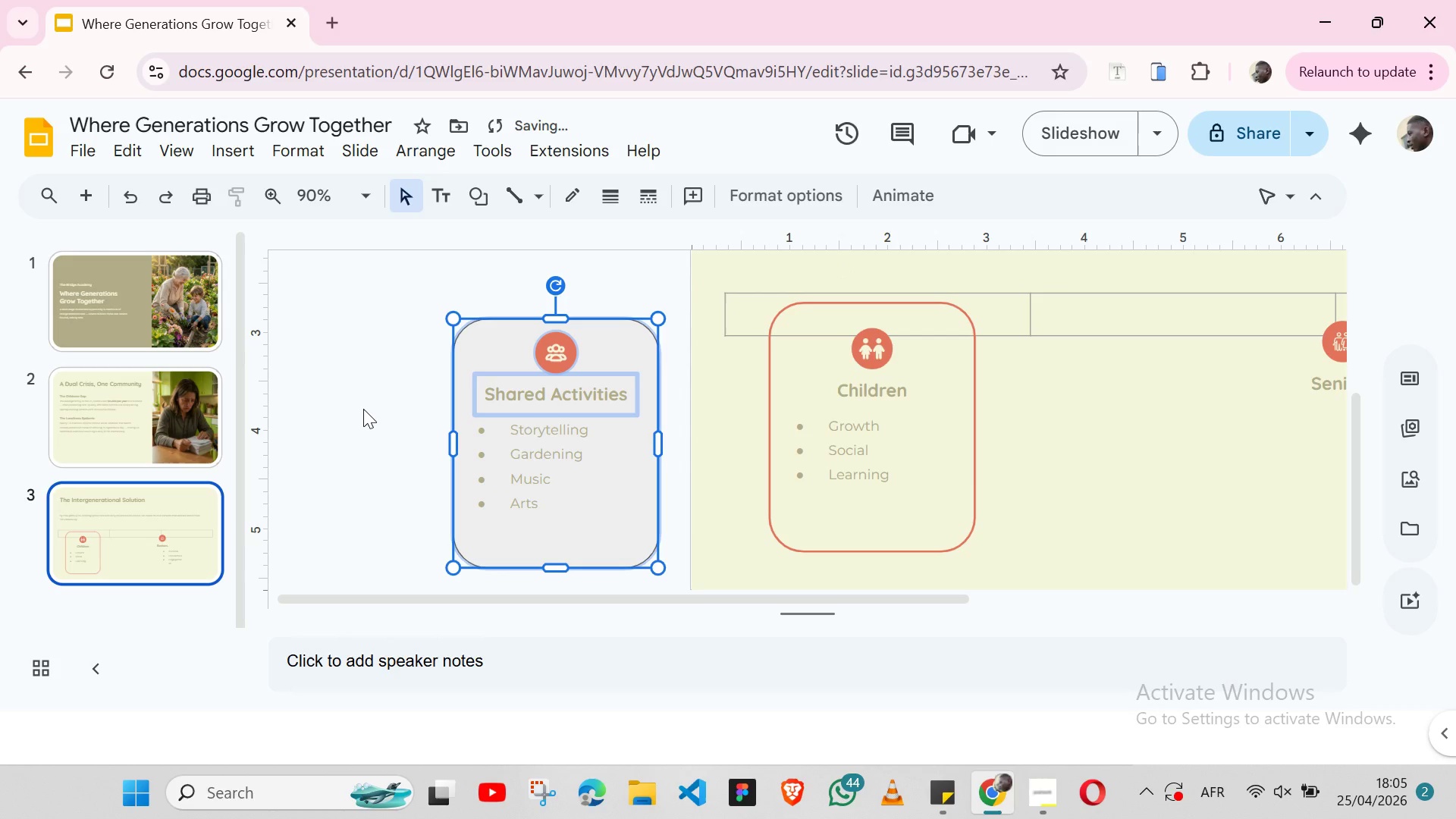 
left_click([363, 409])
 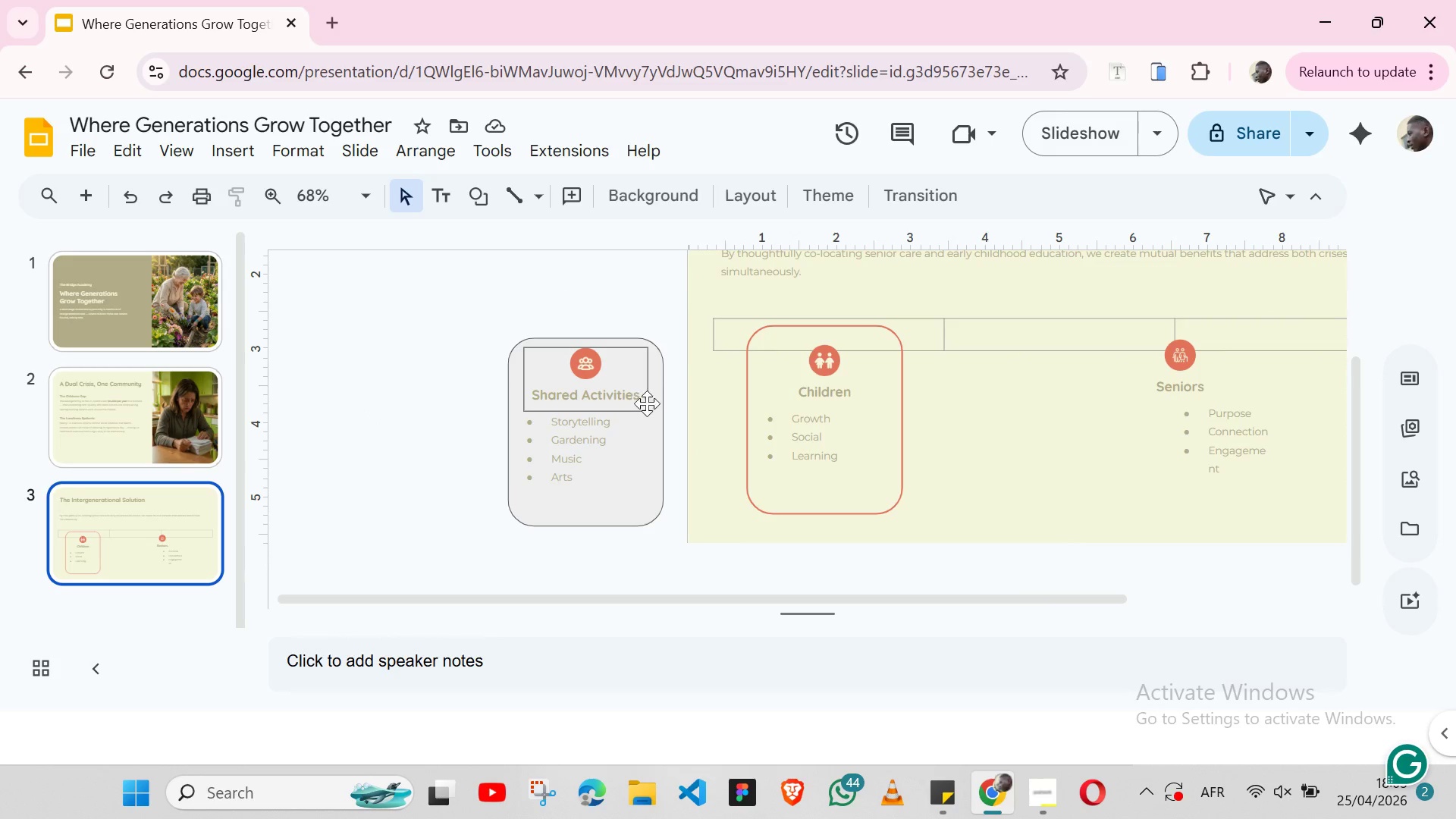 
left_click([645, 404])
 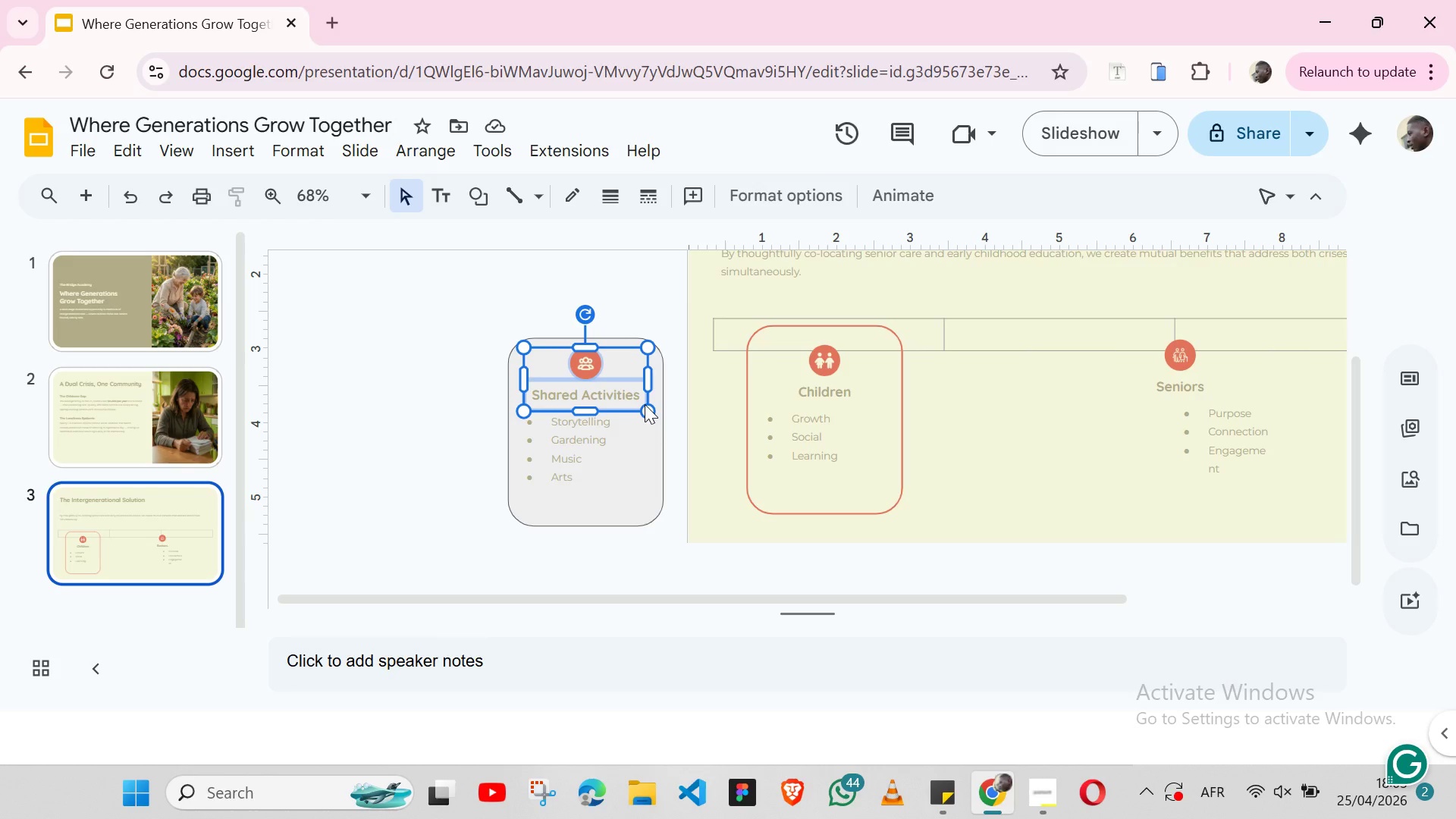 
hold_key(key=ShiftLeft, duration=0.31)
 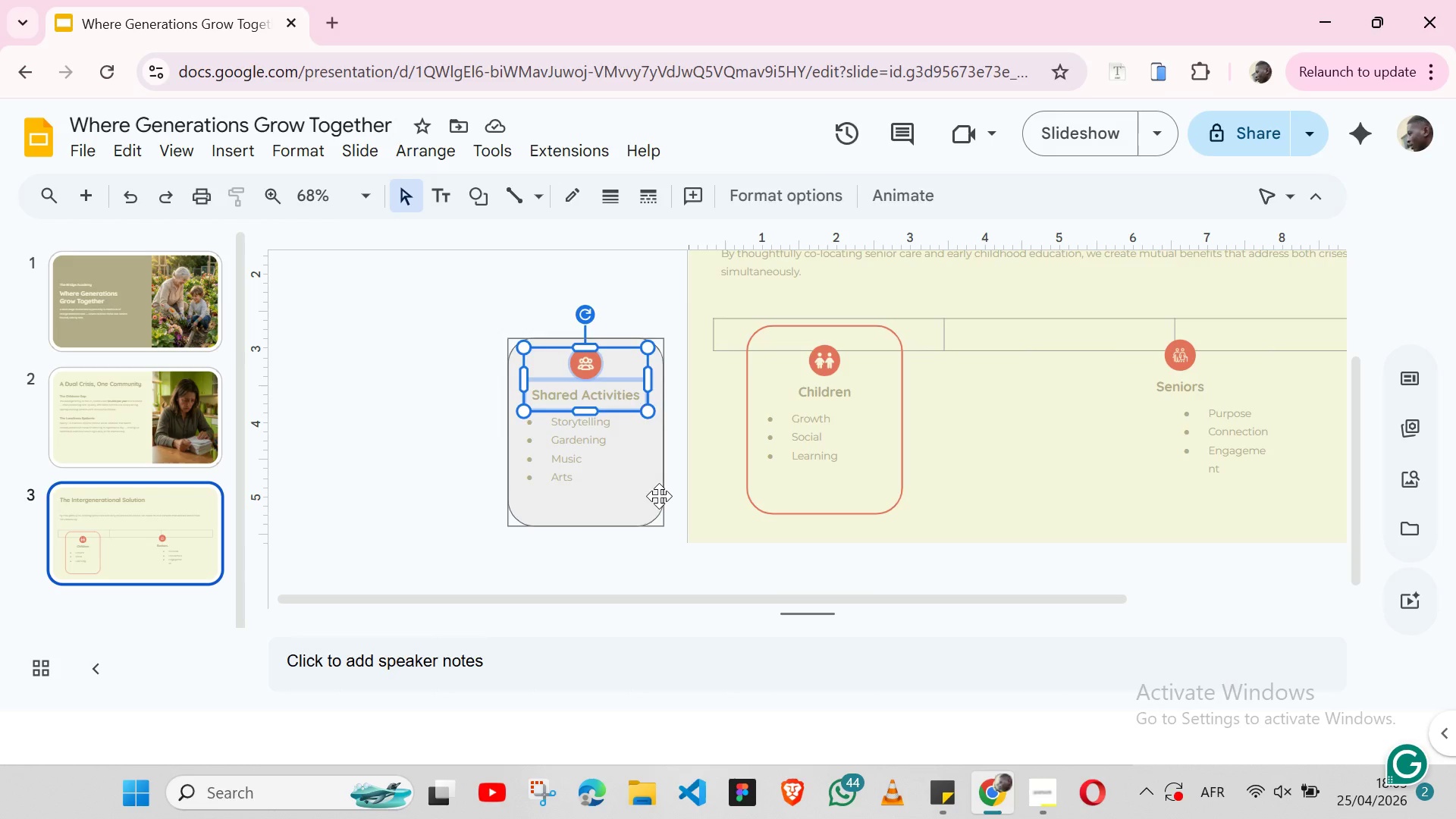 
left_click([659, 496])
 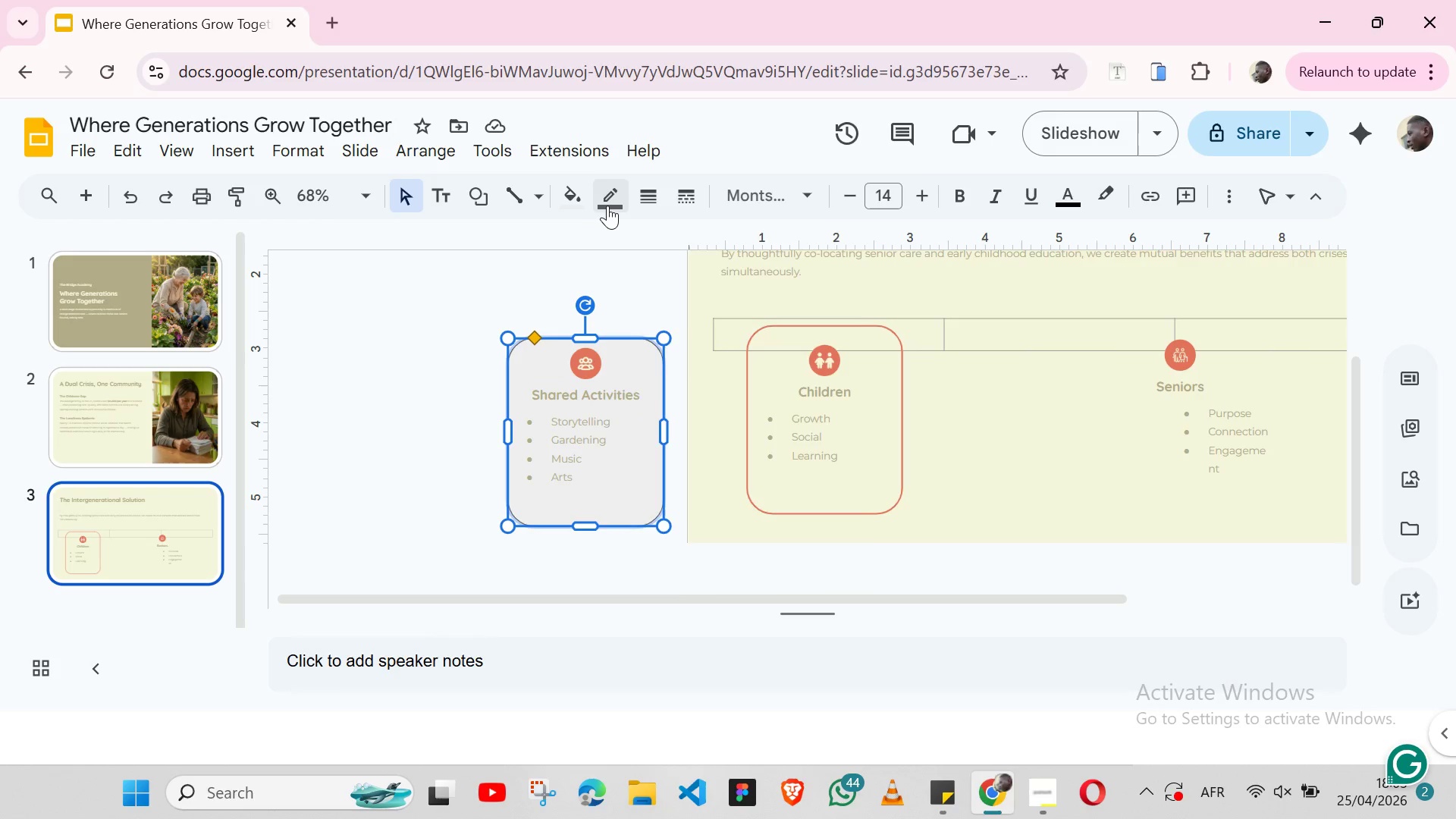 
left_click([609, 206])
 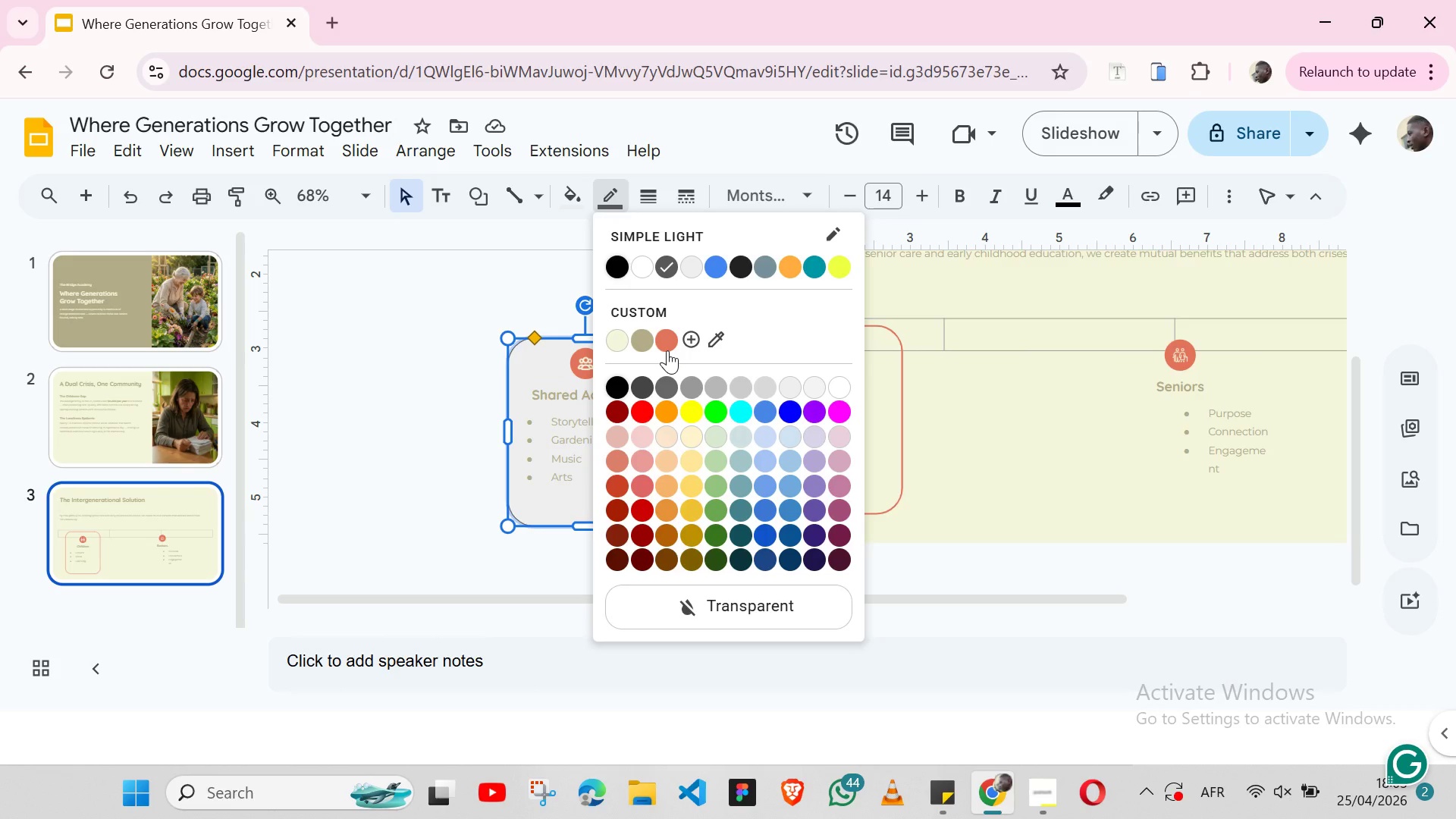 
left_click([667, 350])
 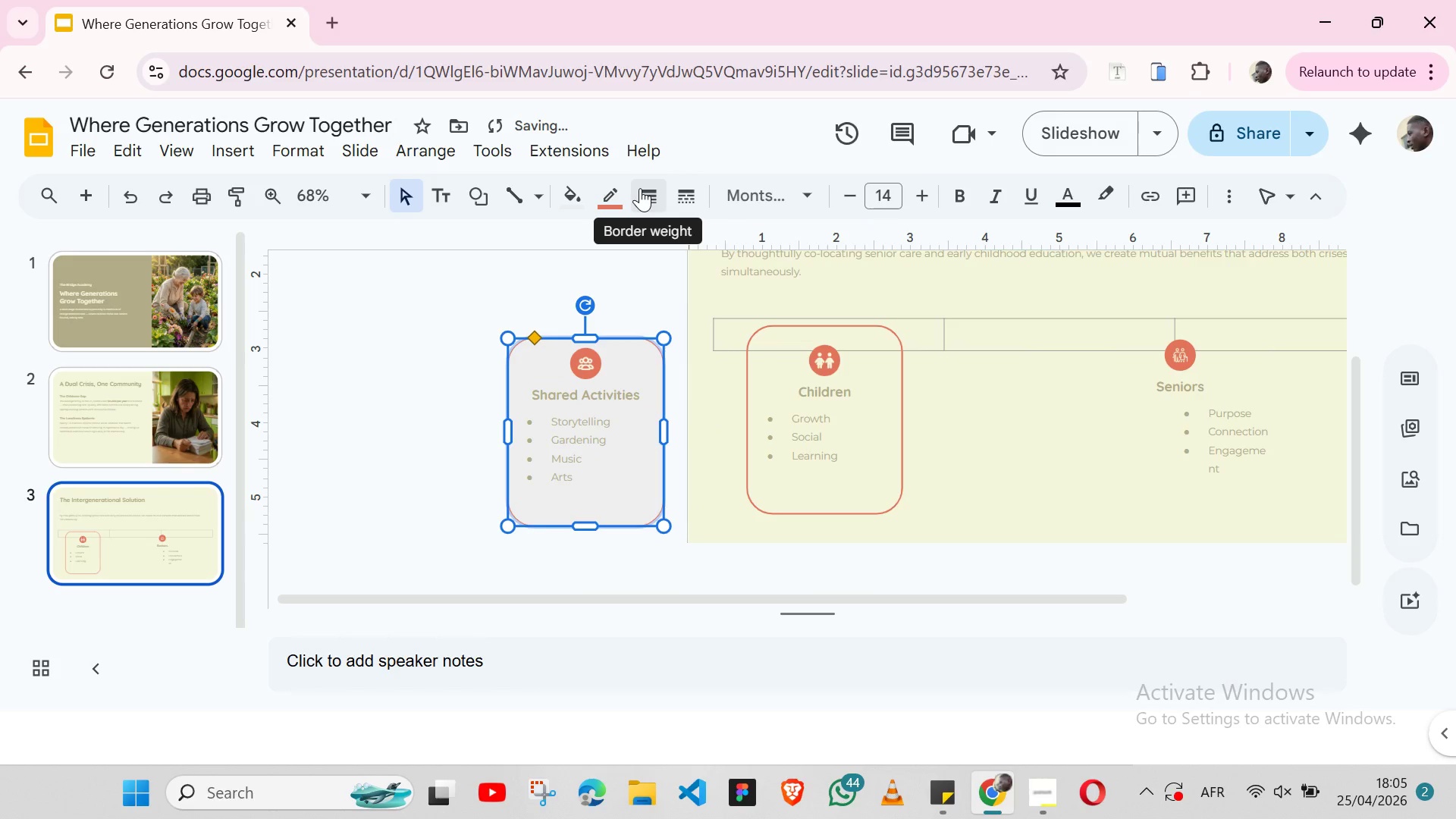 
left_click([640, 188])
 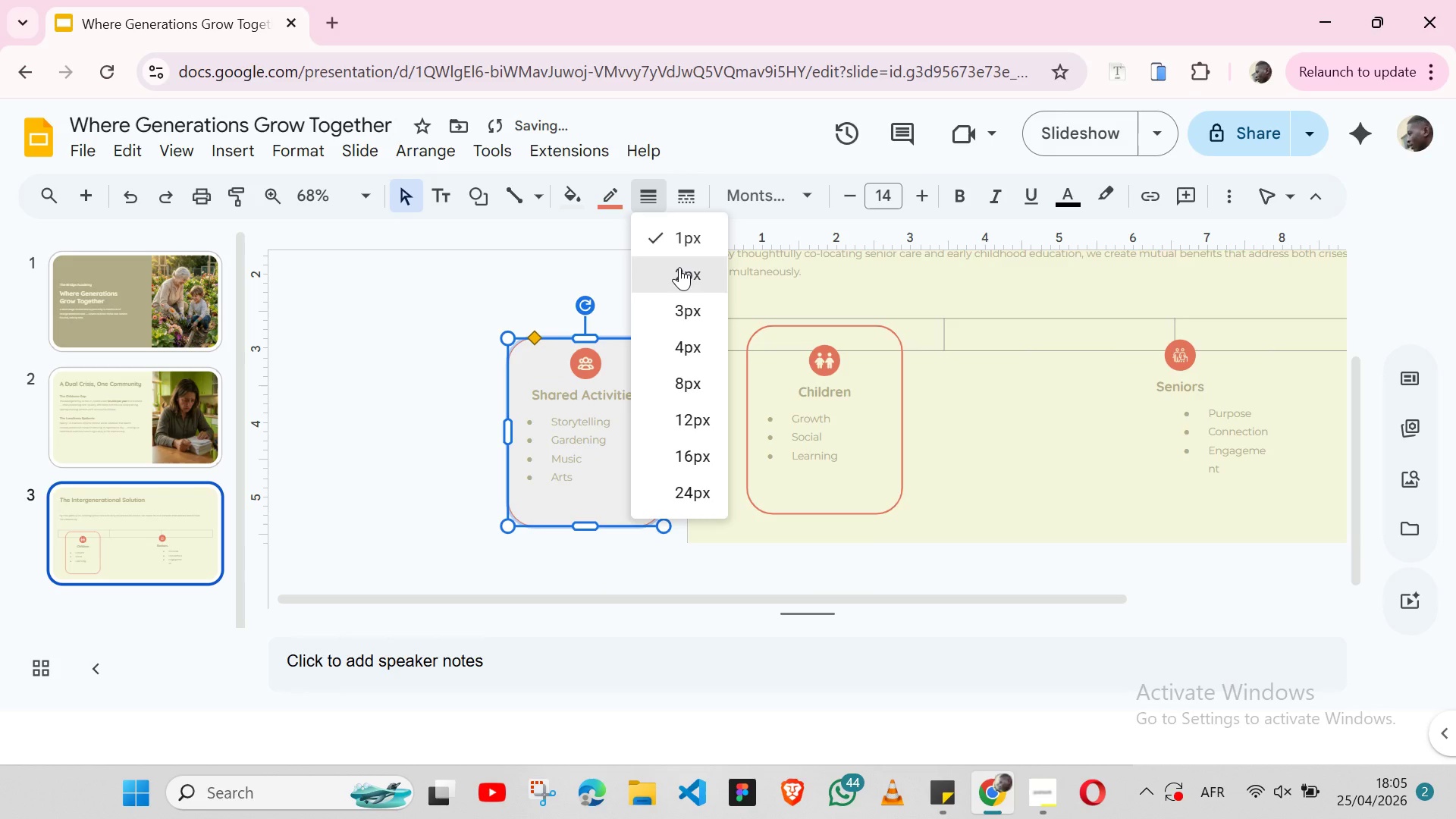 
left_click([679, 267])
 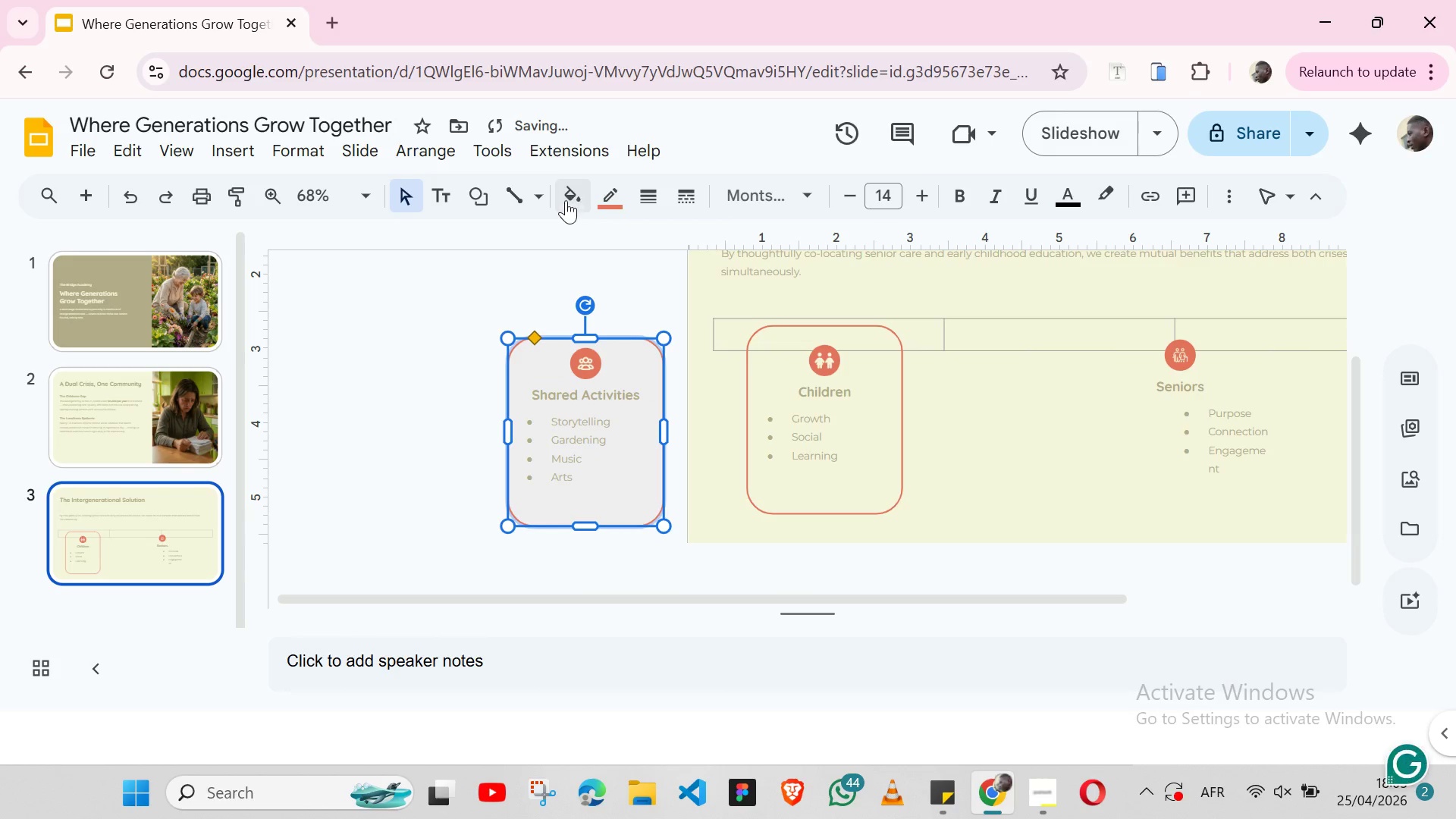 
left_click([566, 200])
 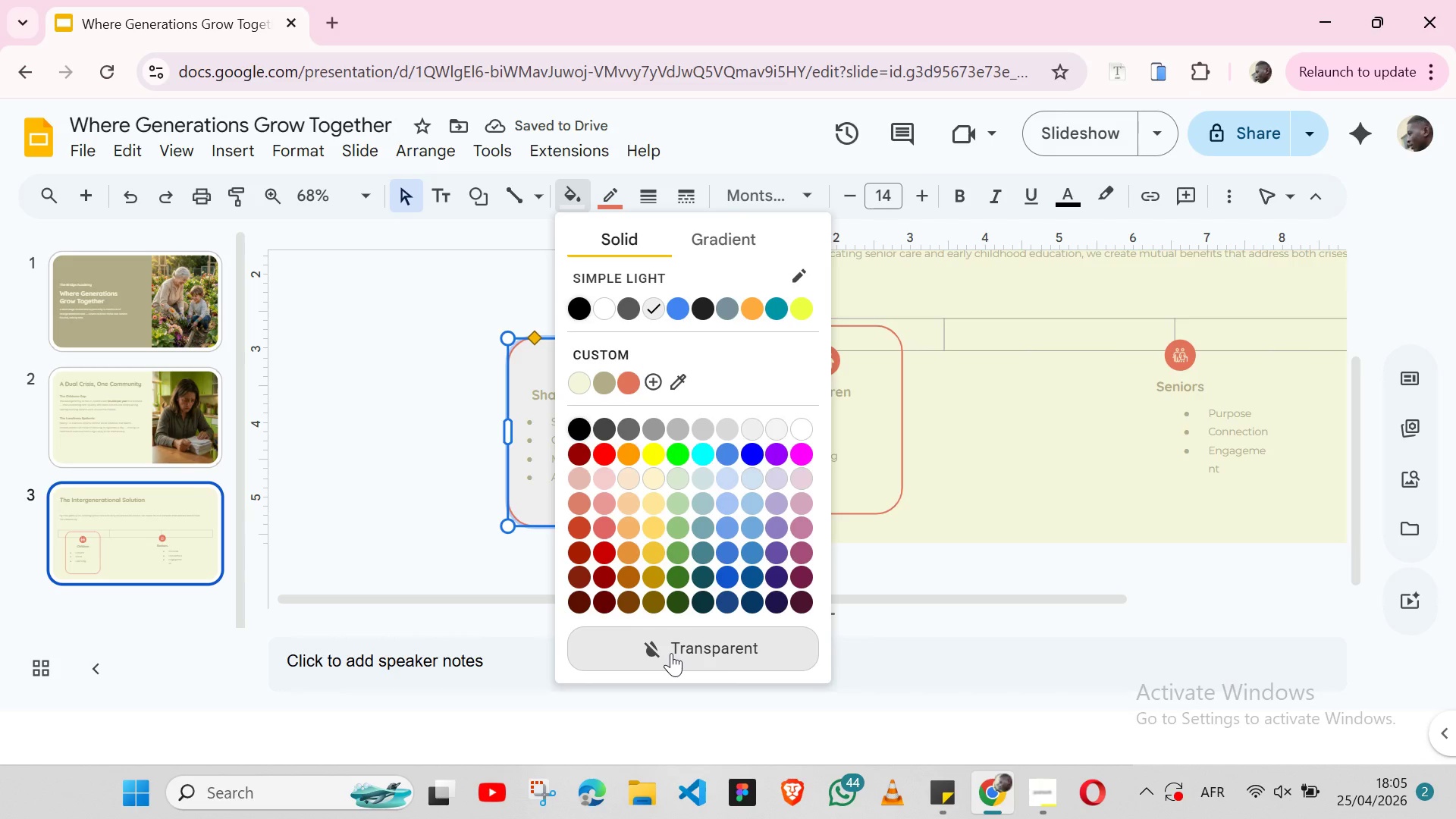 
left_click([671, 653])
 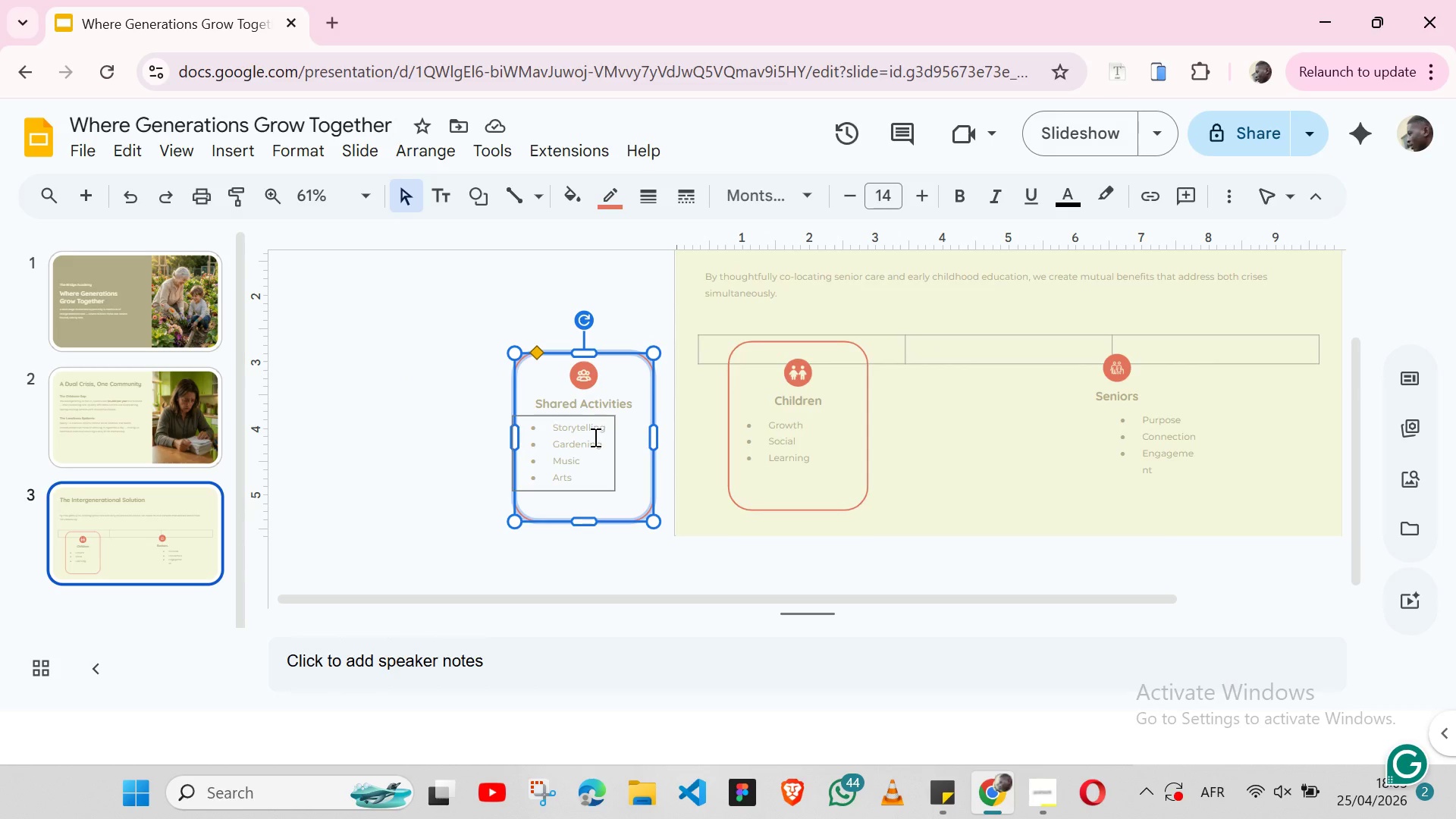 
wait(32.47)
 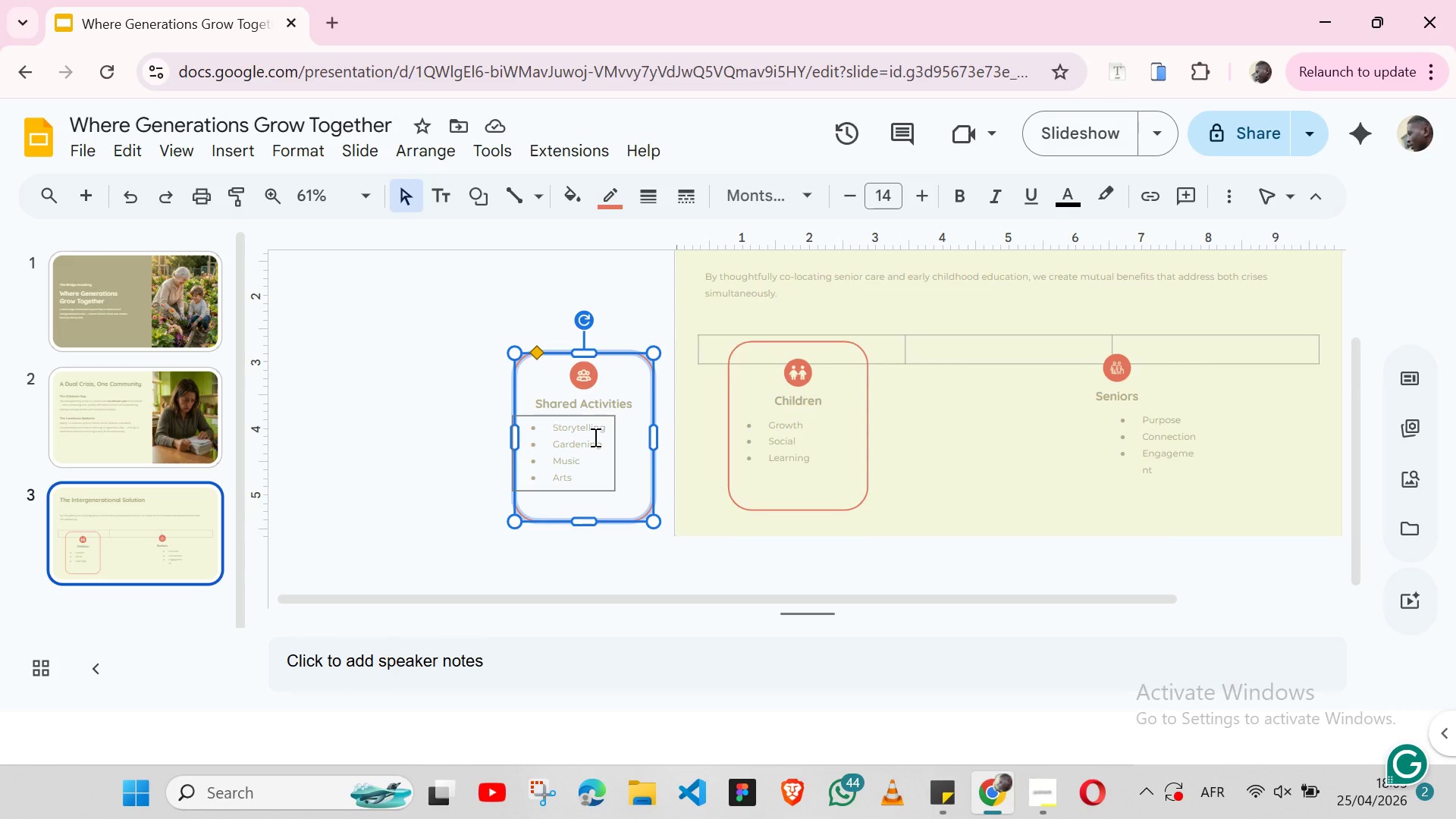 
hold_key(key=ShiftLeft, duration=1.52)
left_click([544, 482])
 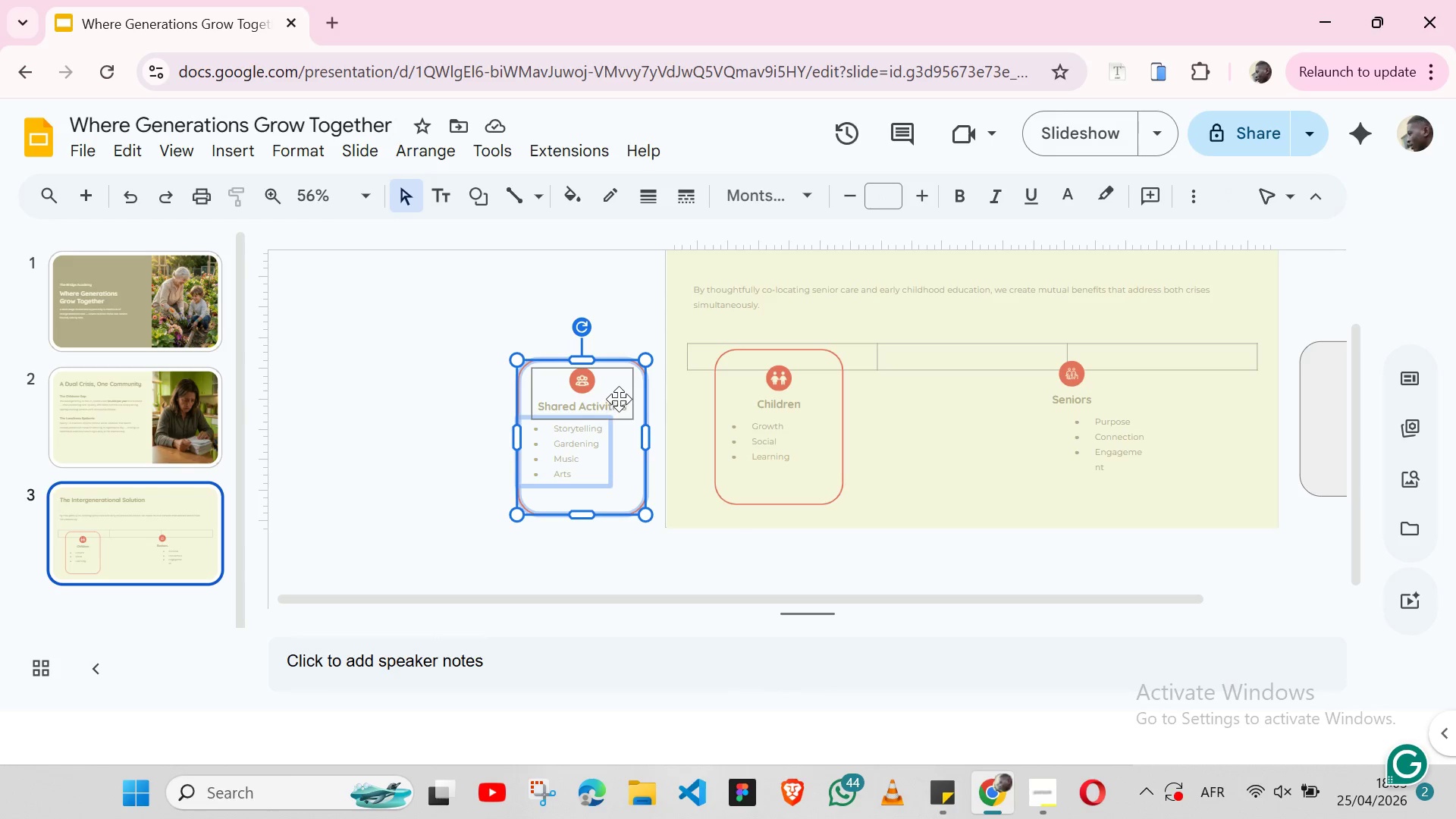 
hold_key(key=ShiftLeft, duration=0.91)
left_click([619, 399])
 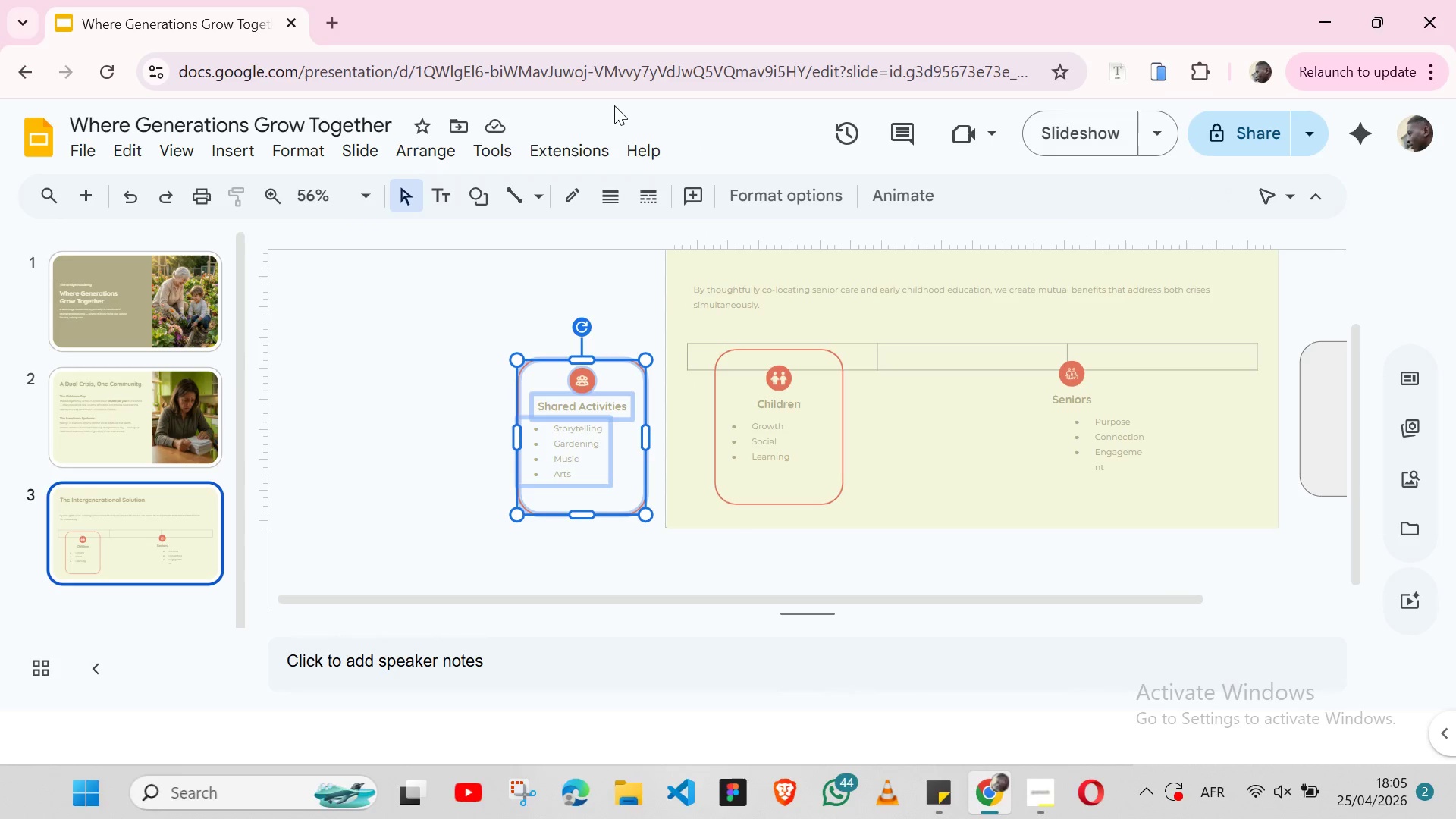 
left_click([449, 460])
 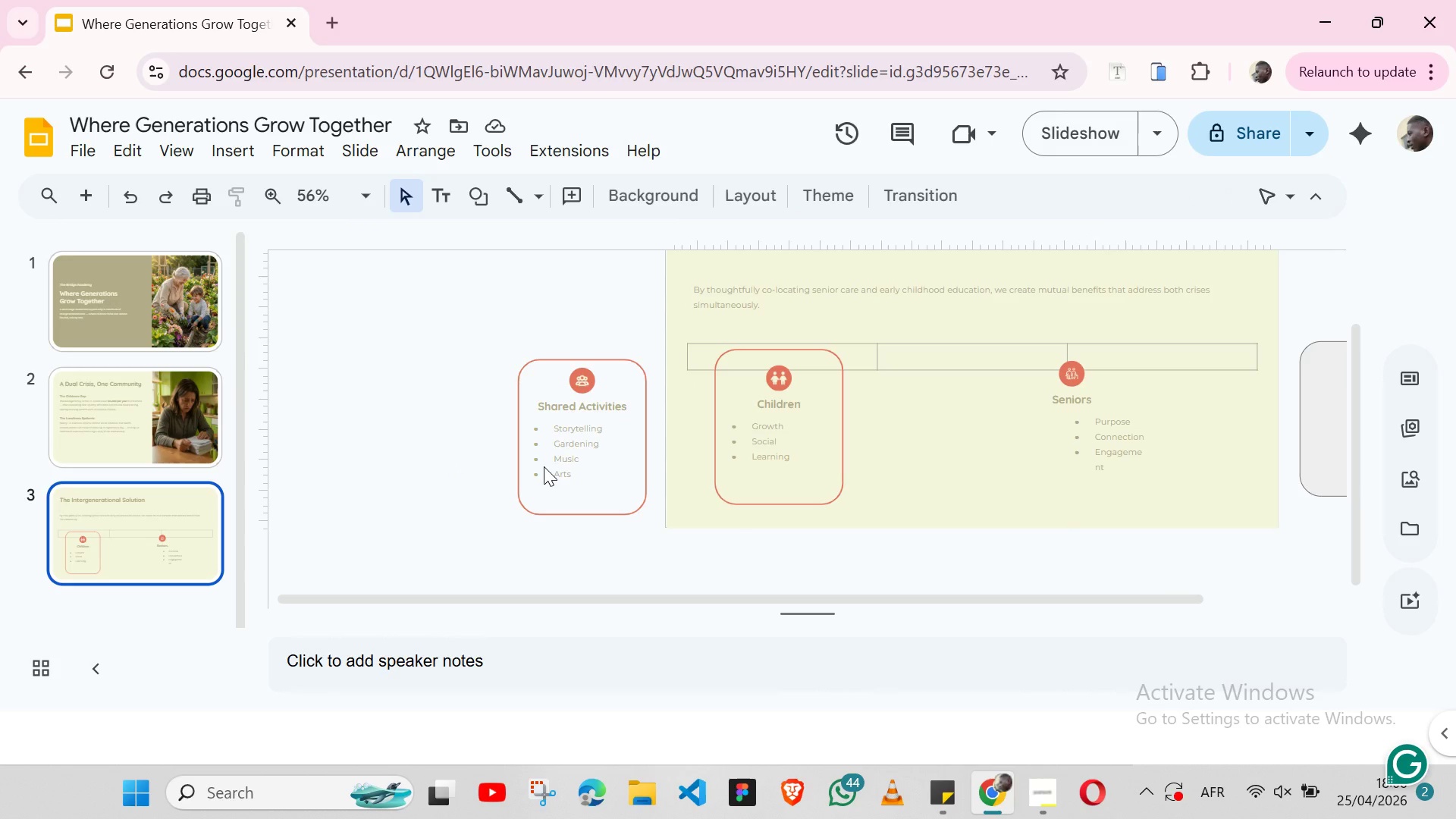 
left_click([544, 466])
 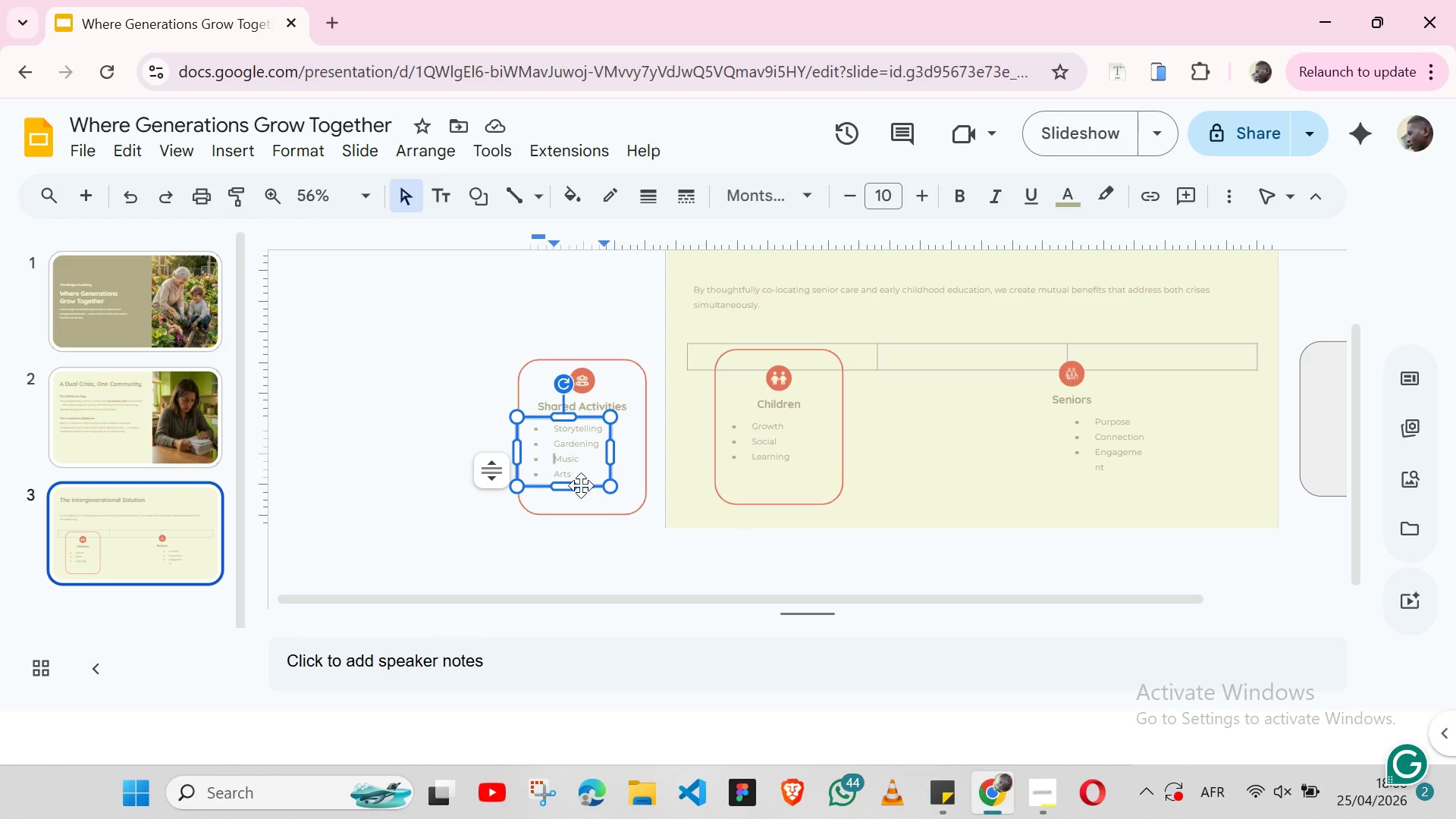 
left_click([587, 485])
 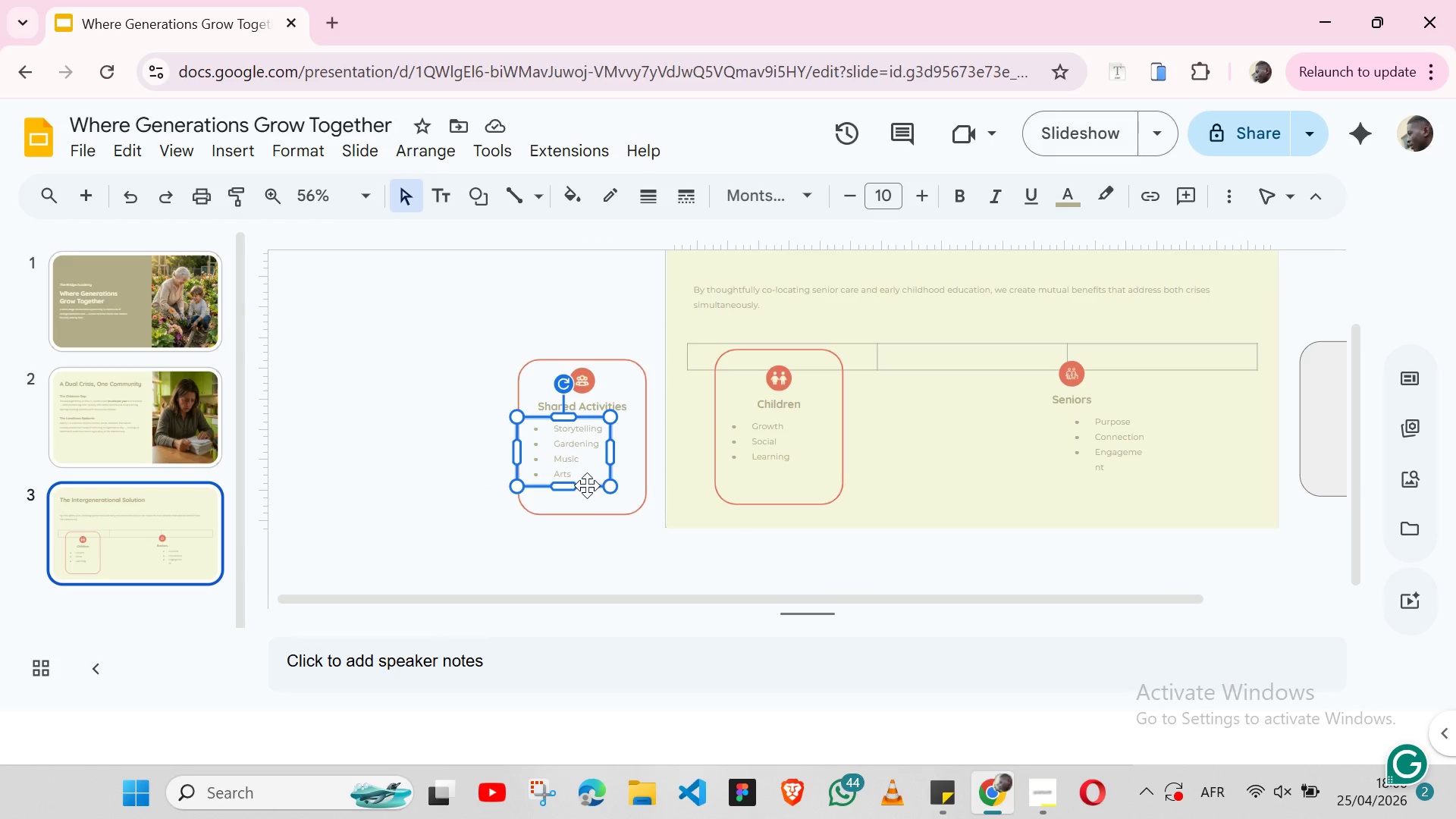 
hold_key(key=ShiftLeft, duration=1.53)
 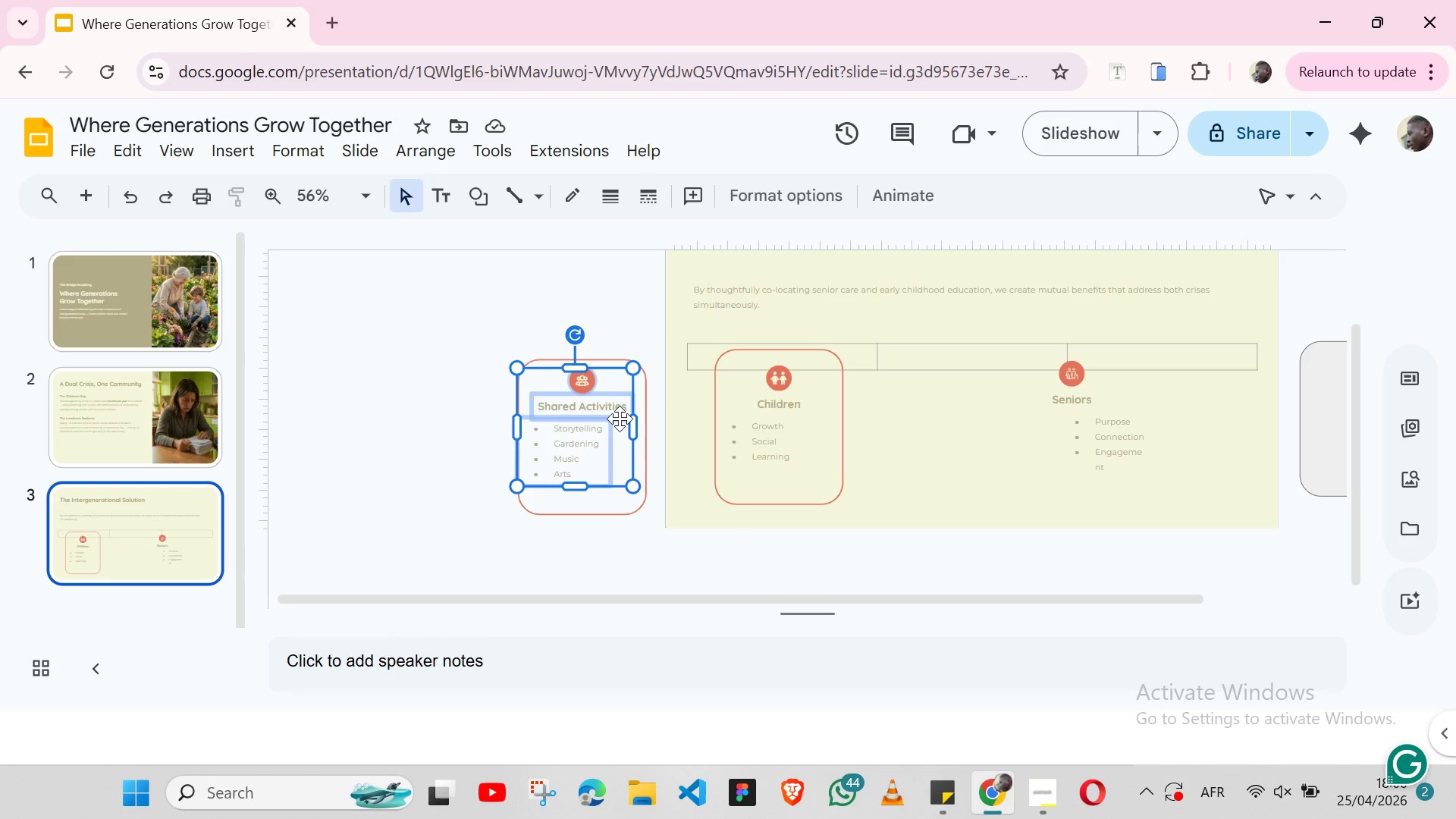 
hold_key(key=ShiftLeft, duration=0.83)
left_click([620, 419])
 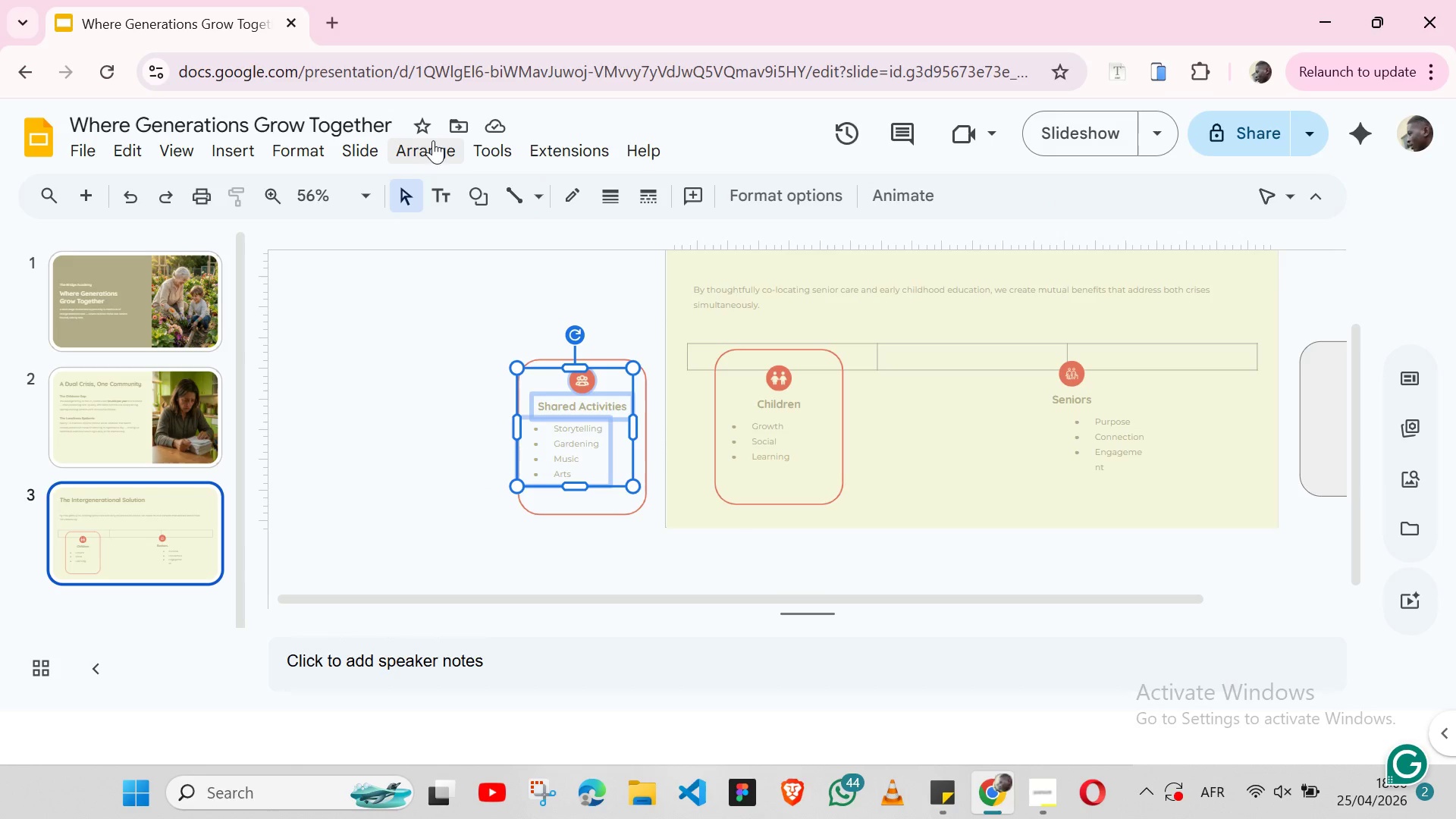 
left_click([433, 146])
 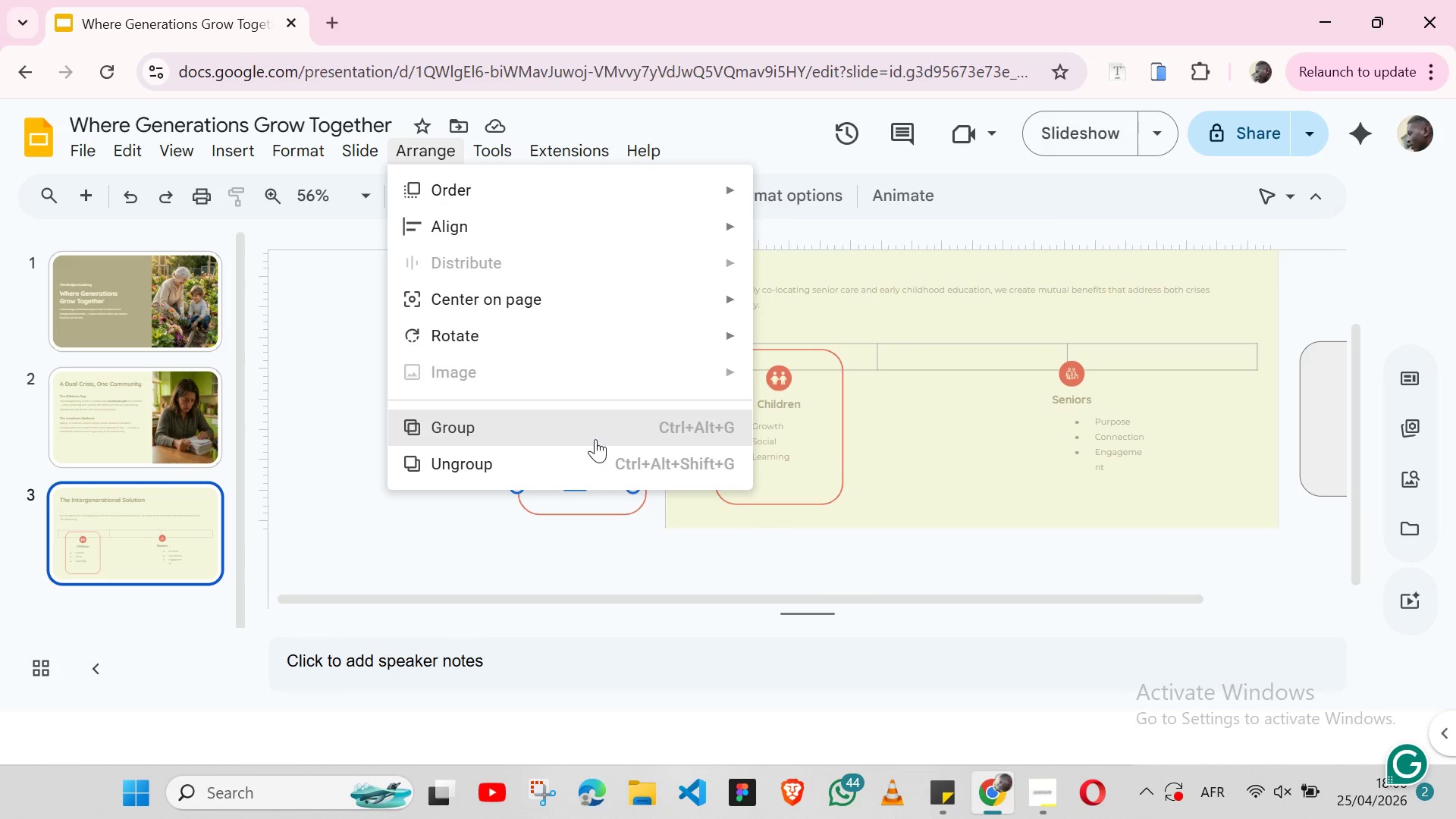 
left_click([543, 420])
 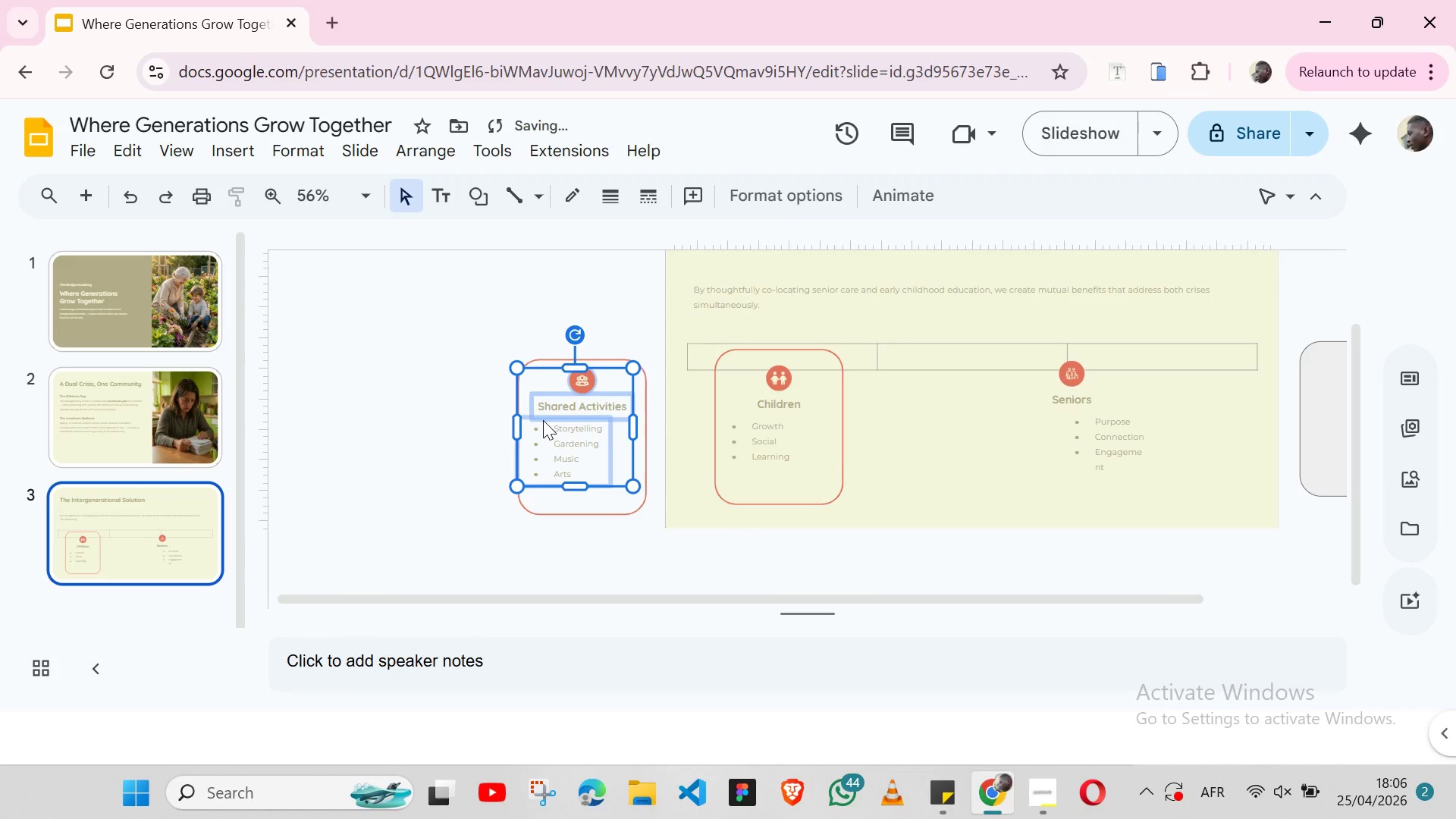 
hold_key(key=ShiftLeft, duration=1.53)
left_click([558, 511])
 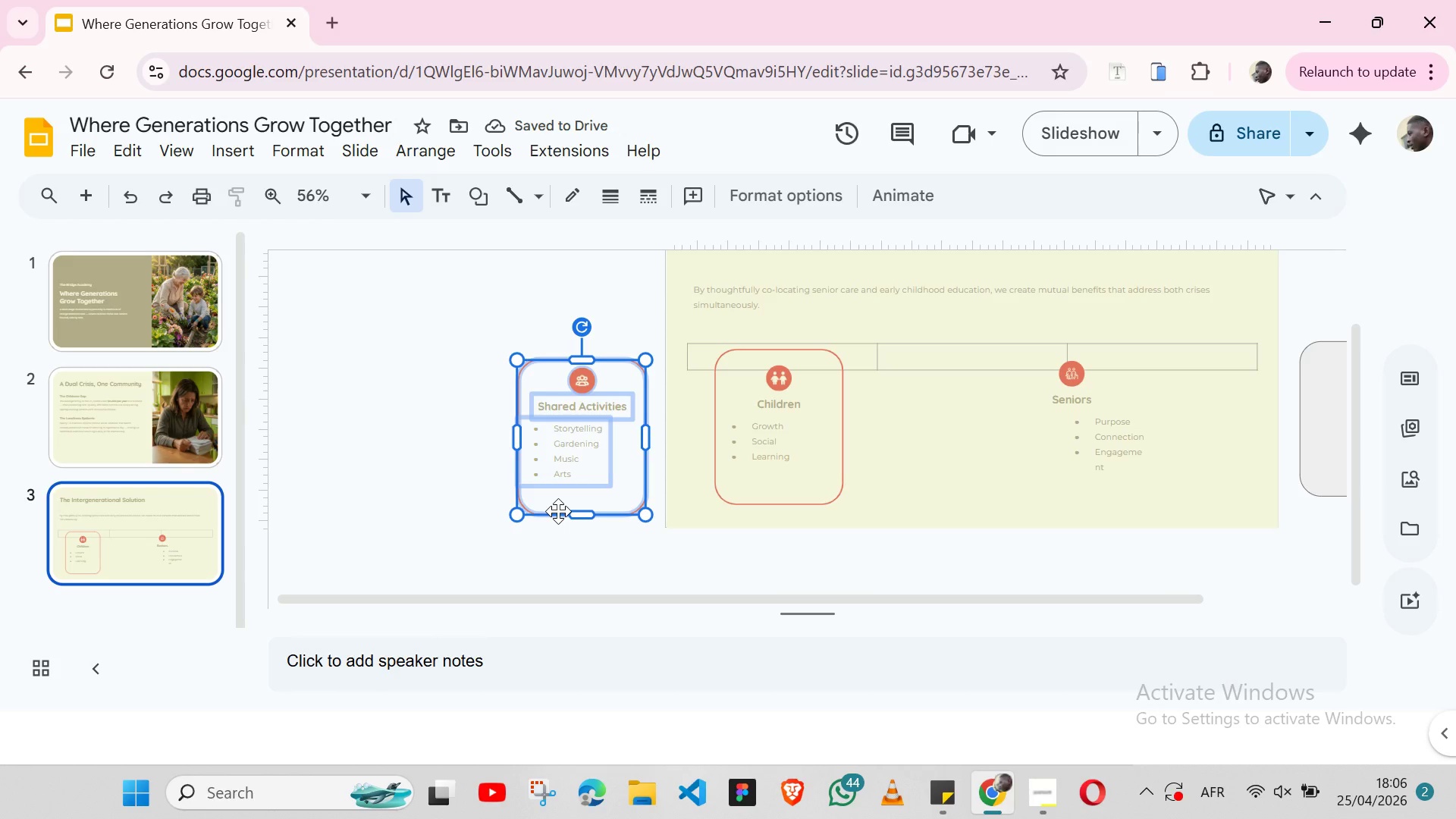 
hold_key(key=ShiftLeft, duration=0.31)
 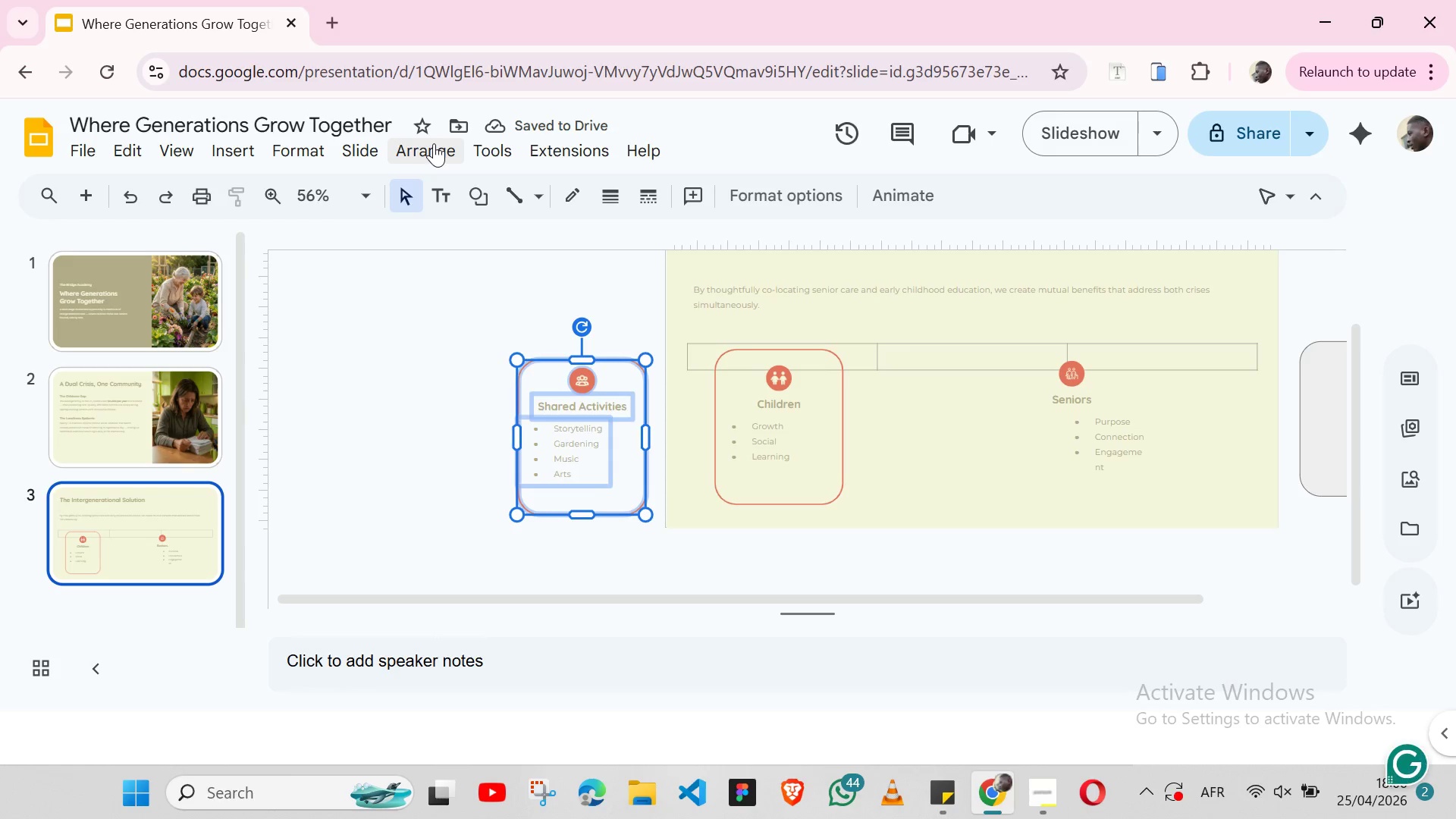 
left_click([434, 143])
 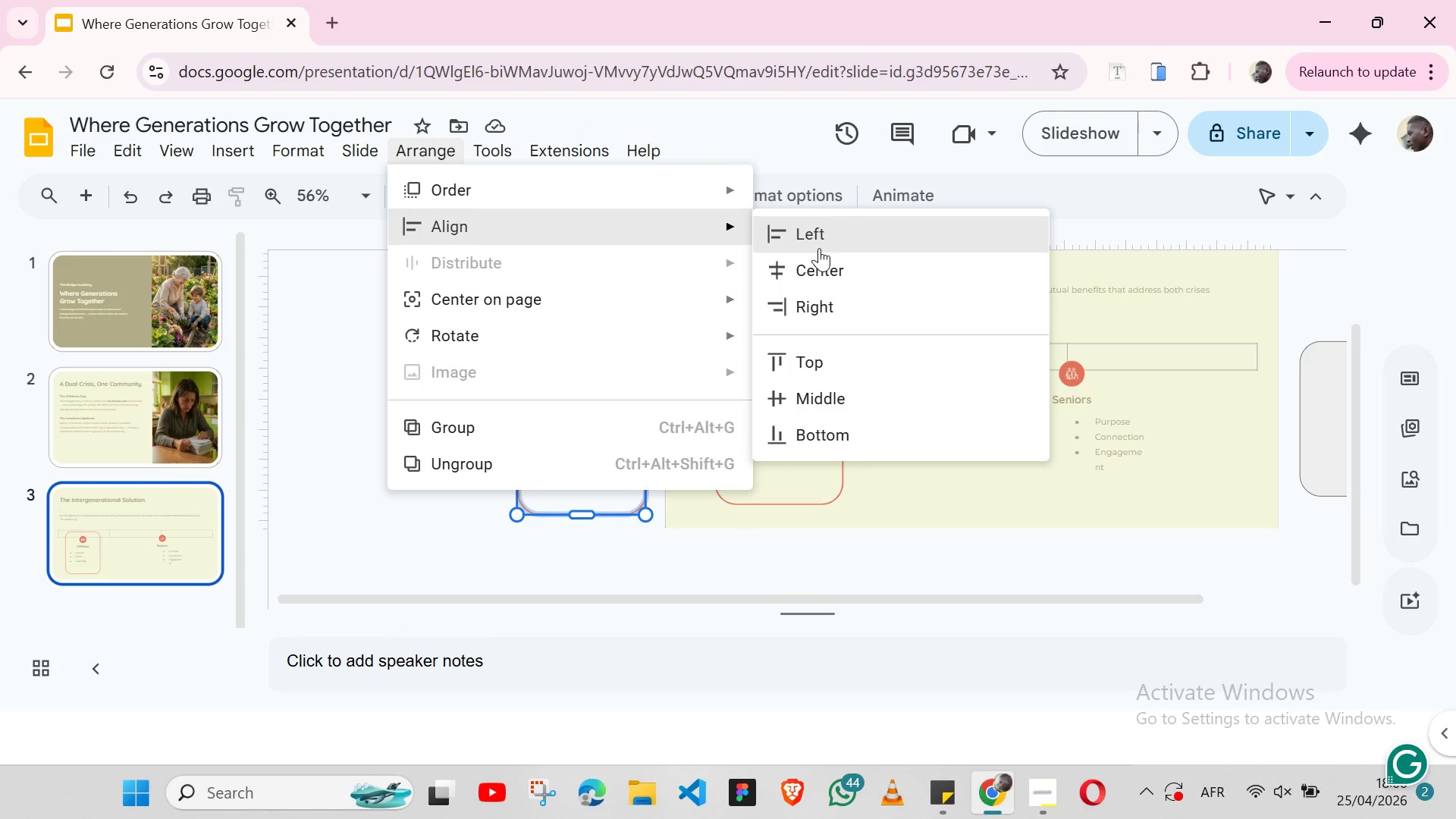 
left_click([820, 253])
 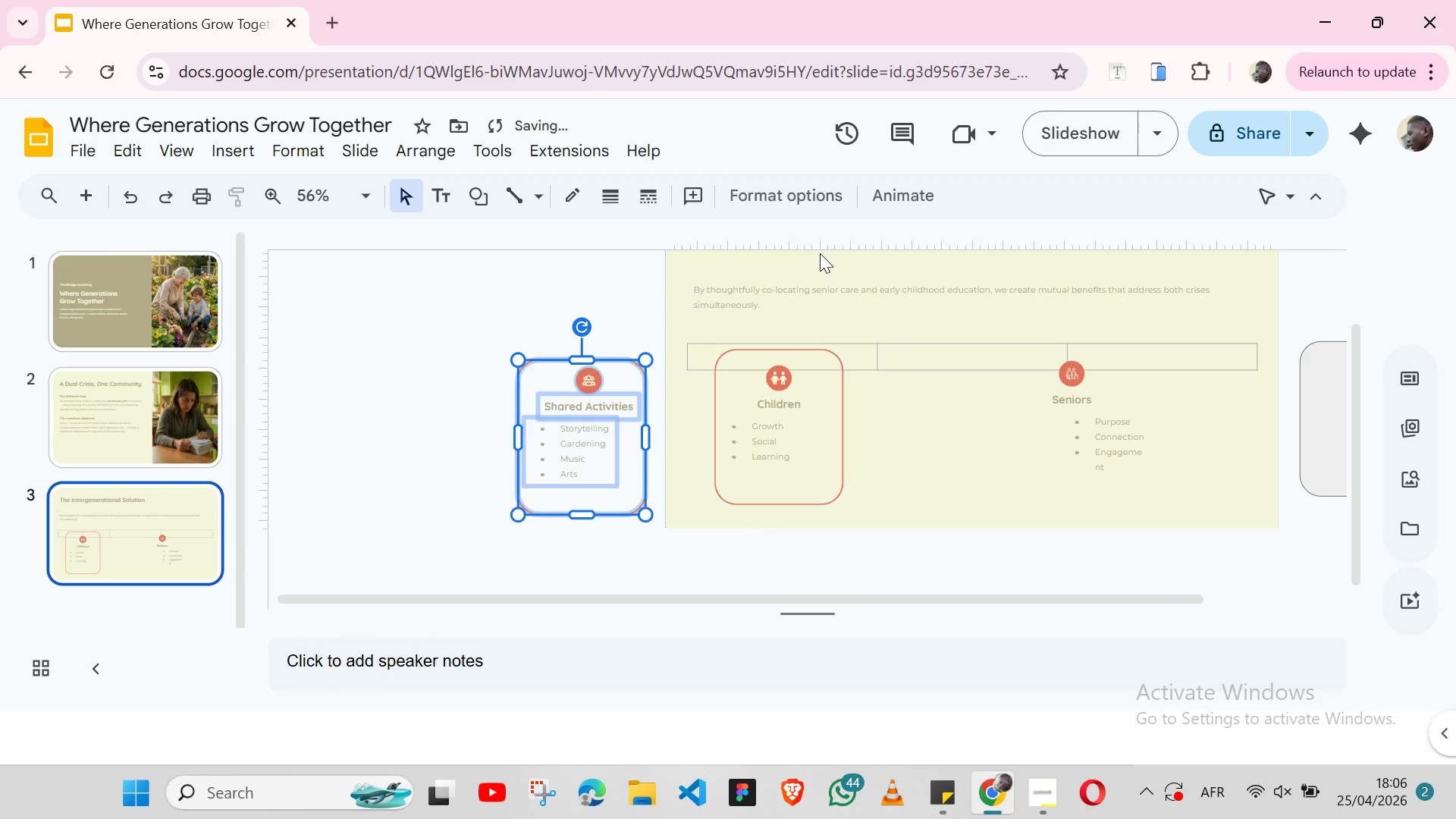 
key(Control+Z)
 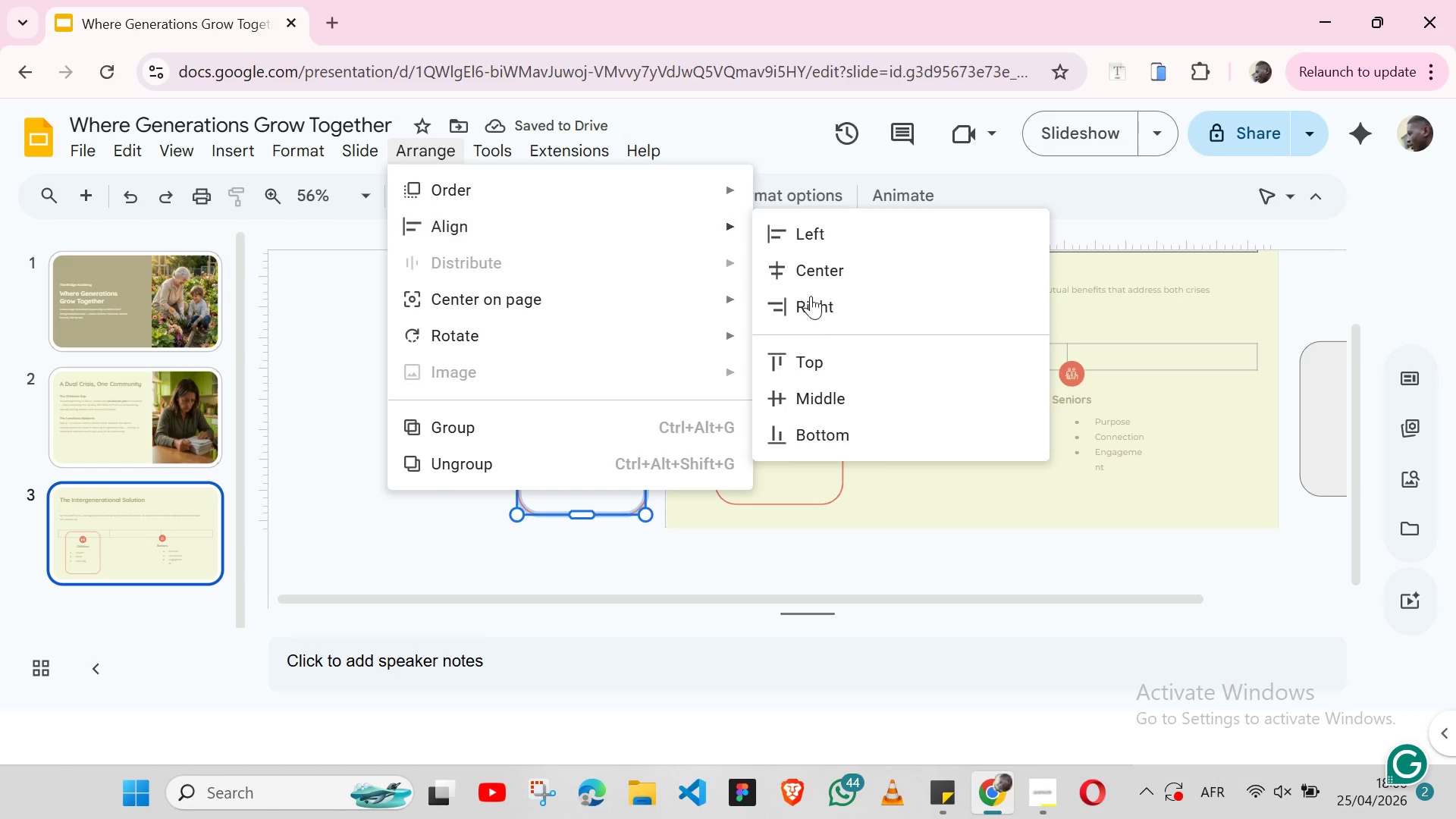 
left_click([820, 387])
 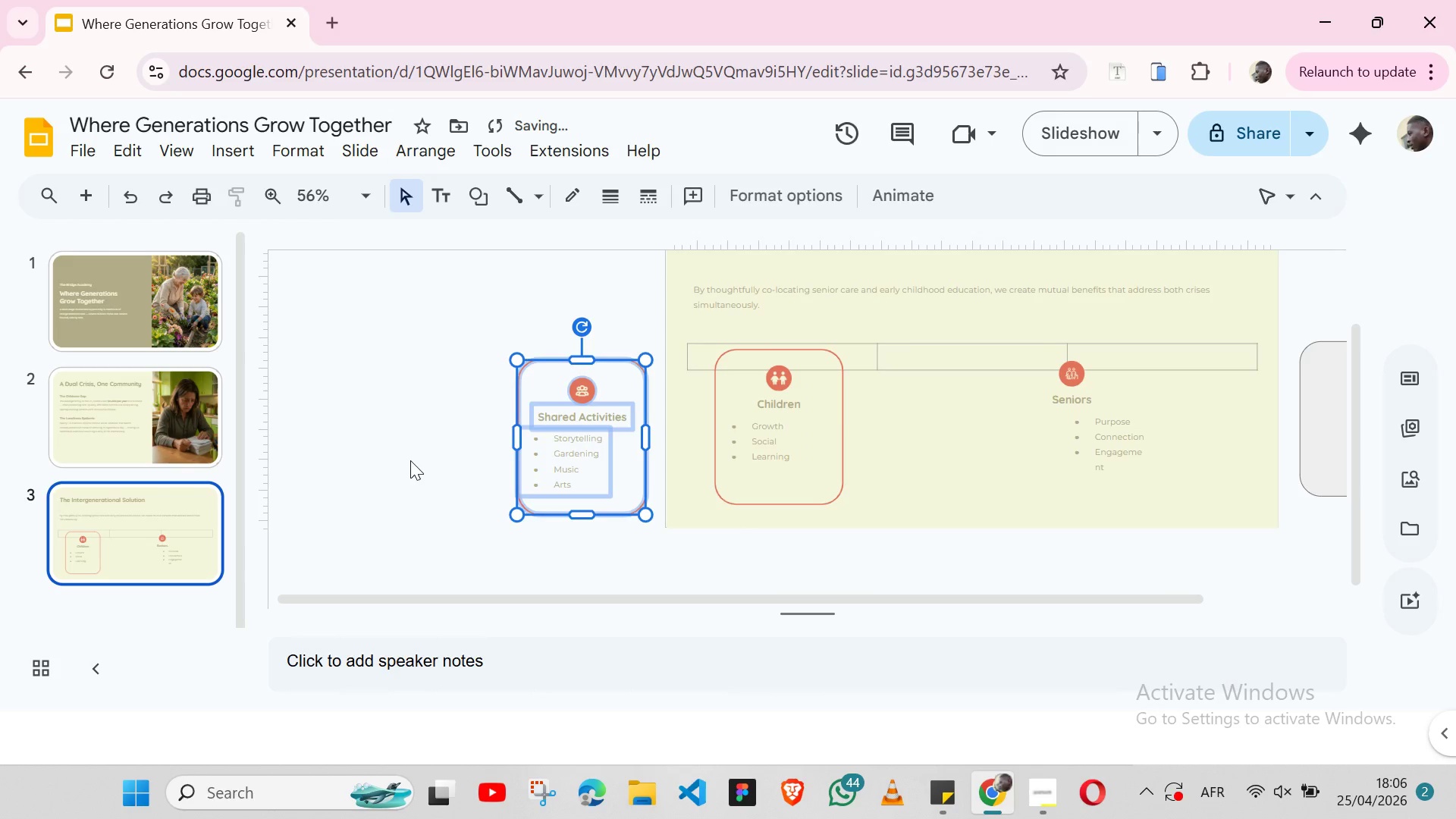 
left_click([410, 460])
 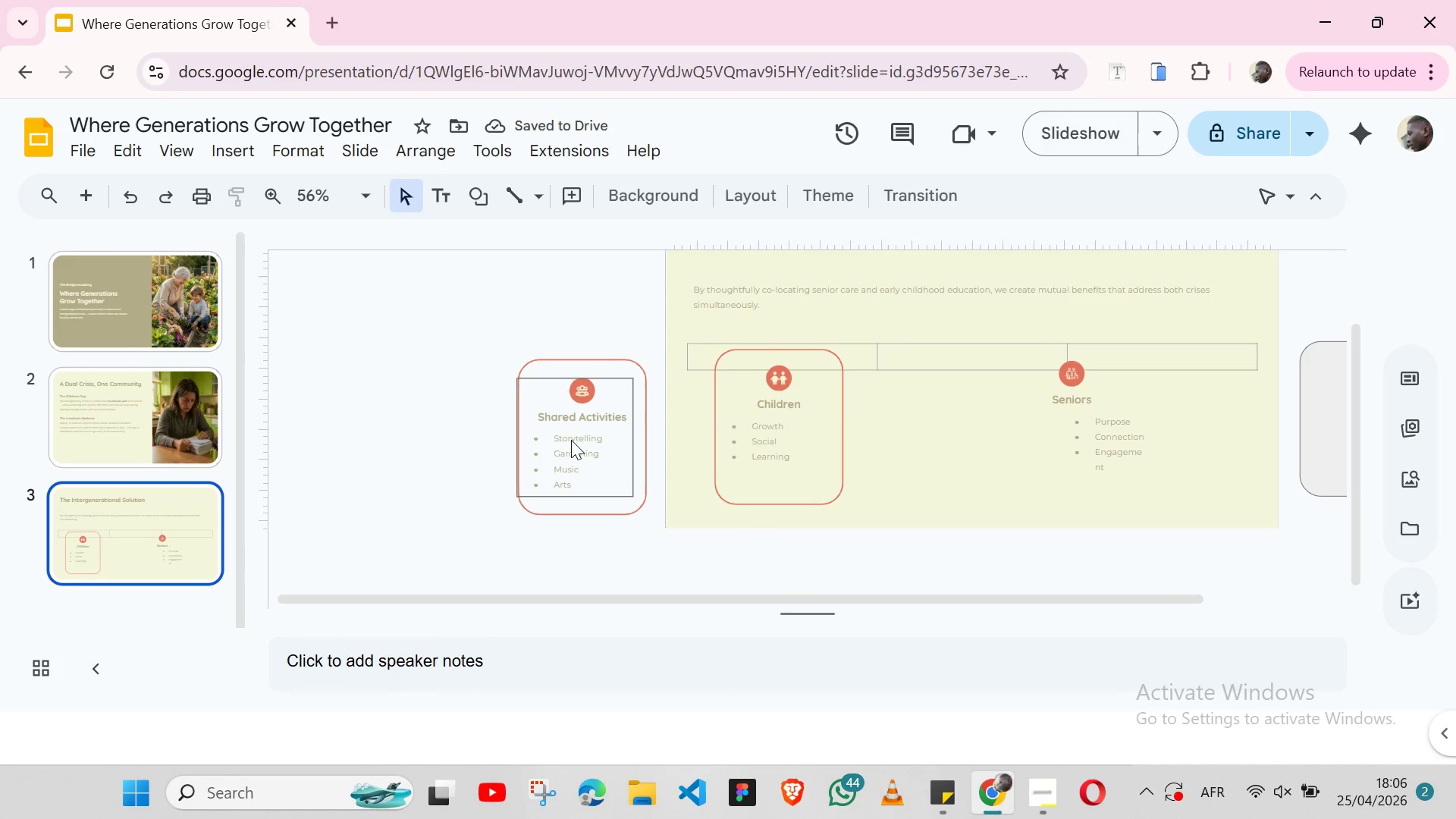 
left_click([571, 440])
 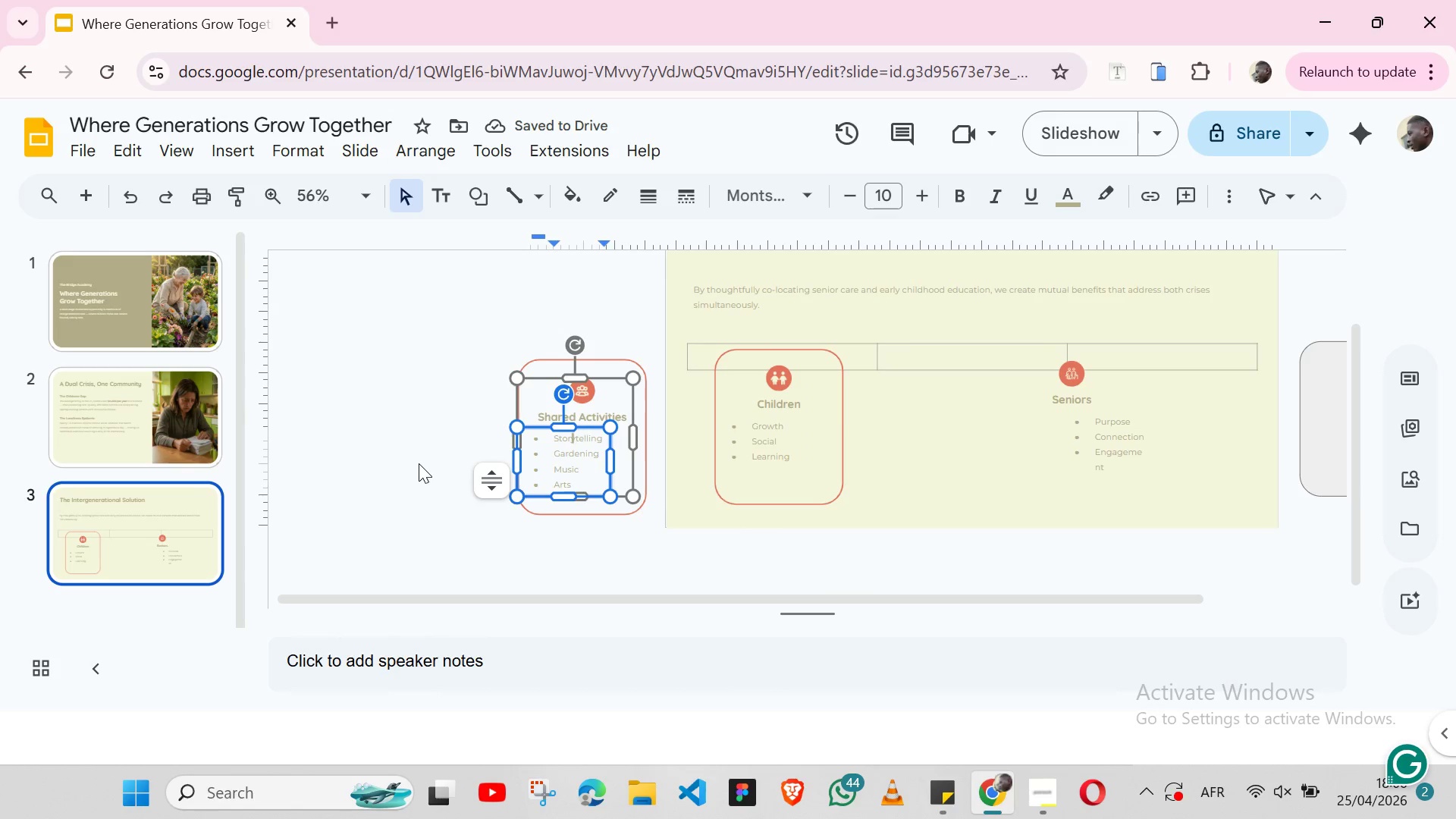 
left_click([419, 463])
 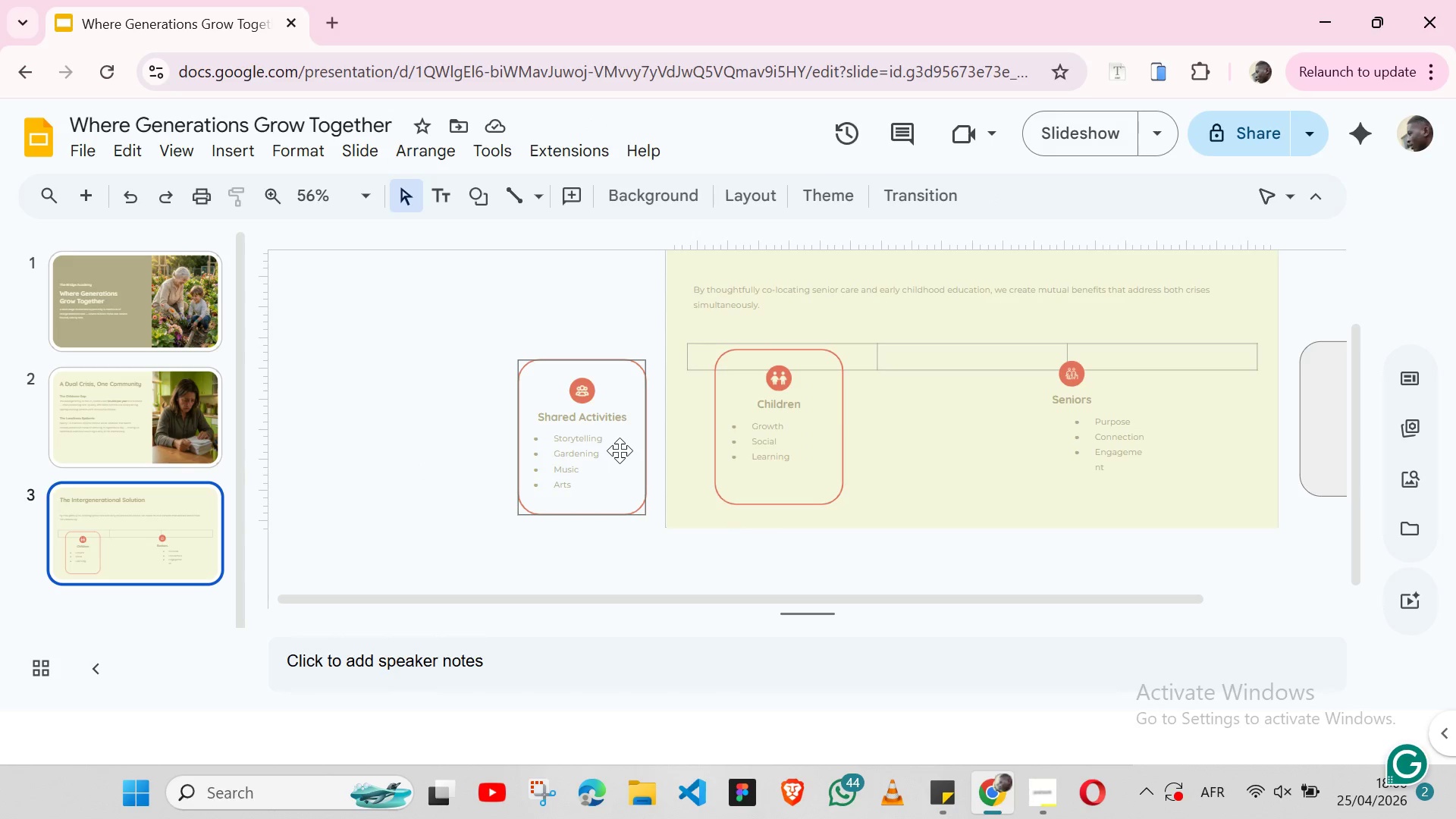 
left_click([620, 450])
 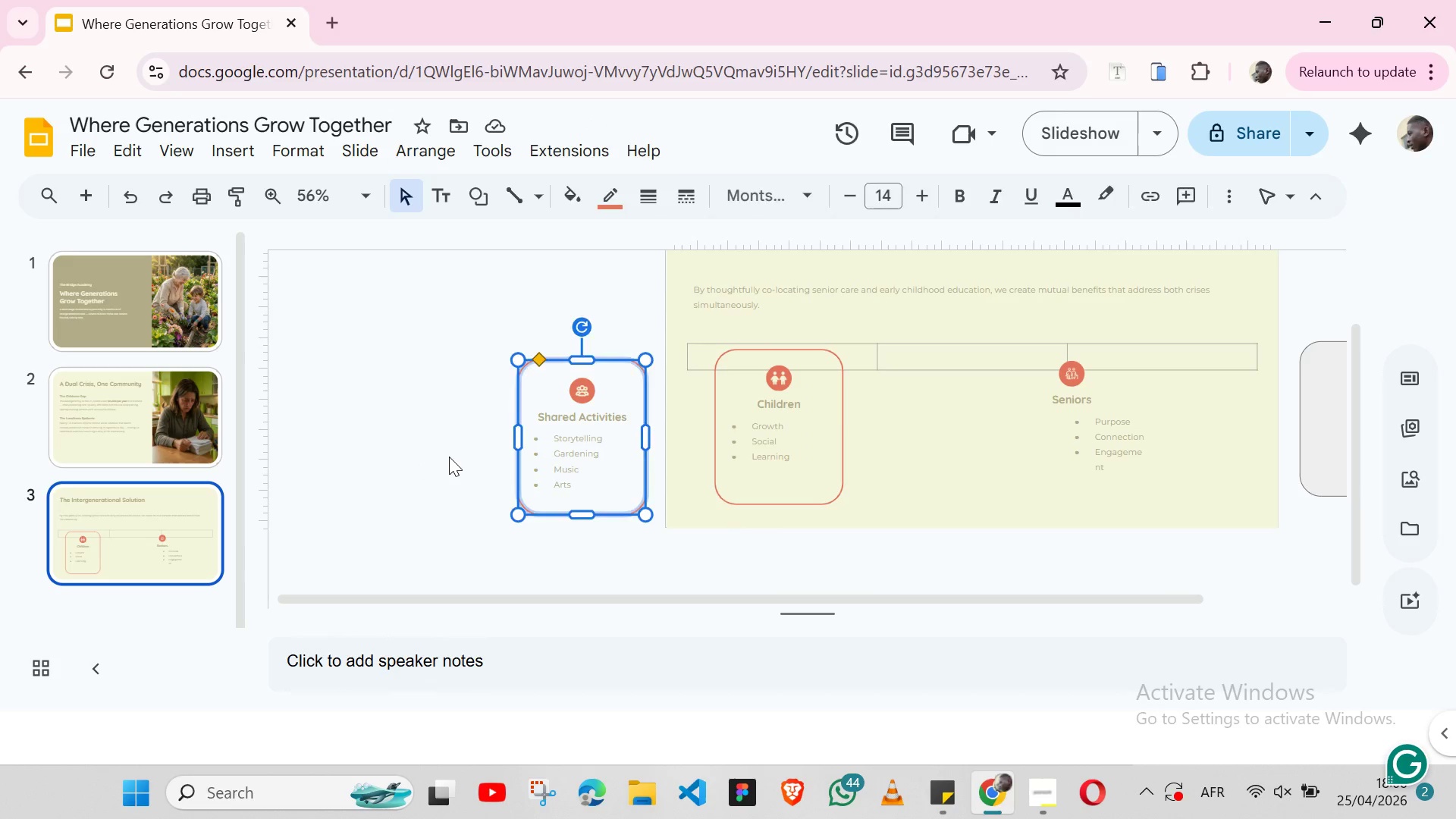 
left_click([449, 457])
 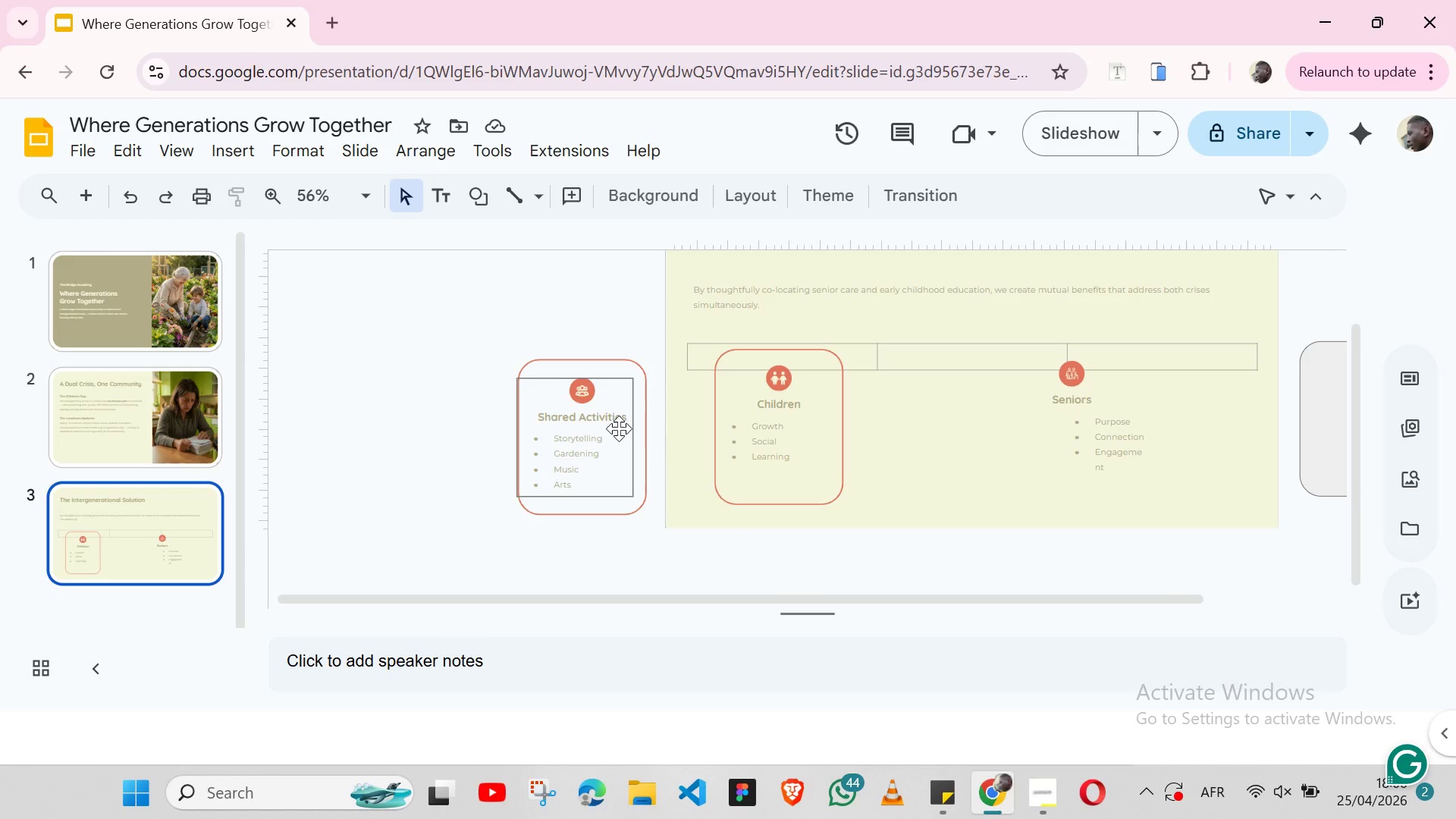 
left_click([619, 428])
 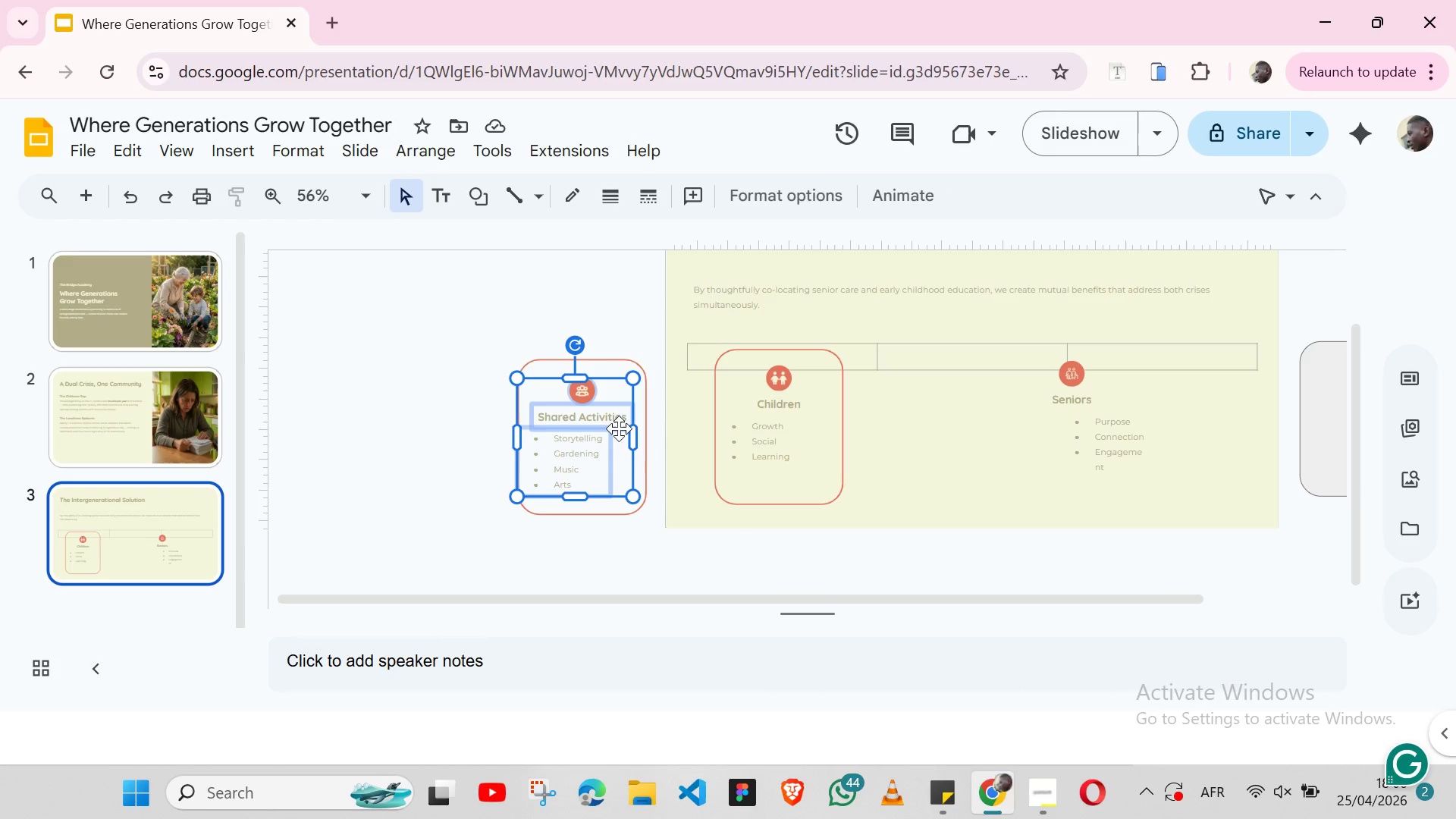 
key(Shift+ArrowUp)
 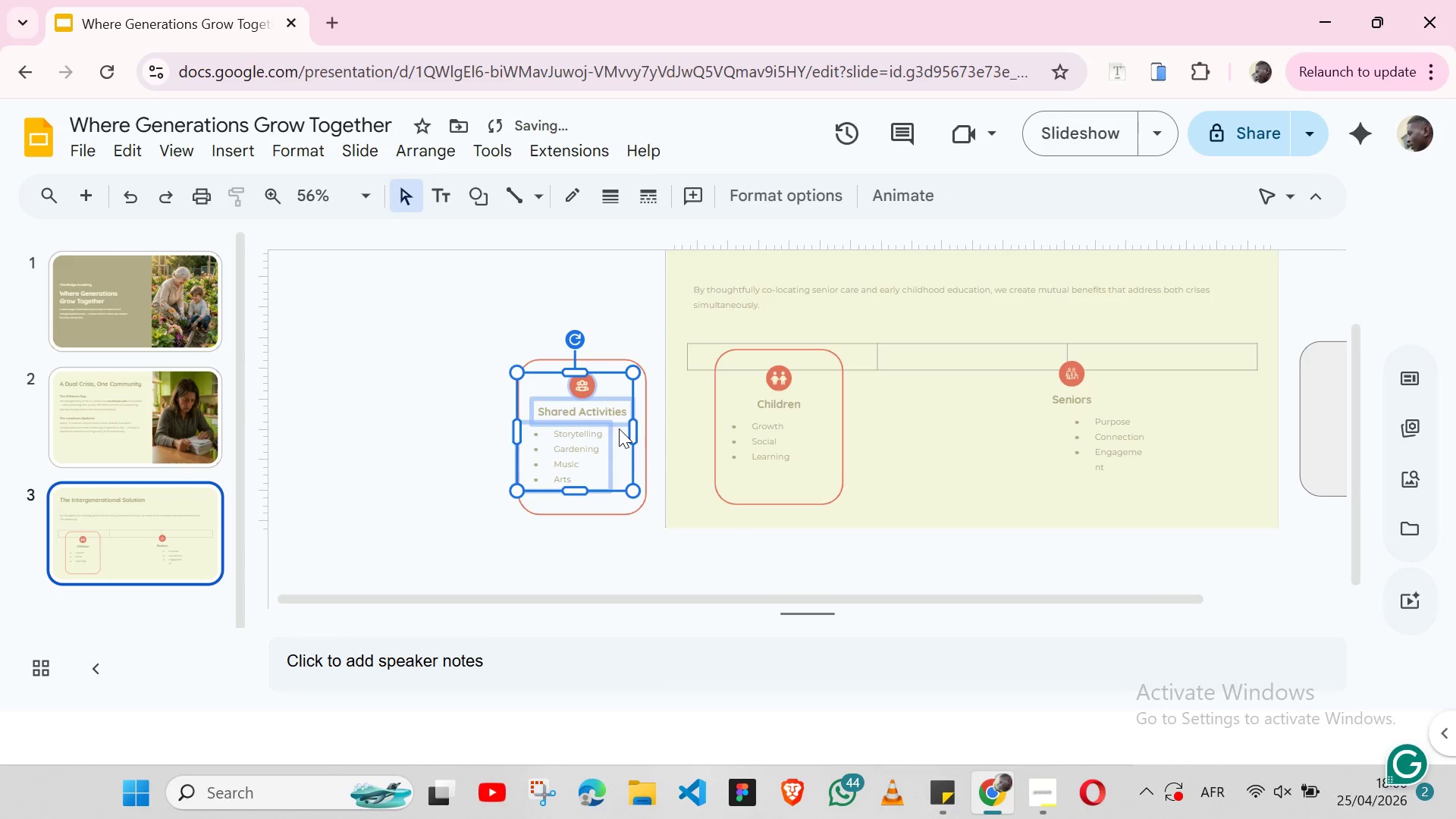 
key(Shift+ArrowUp)
 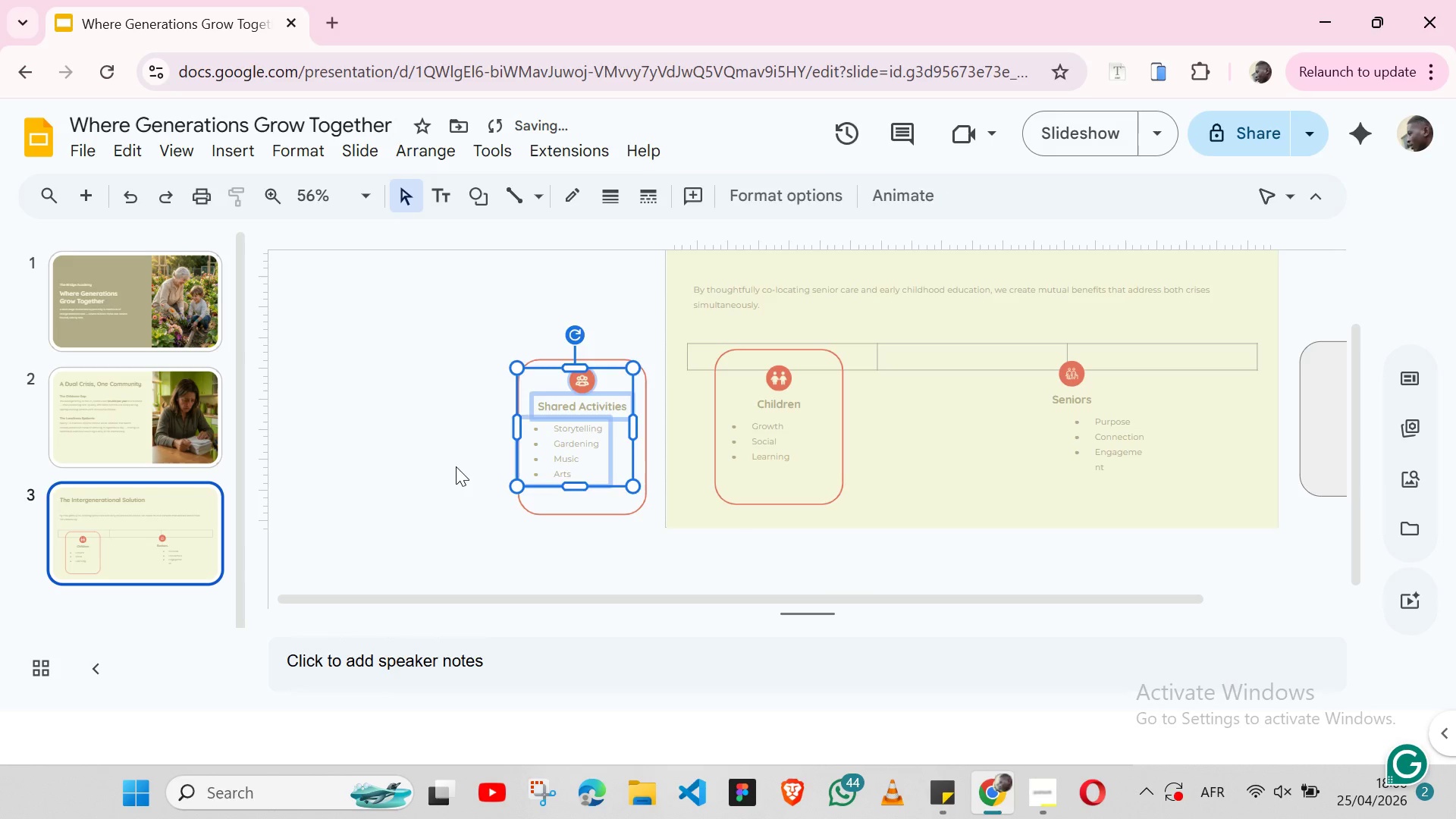 
left_click([456, 466])
 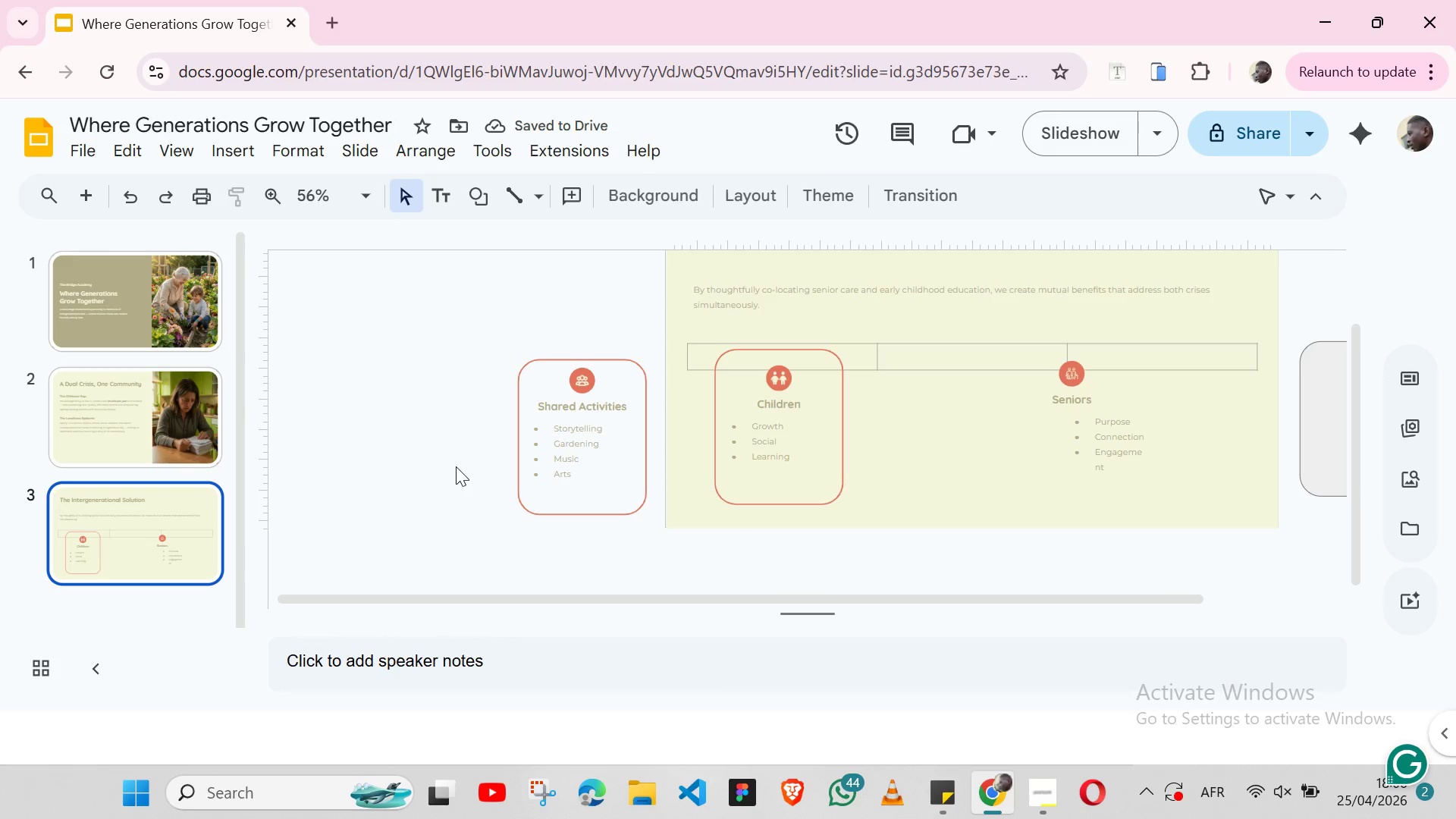 
key(Control+Z)
 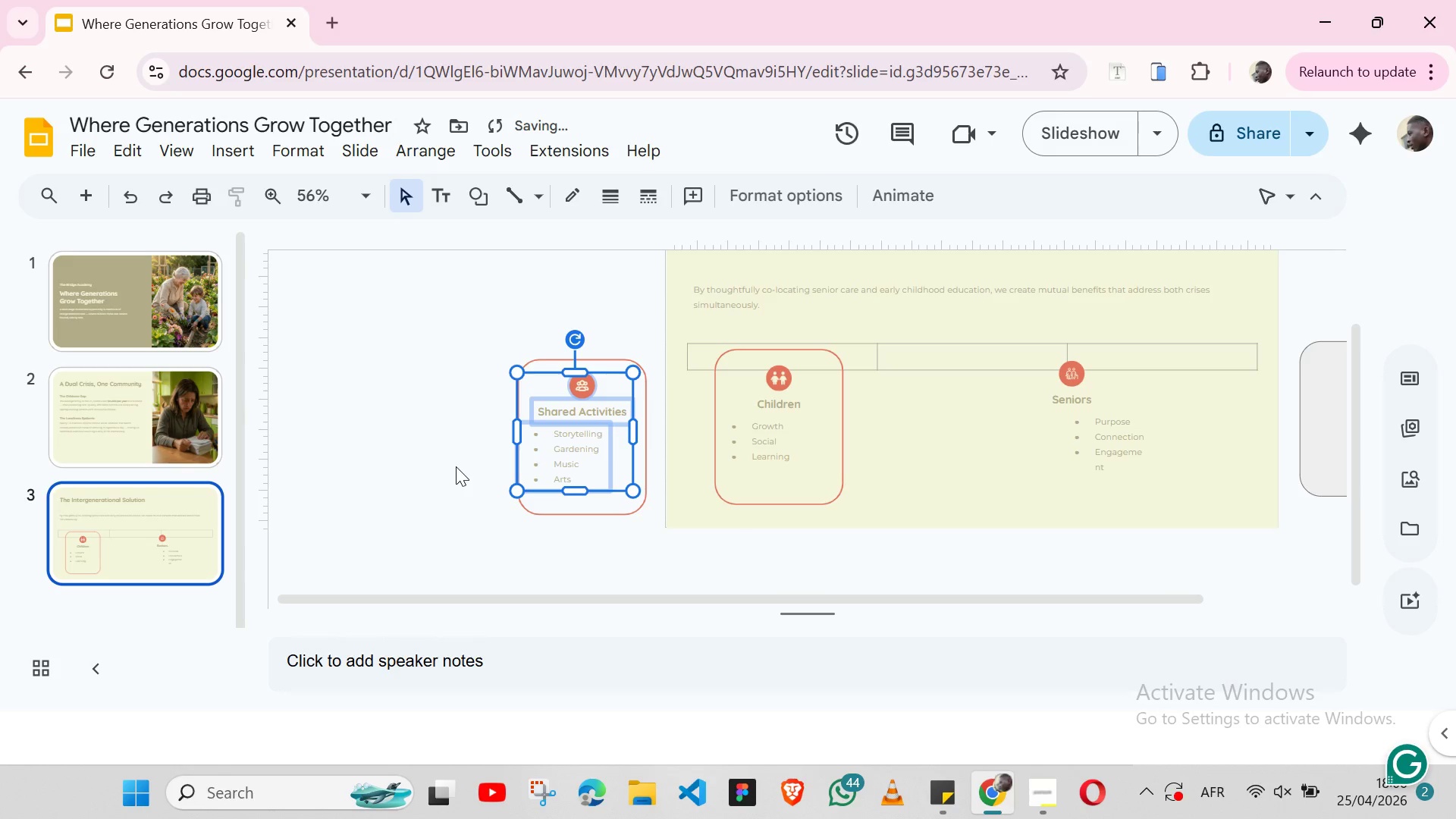 
left_click([456, 466])
 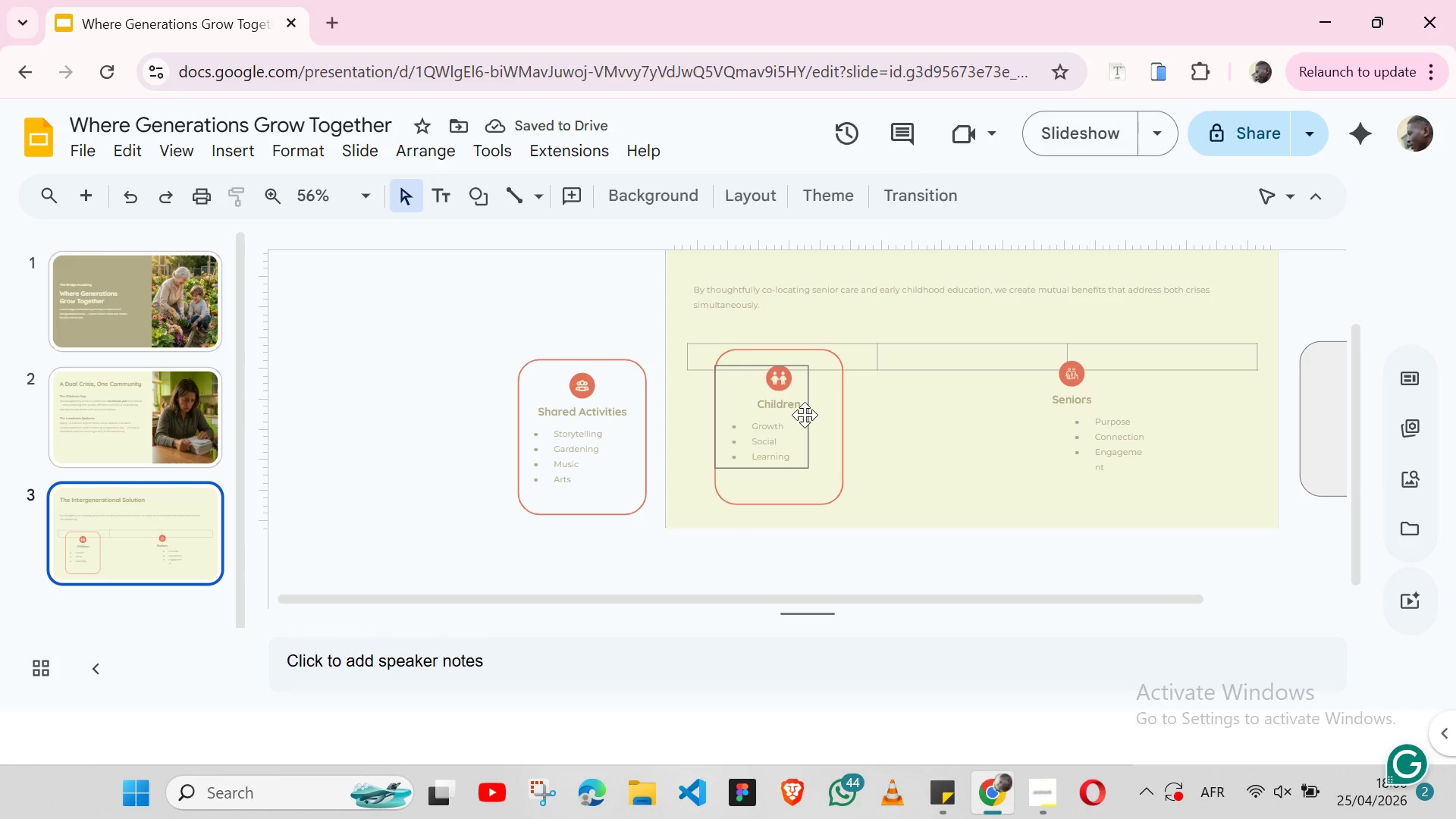 
left_click([805, 415])
 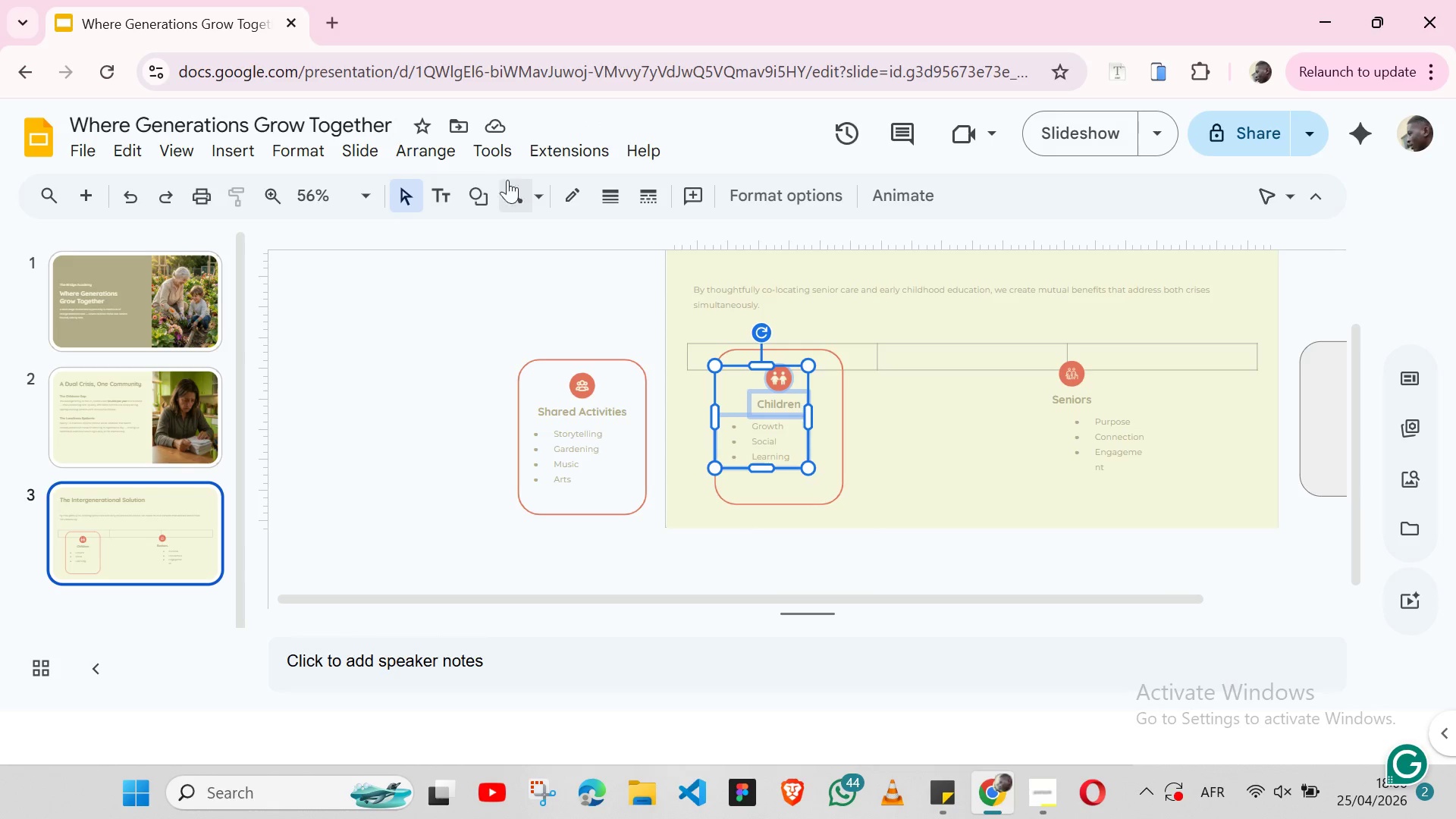 
left_click([445, 159])
 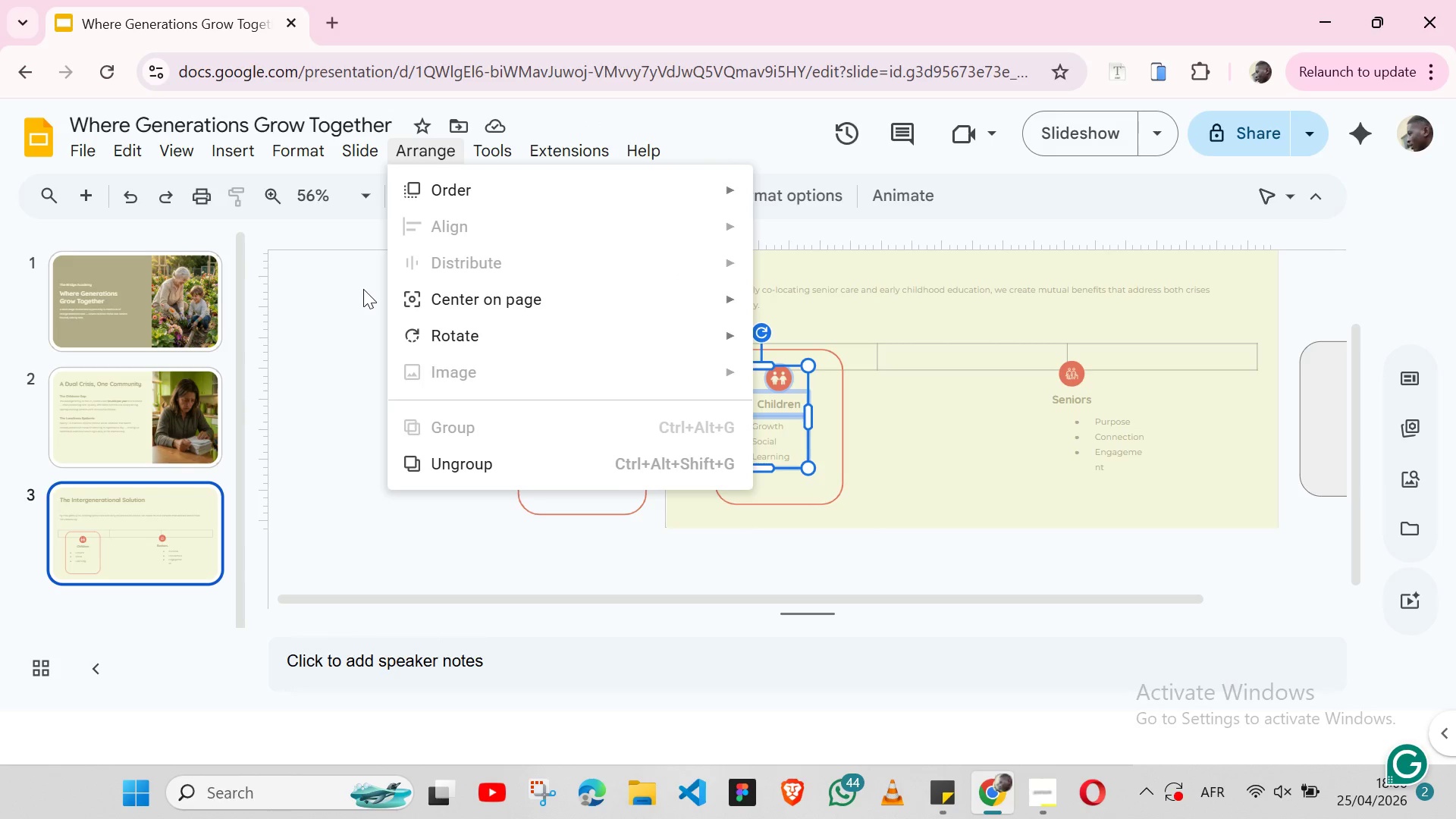 
left_click([363, 289])
 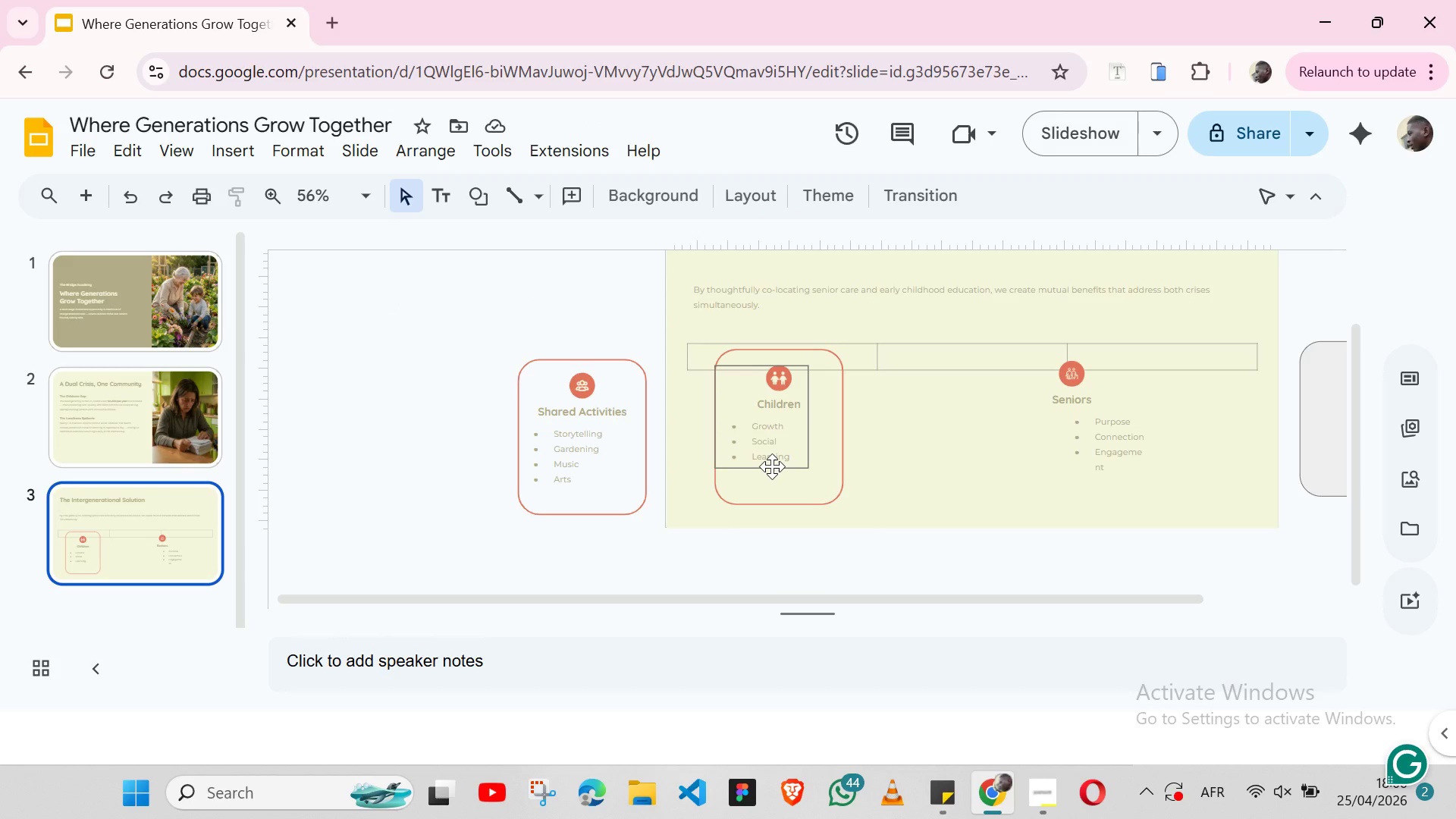 
wait(9.47)
 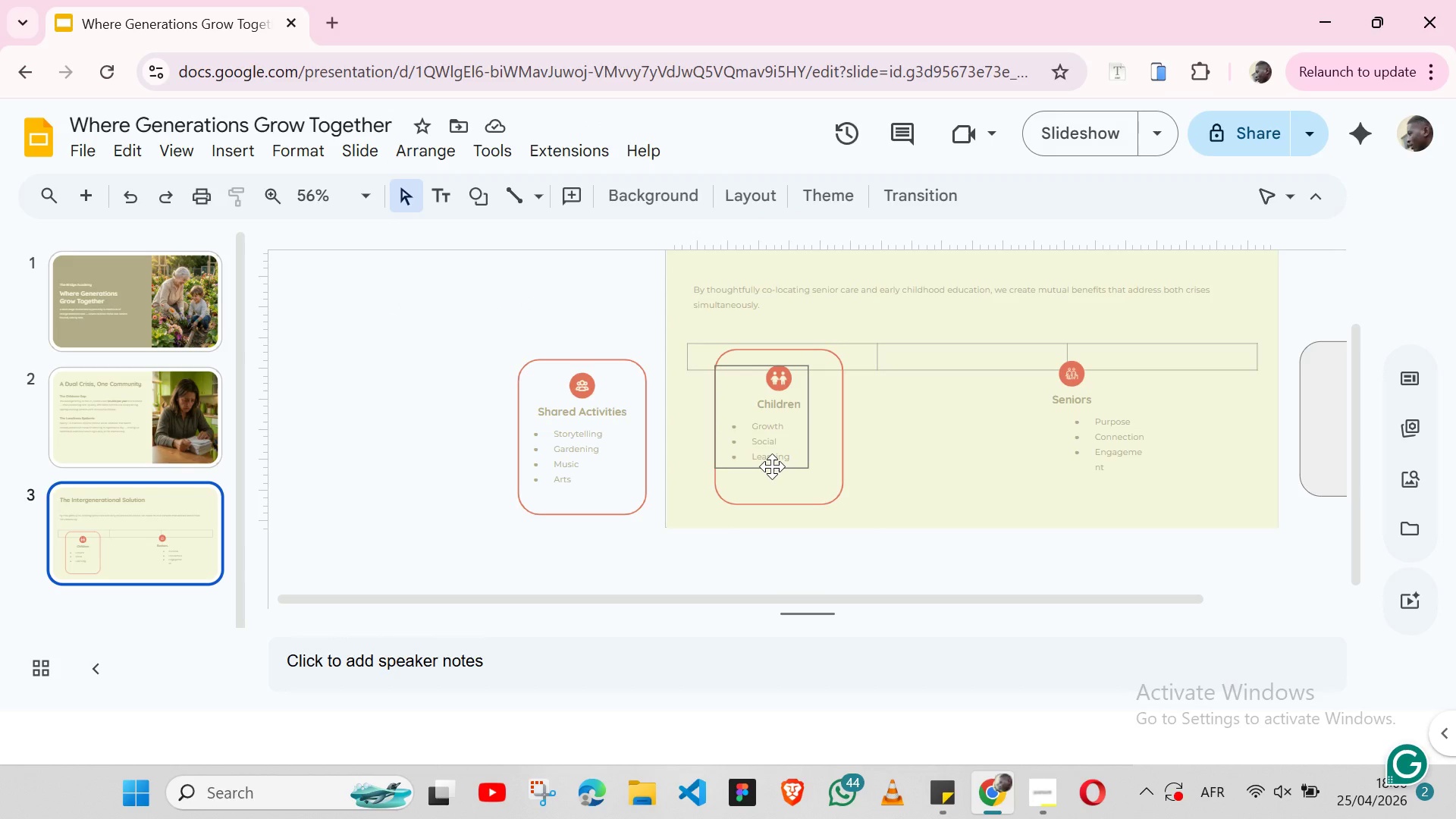 
left_click([610, 472])
 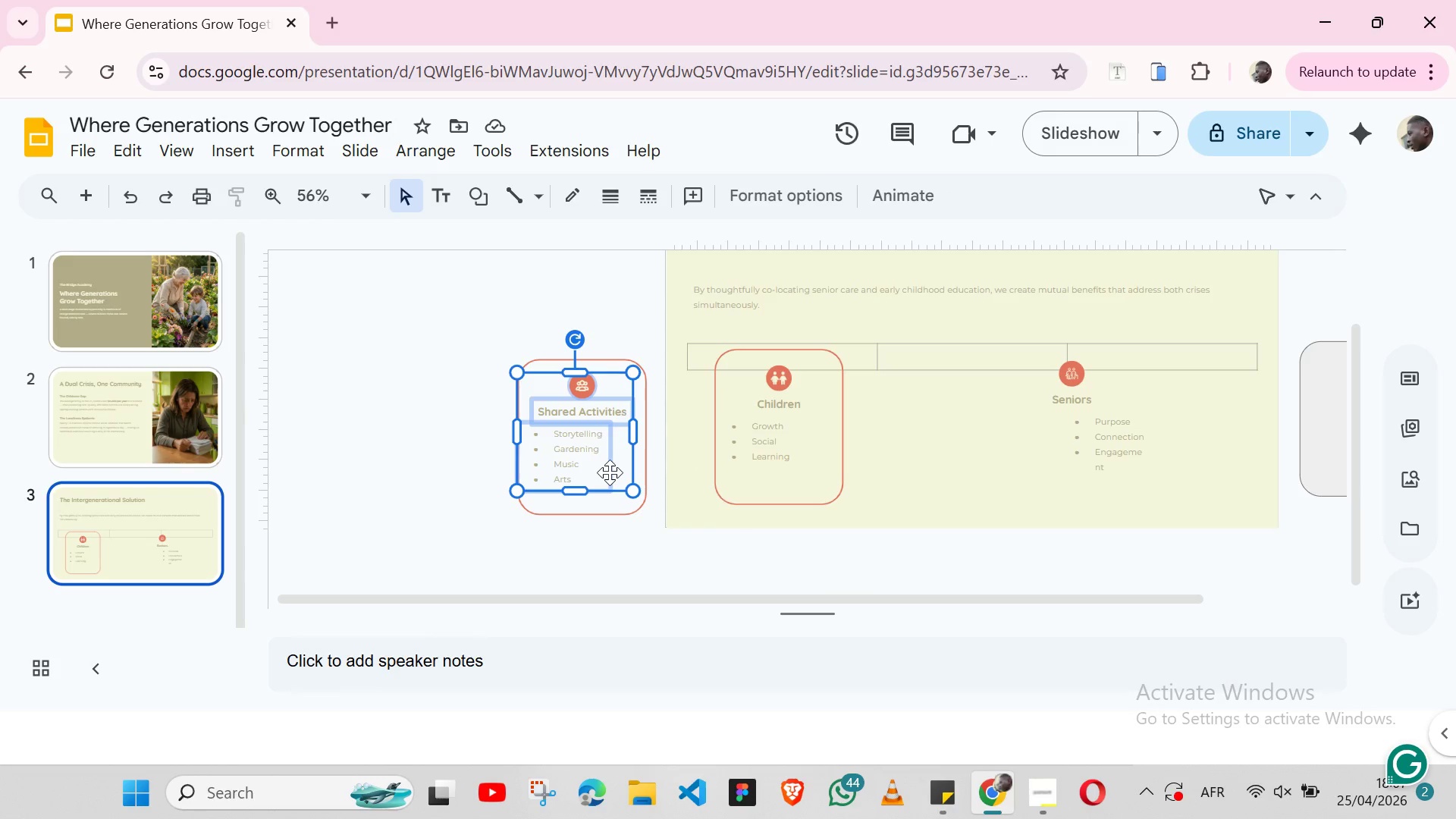 
hold_key(key=ShiftLeft, duration=1.2)
left_click([625, 509])
 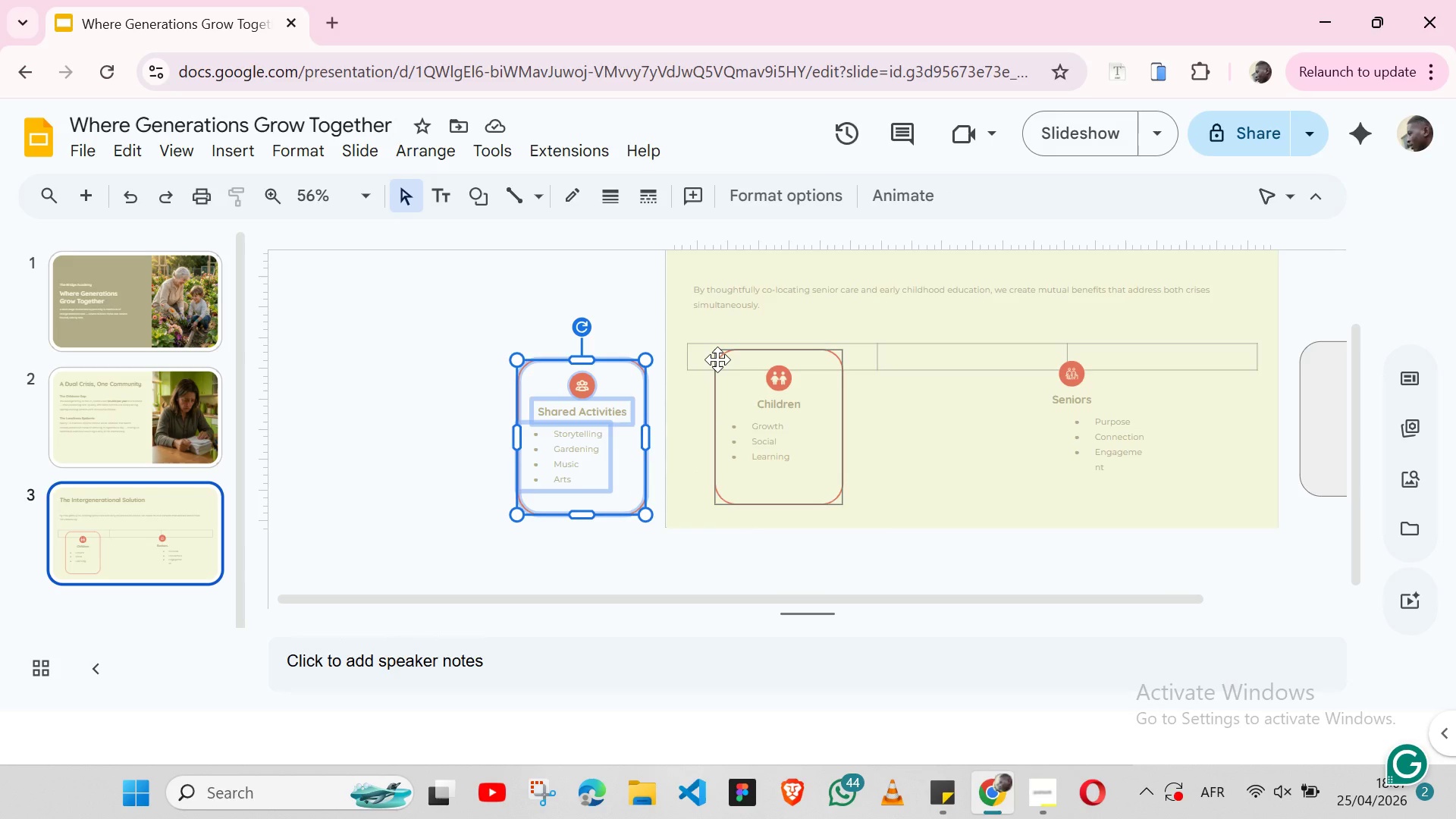 
wait(16.81)
 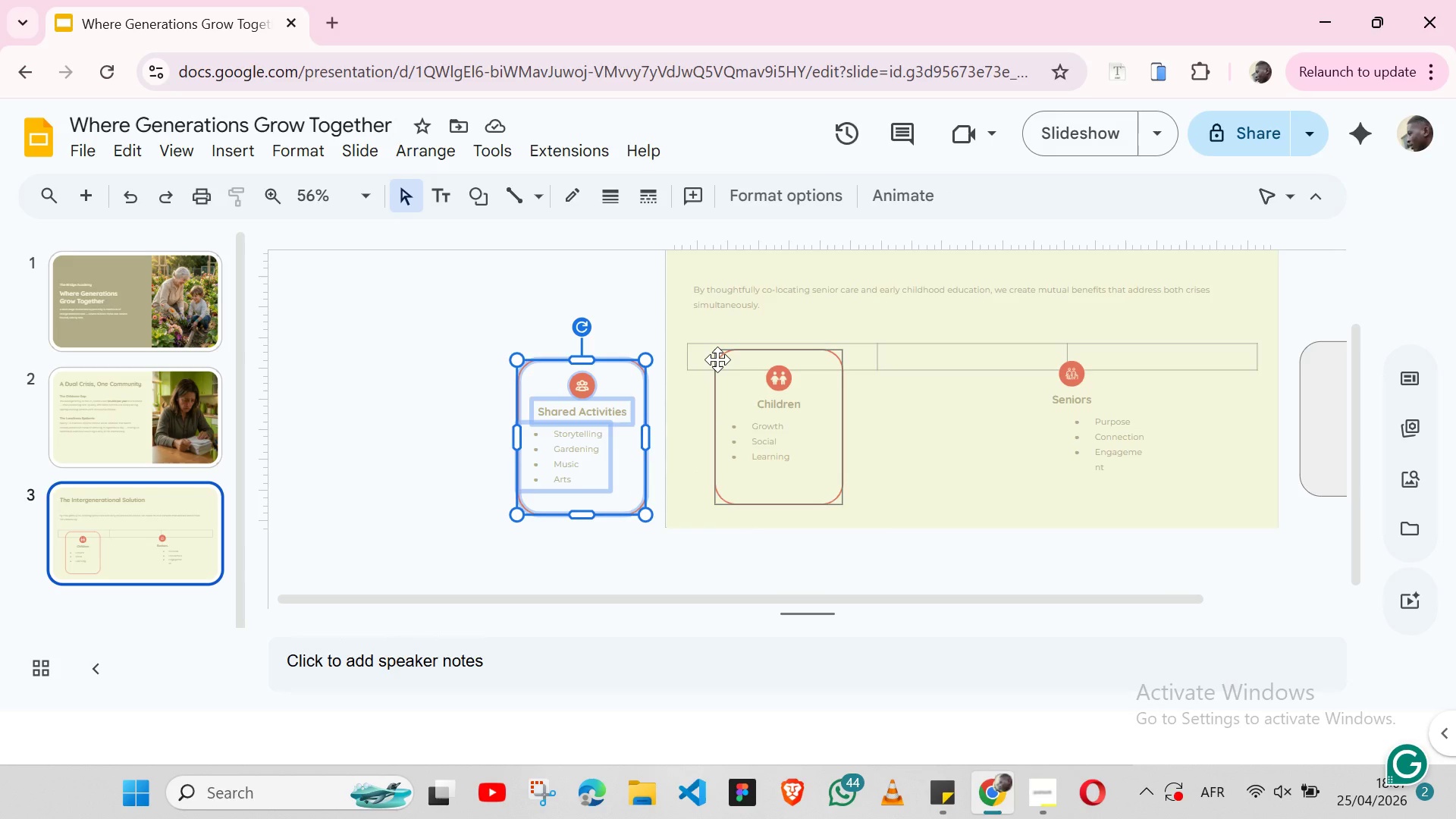 
key(Shift+ArrowUp)
 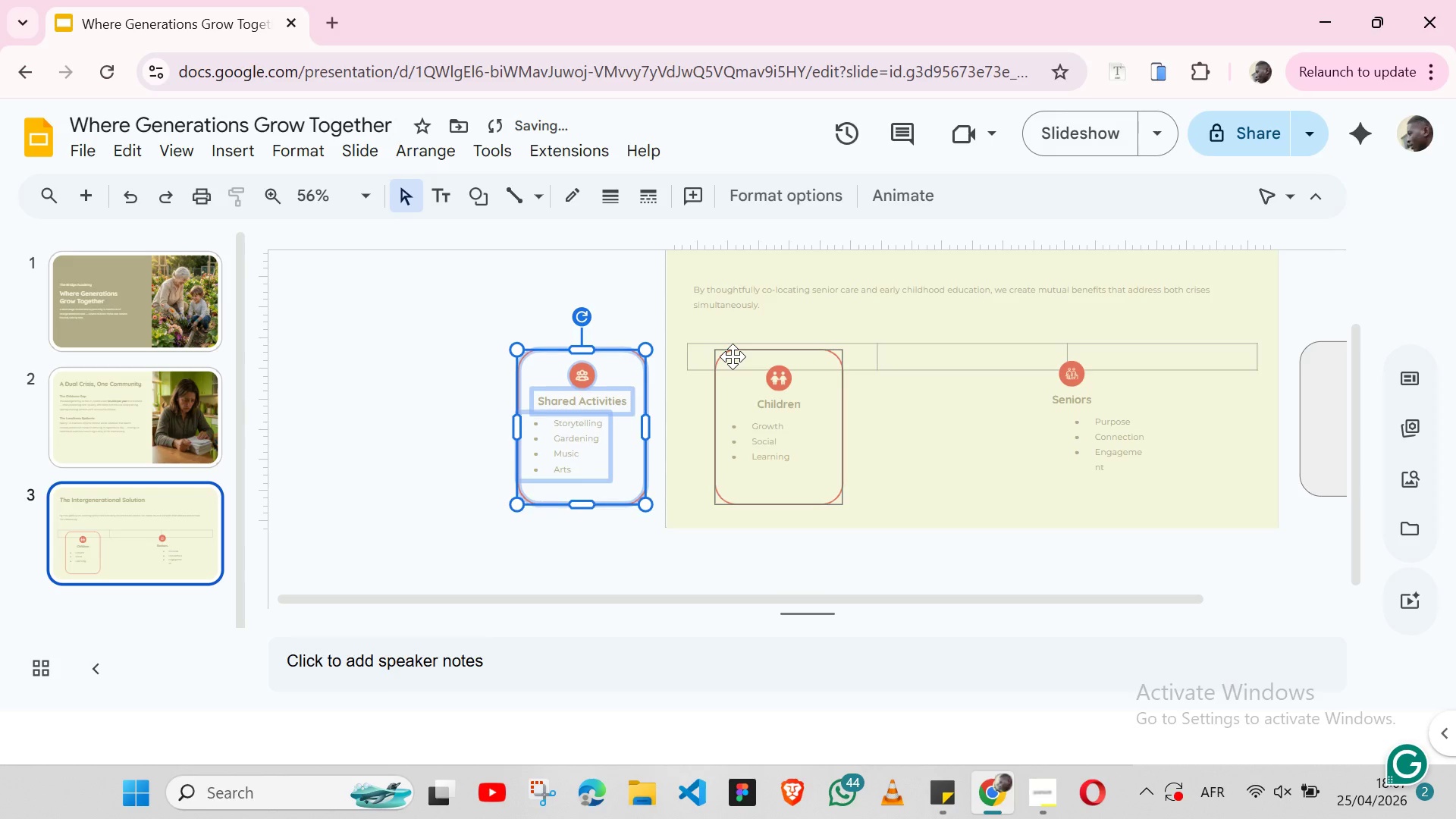 
key(Shift+ArrowUp)
 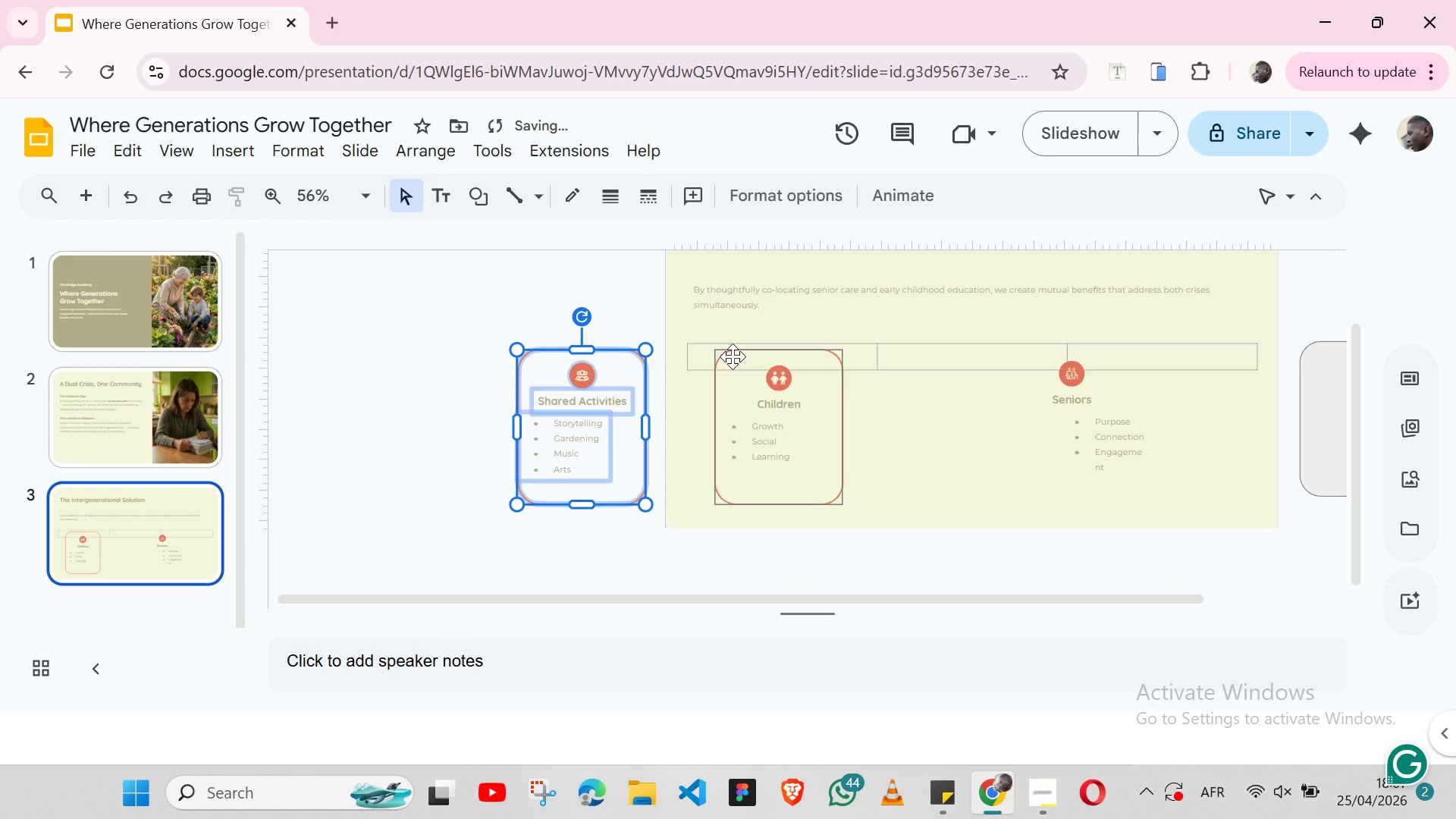 
key(Shift+ArrowUp)
 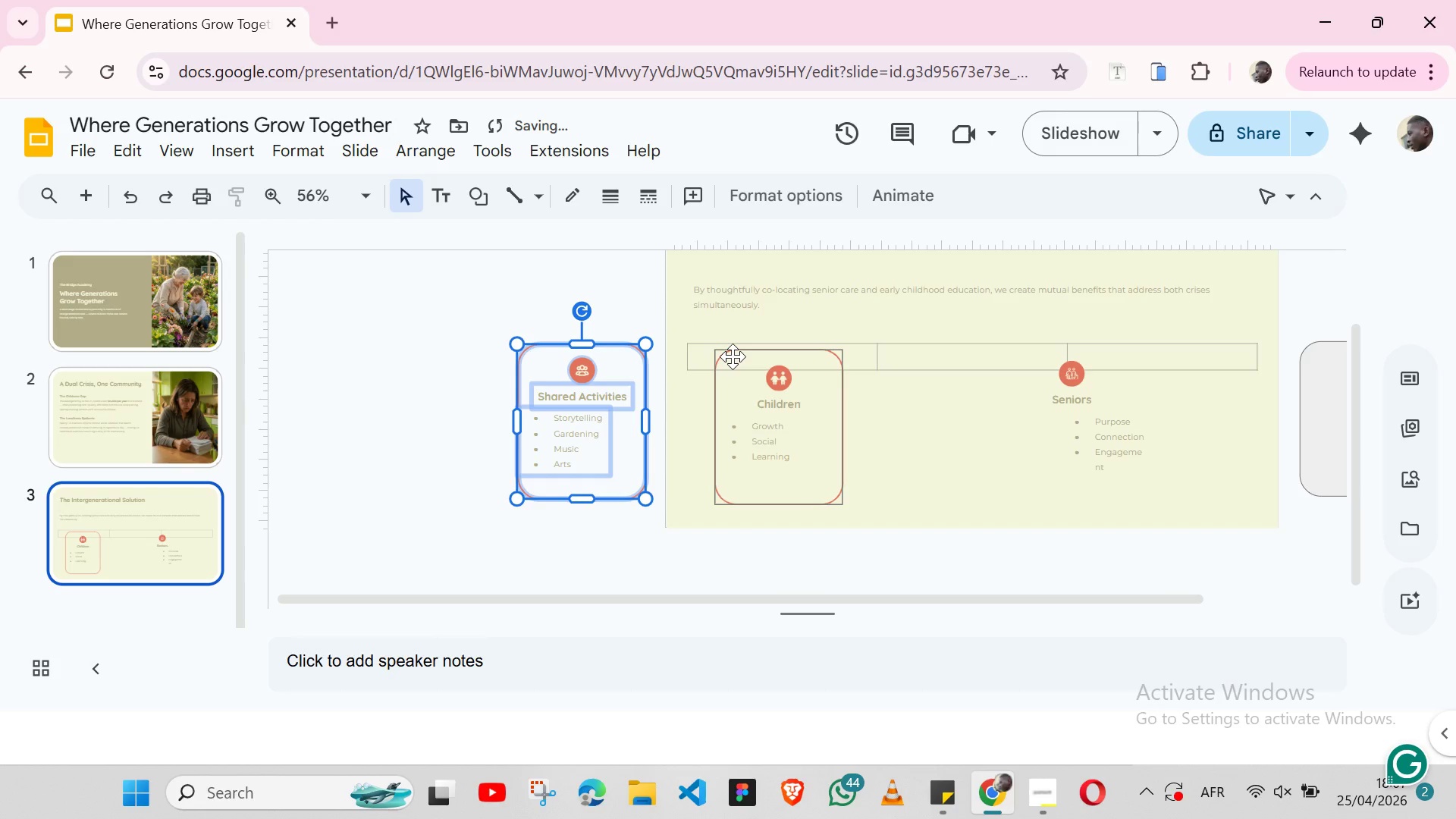 
key(Shift+ArrowDown)
 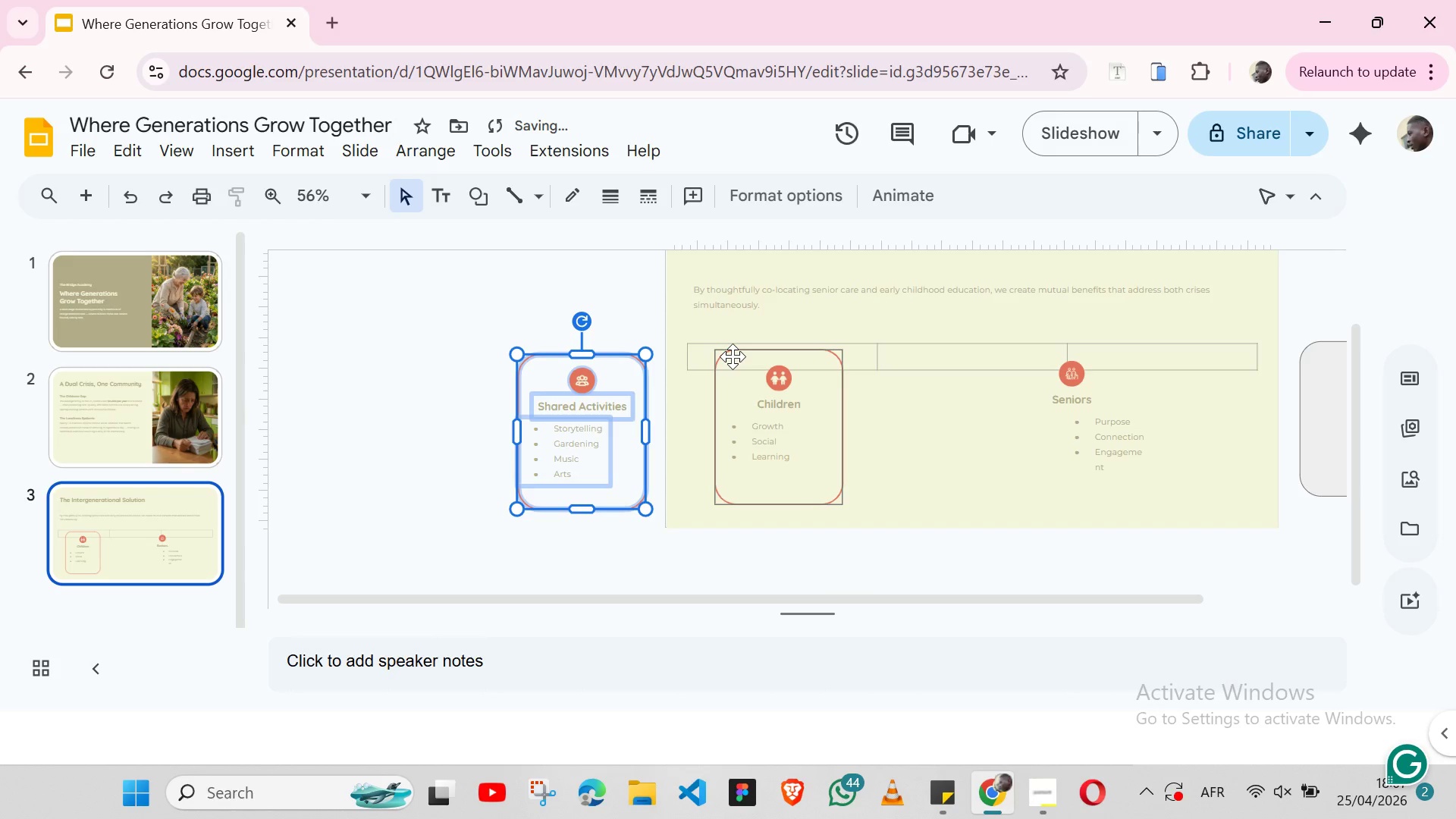 
key(Shift+ArrowDown)
 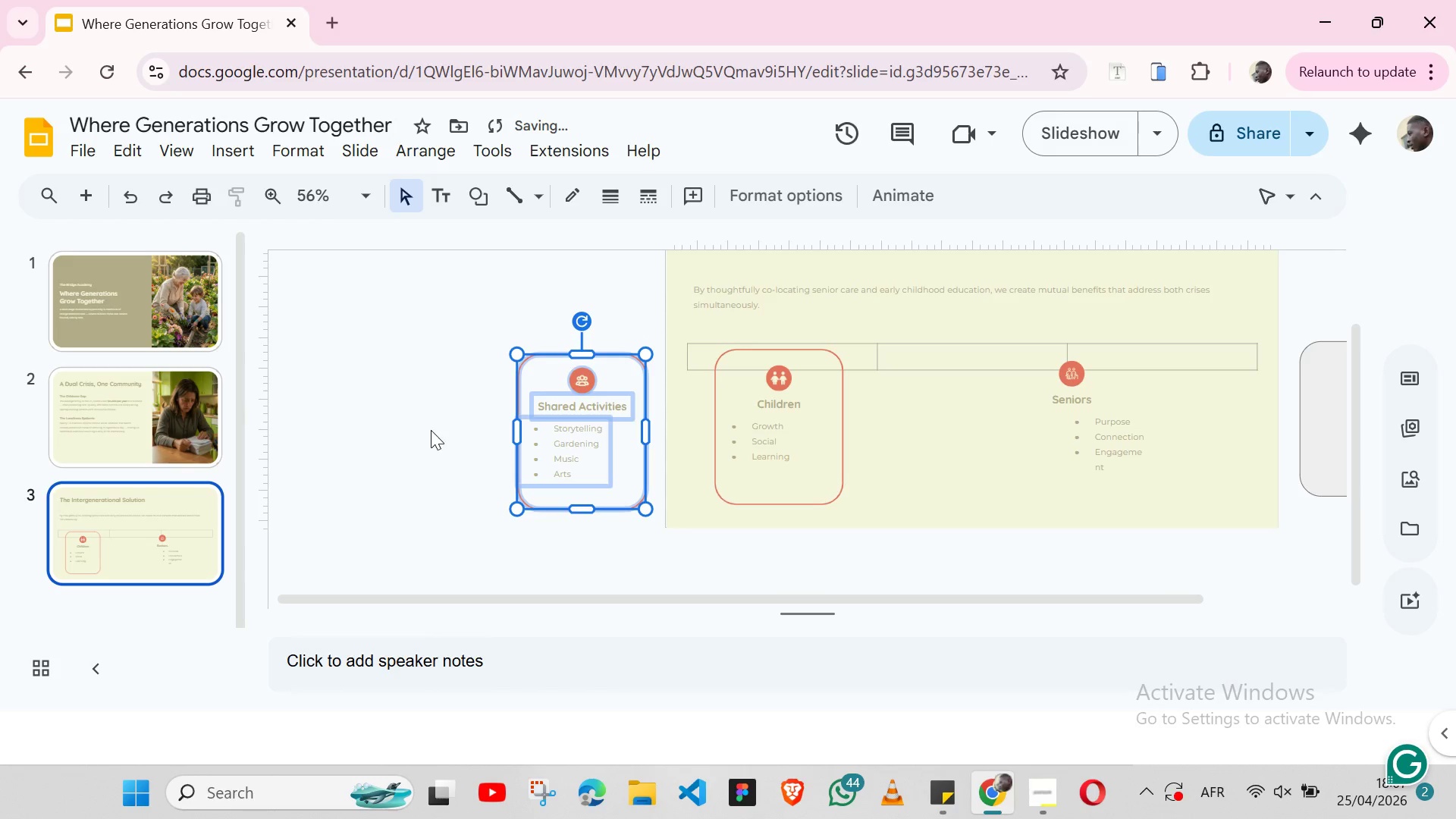 
left_click([430, 431])
 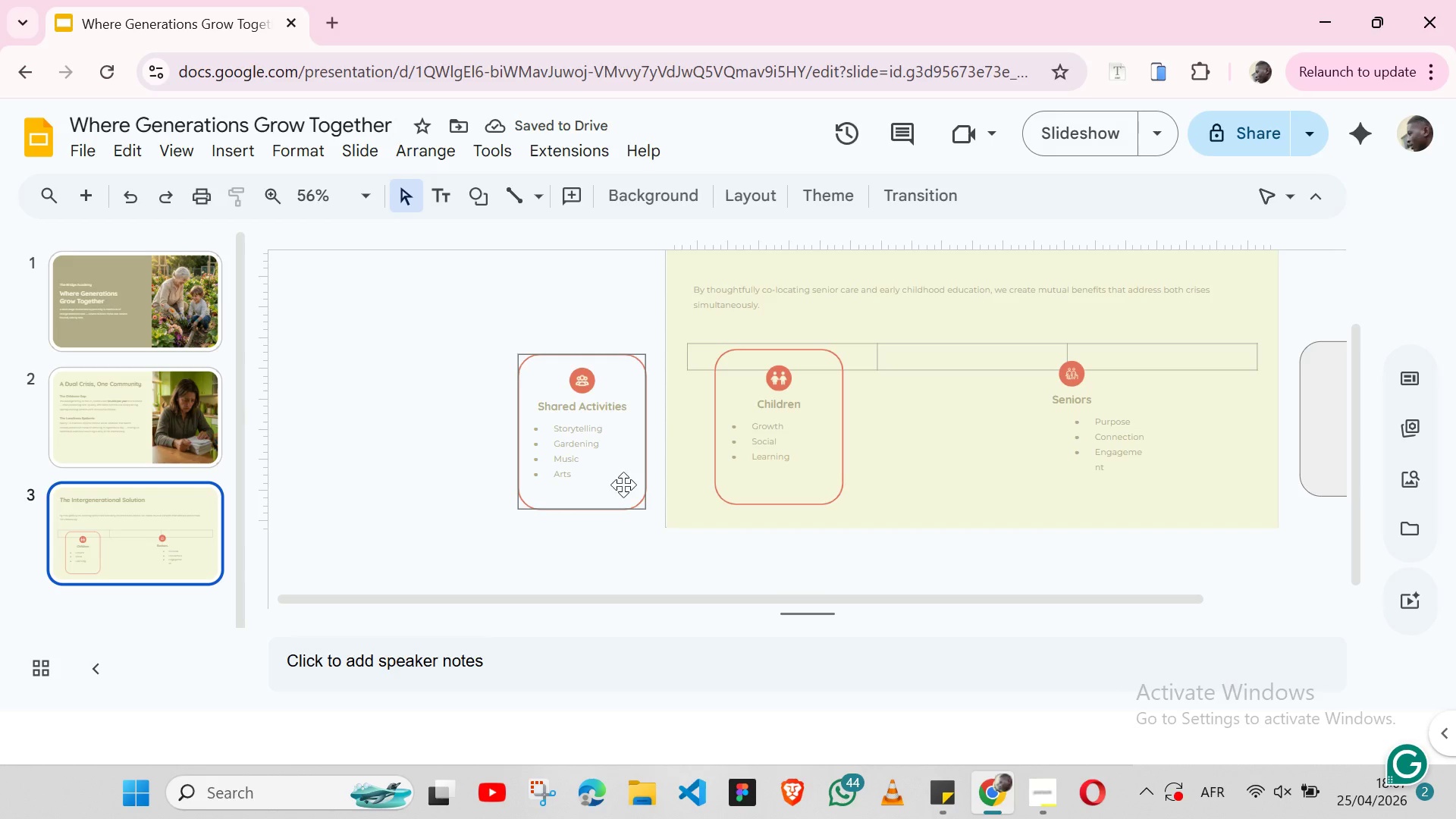 
left_click([616, 482])
 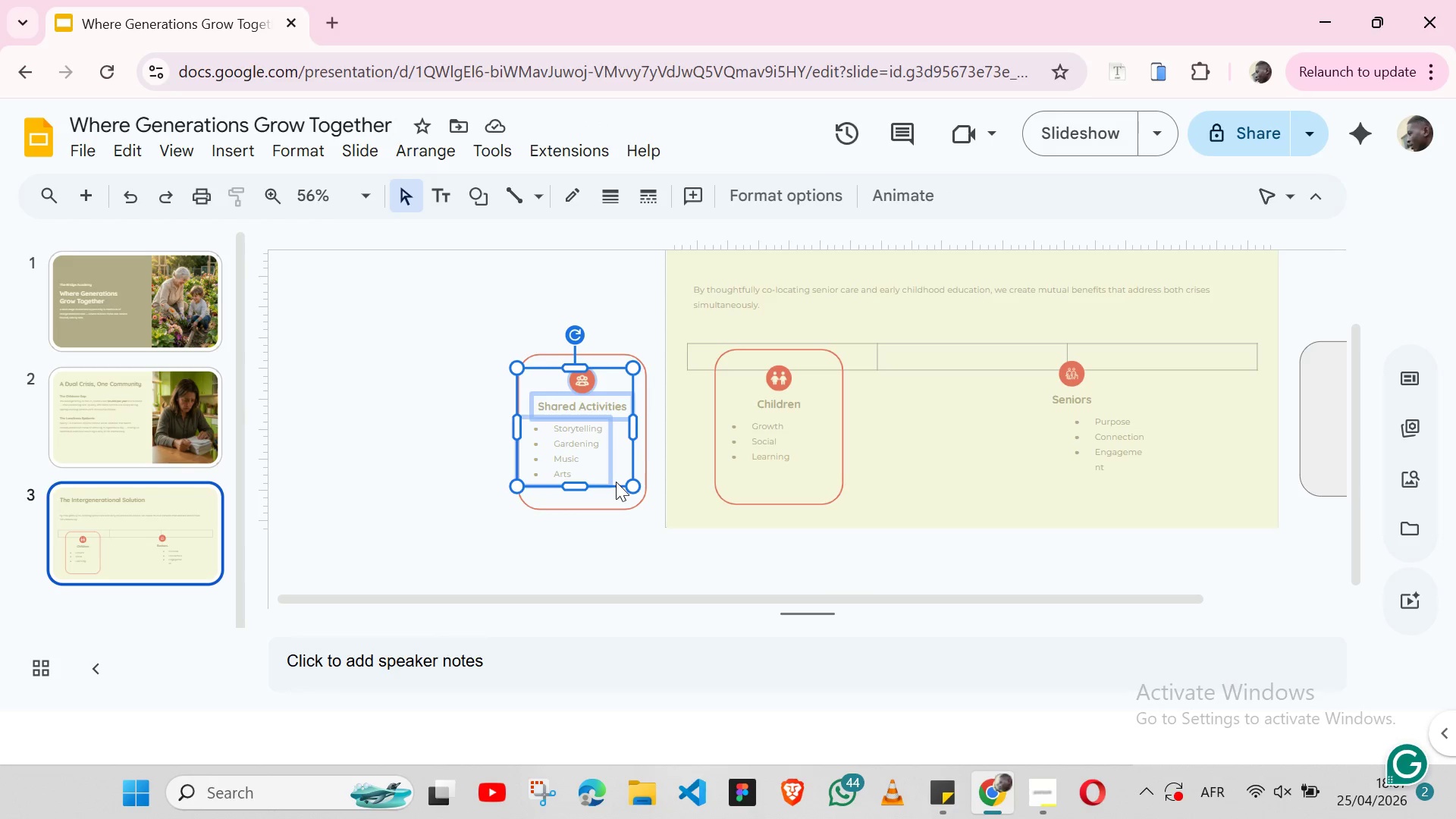 
hold_key(key=ShiftLeft, duration=1.53)
left_click([609, 501])
 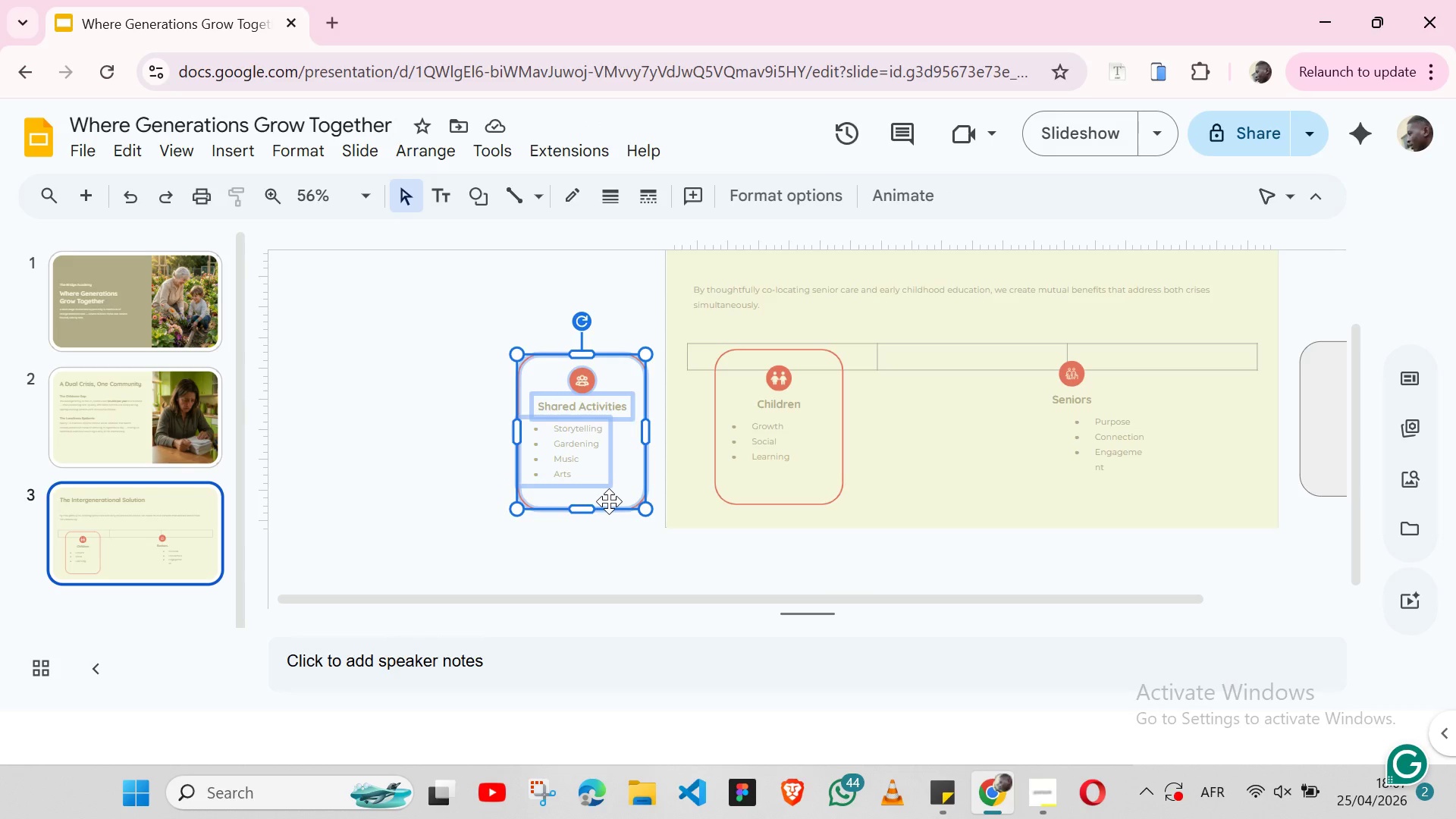 
hold_key(key=ShiftLeft, duration=0.31)
 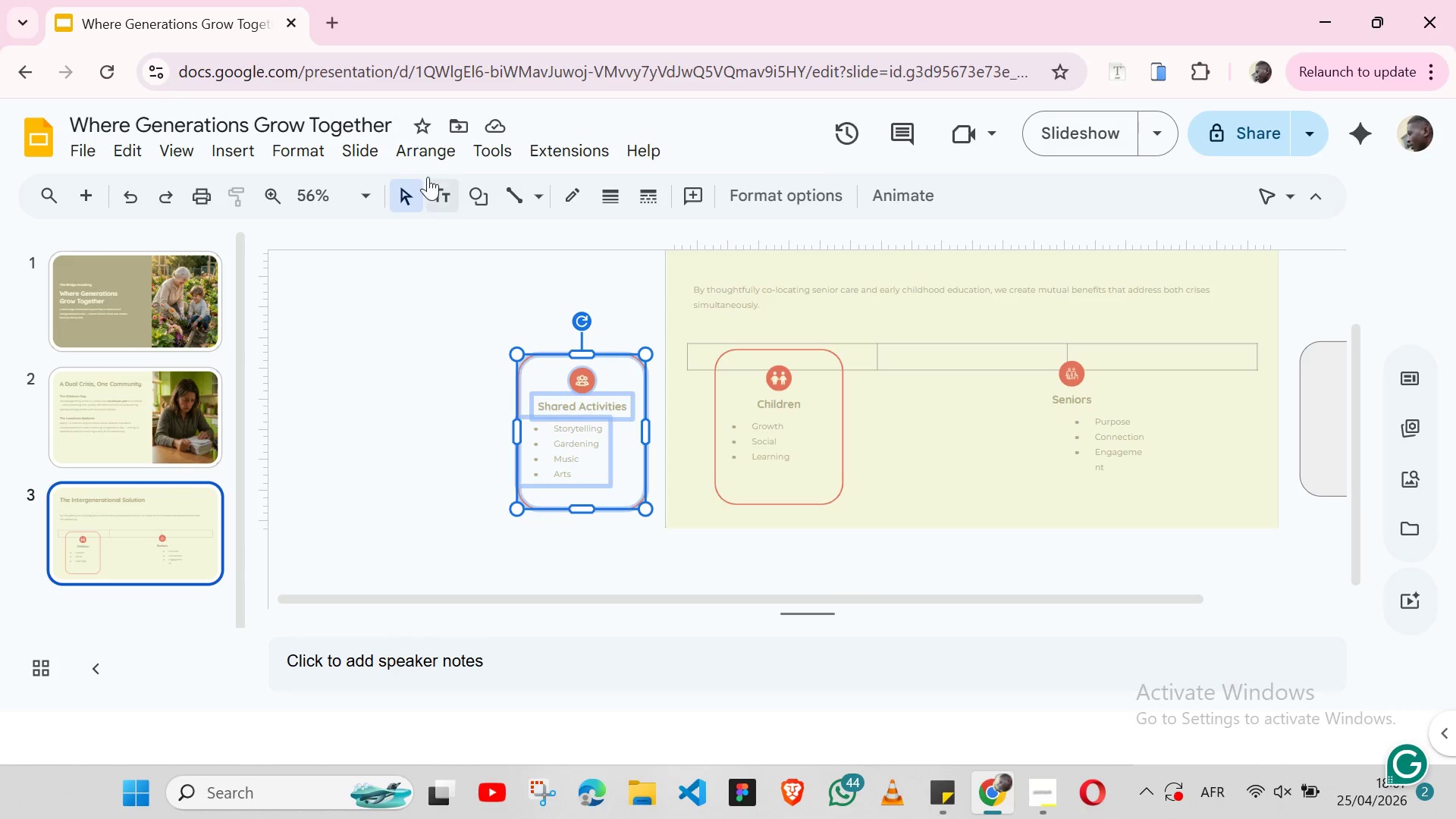 
left_click([419, 143])
 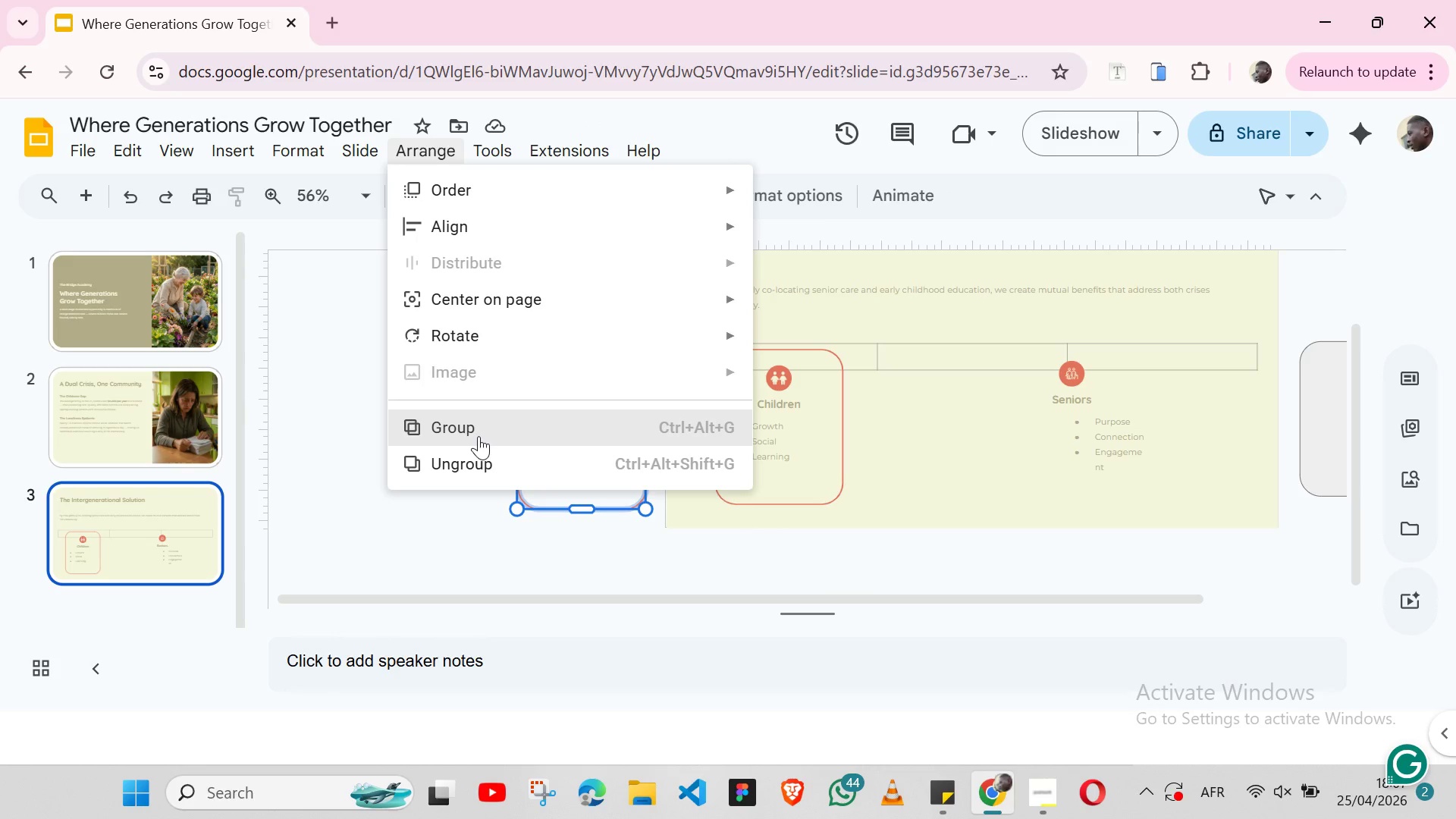 
left_click([479, 436])
 